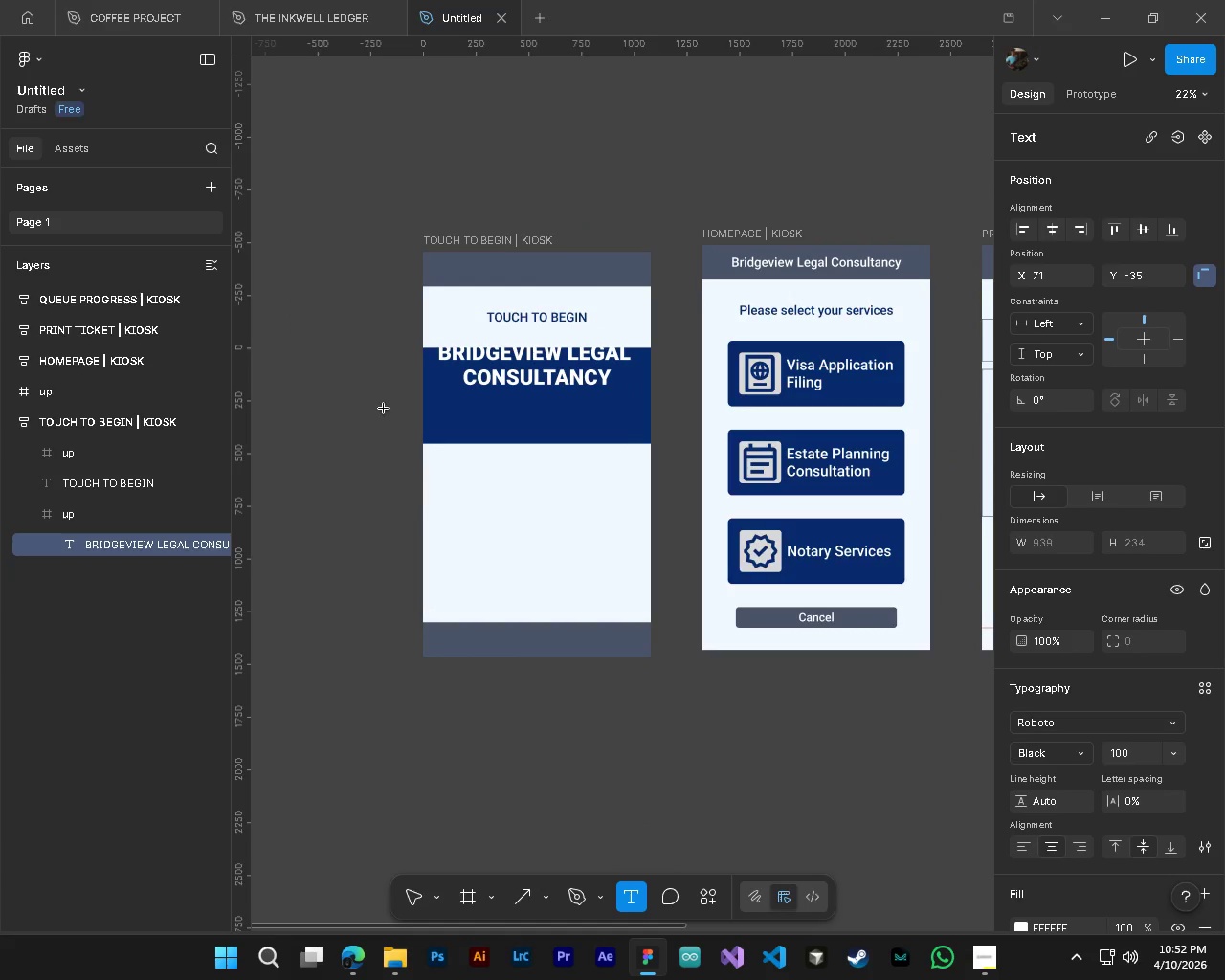 
key(Control+ControlLeft)
 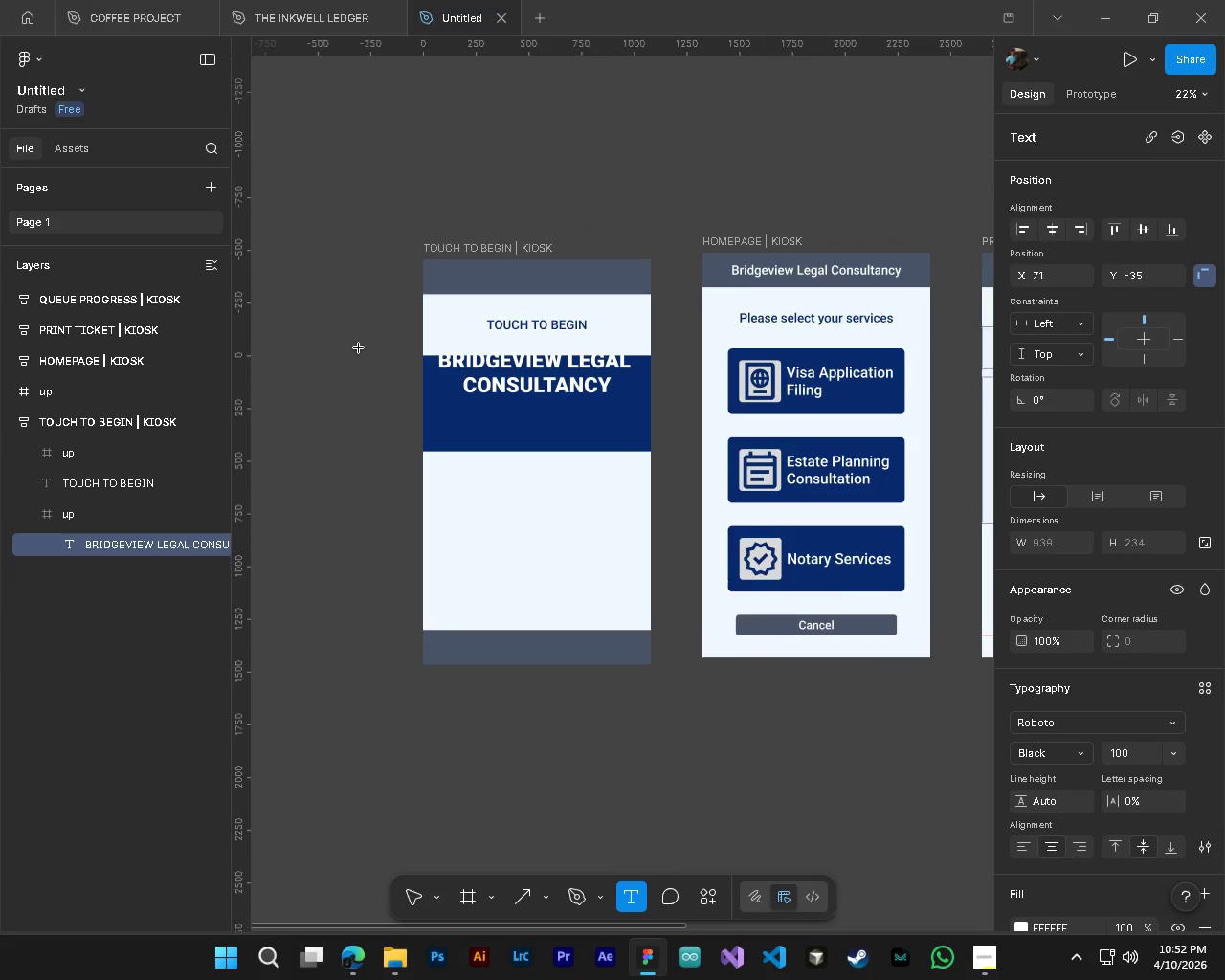 
key(Alt+Control+AltLeft)
 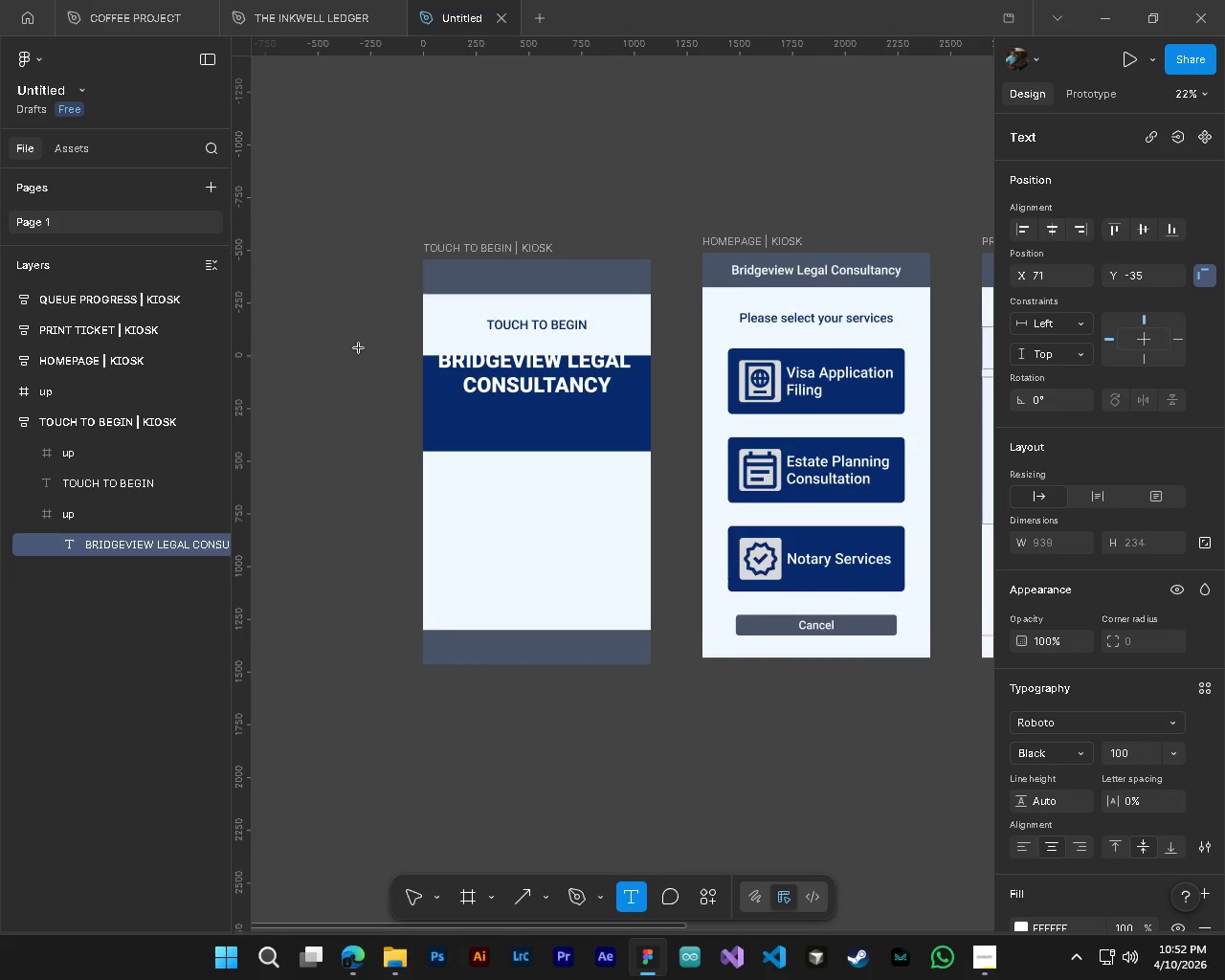 
scroll: coordinate [359, 348], scroll_direction: up, amount: 4.0
 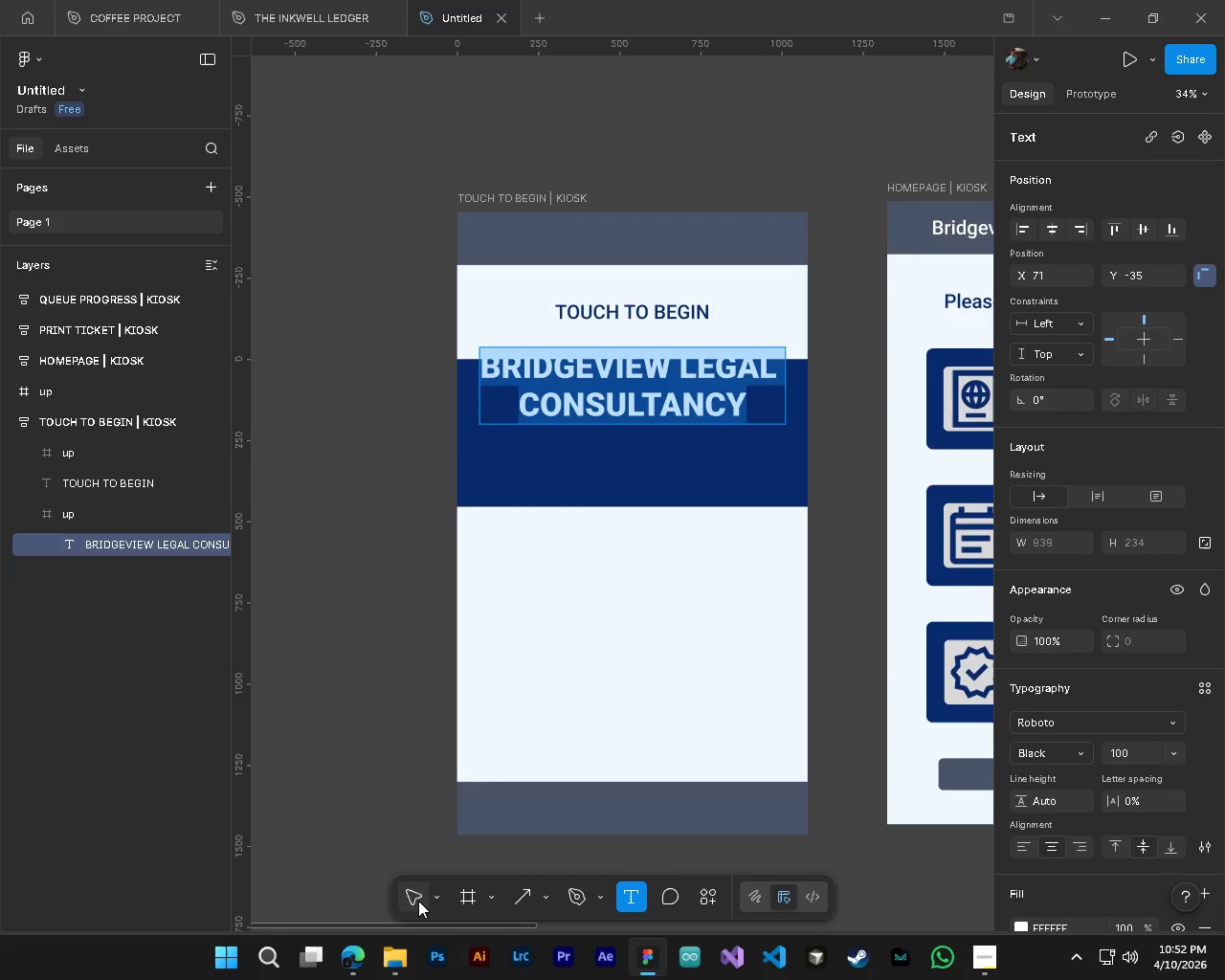 
left_click([416, 899])
 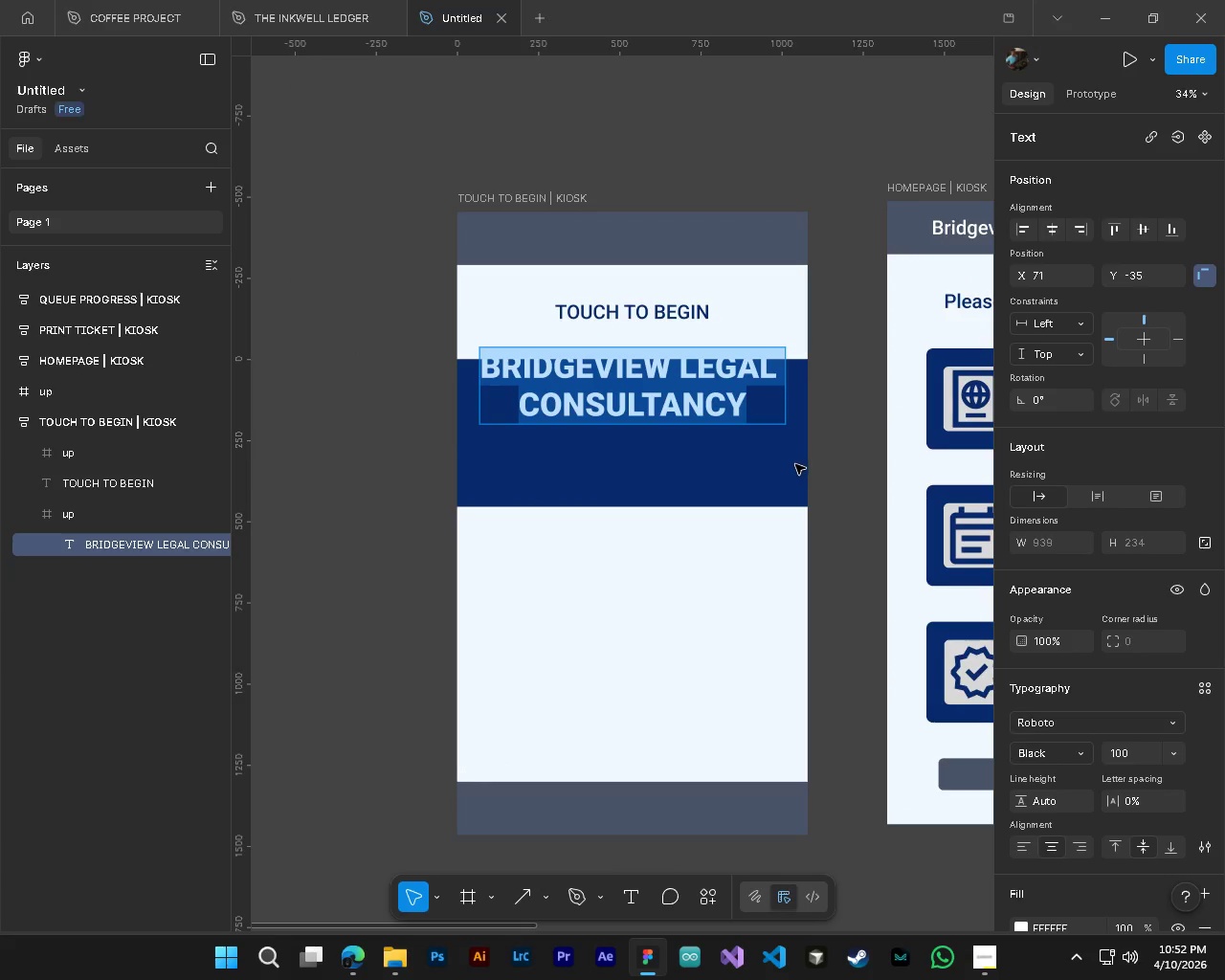 
left_click([839, 453])
 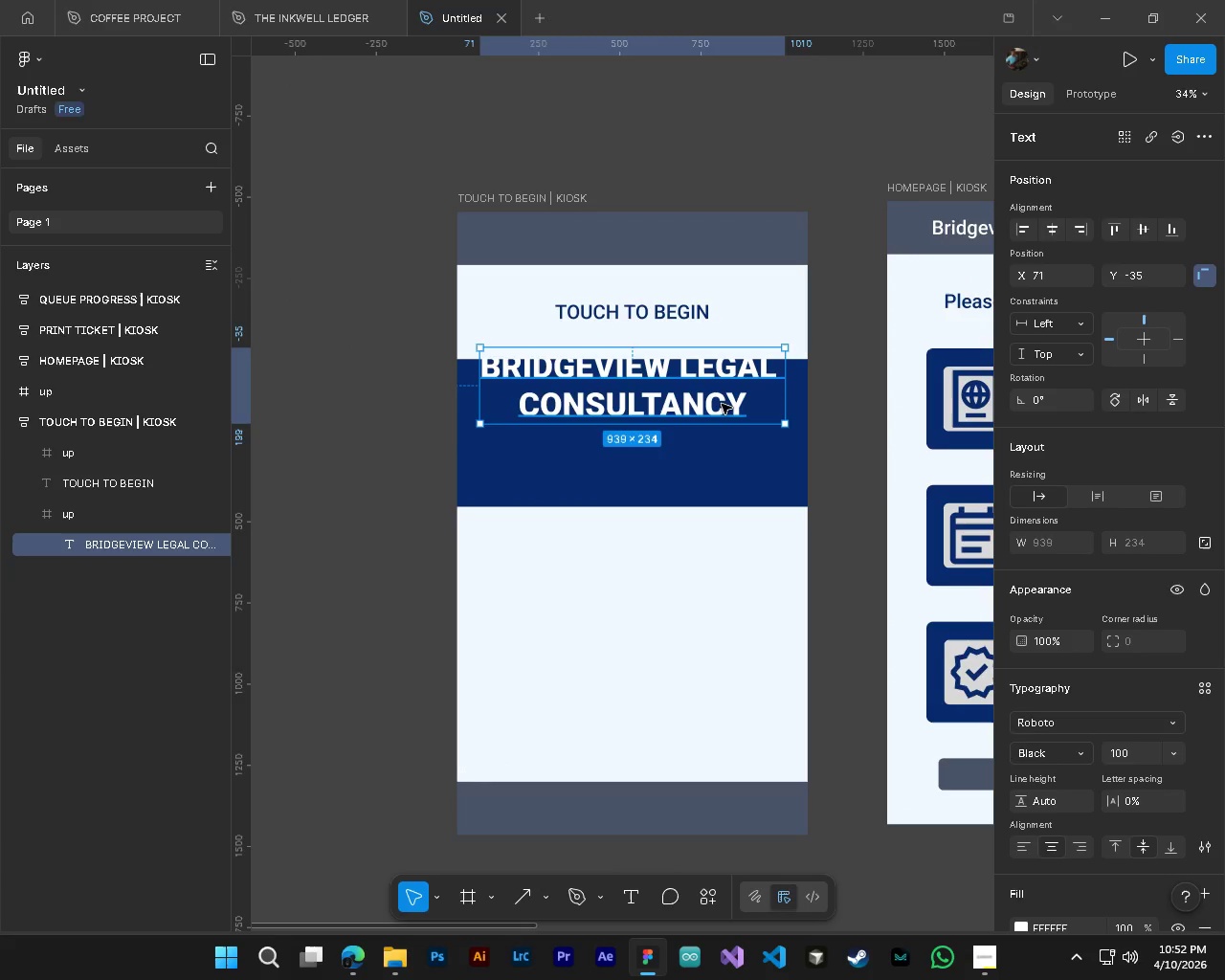 
left_click_drag(start_coordinate=[722, 404], to_coordinate=[722, 454])
 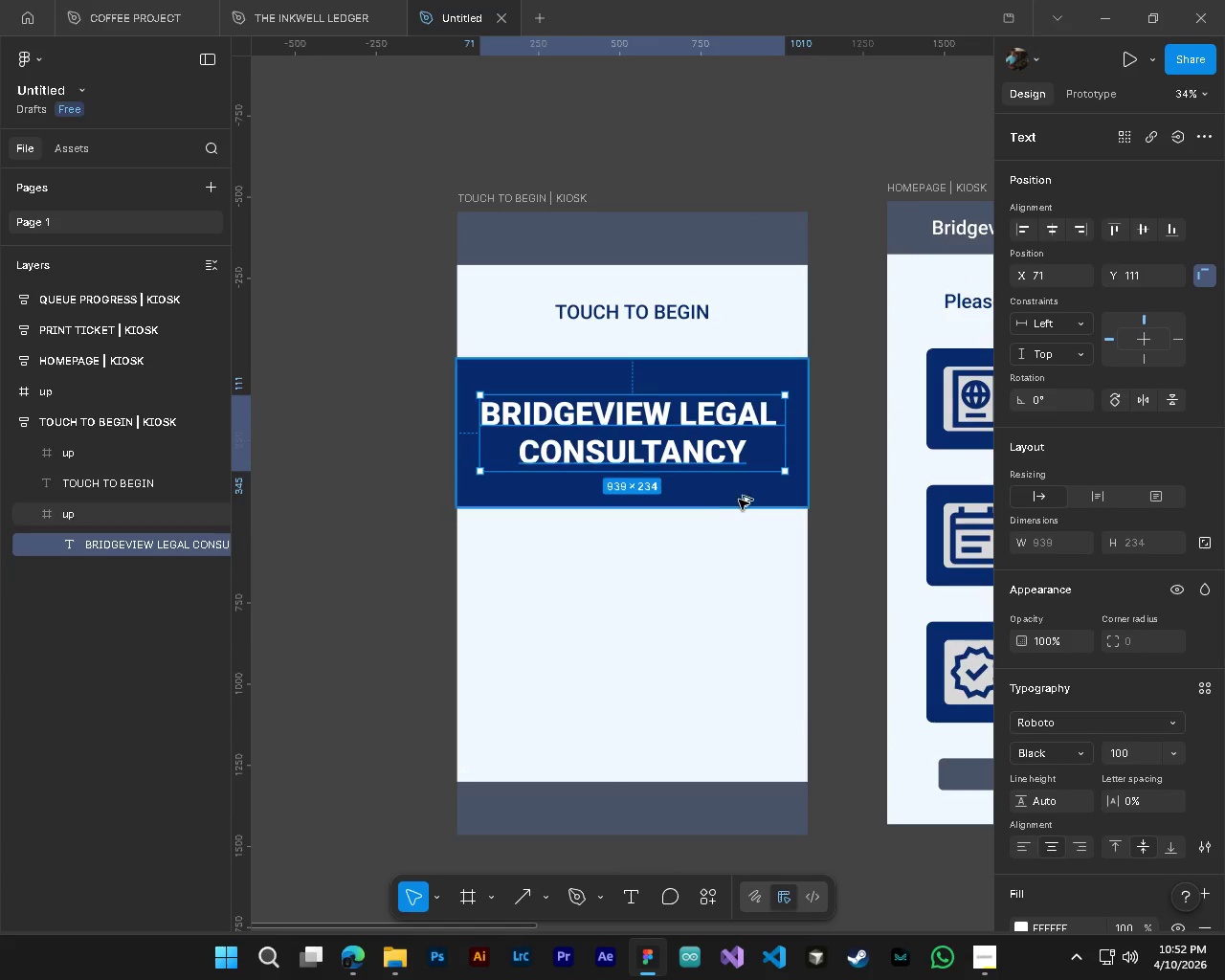 
hold_key(key=AltLeft, duration=0.36)
hold_key(key=ControlLeft, duration=0.34)
scroll: coordinate [742, 498], scroll_direction: down, amount: 3.0
 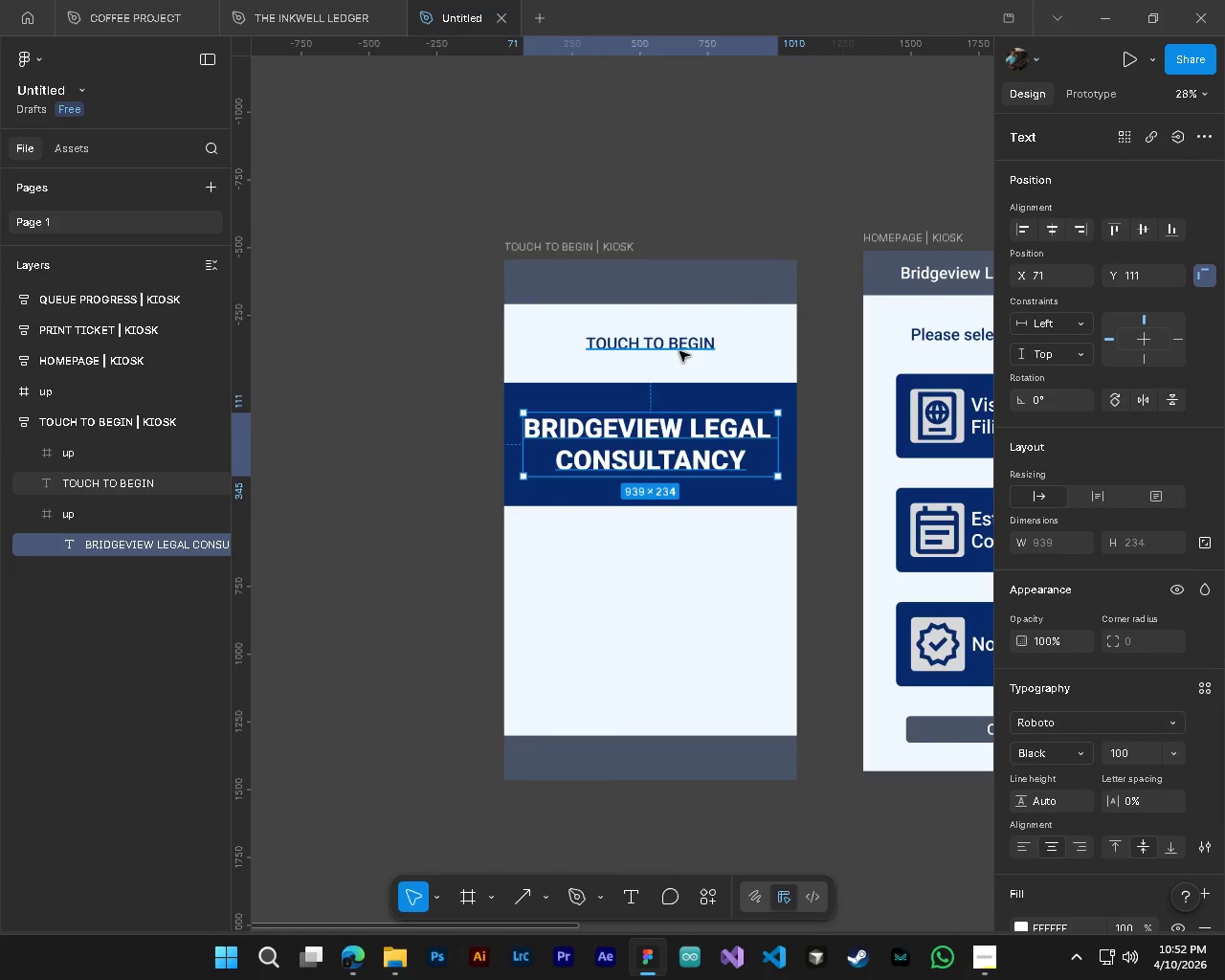 
left_click([679, 351])
 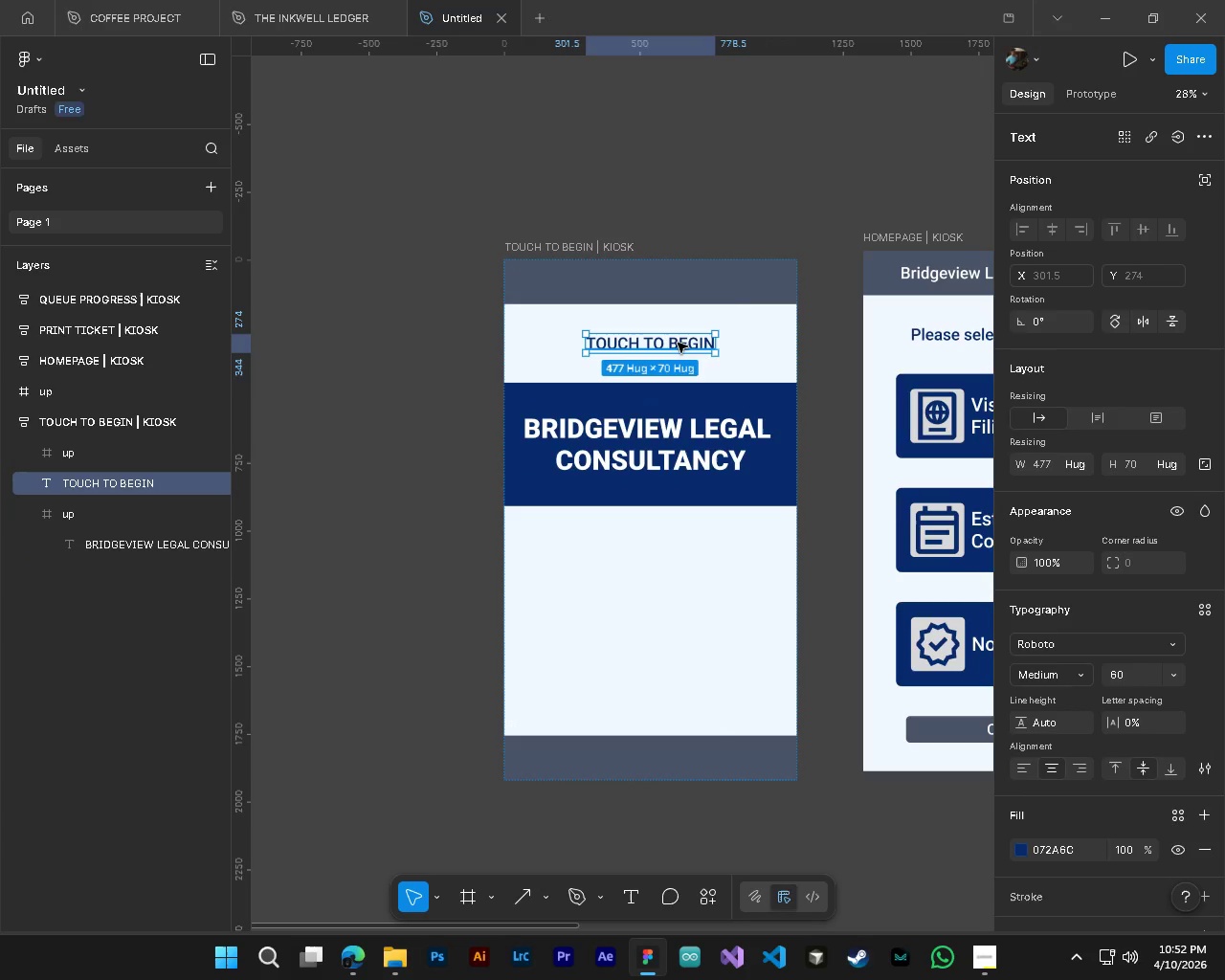 
left_click_drag(start_coordinate=[678, 343], to_coordinate=[686, 579])
 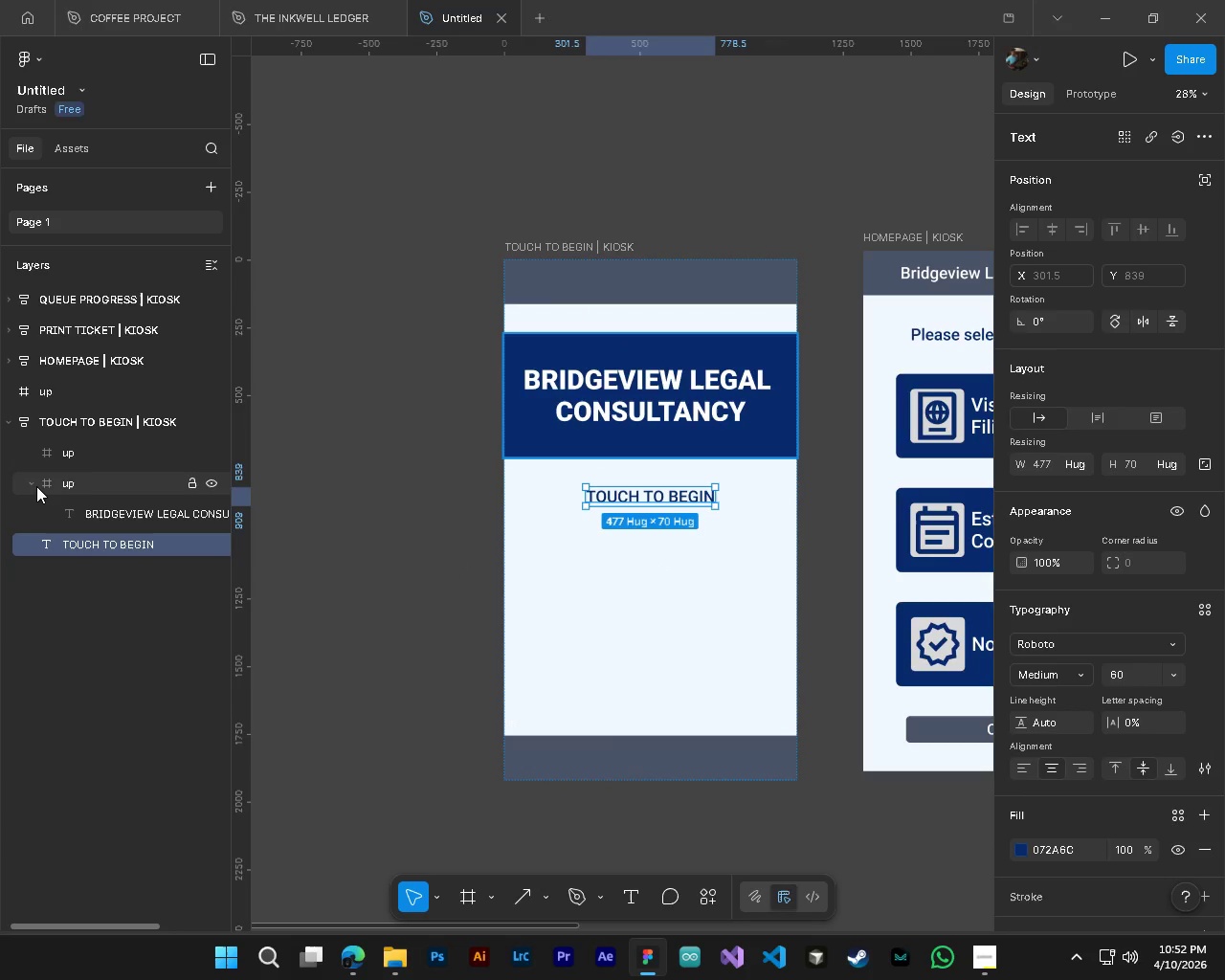 
left_click([28, 485])
 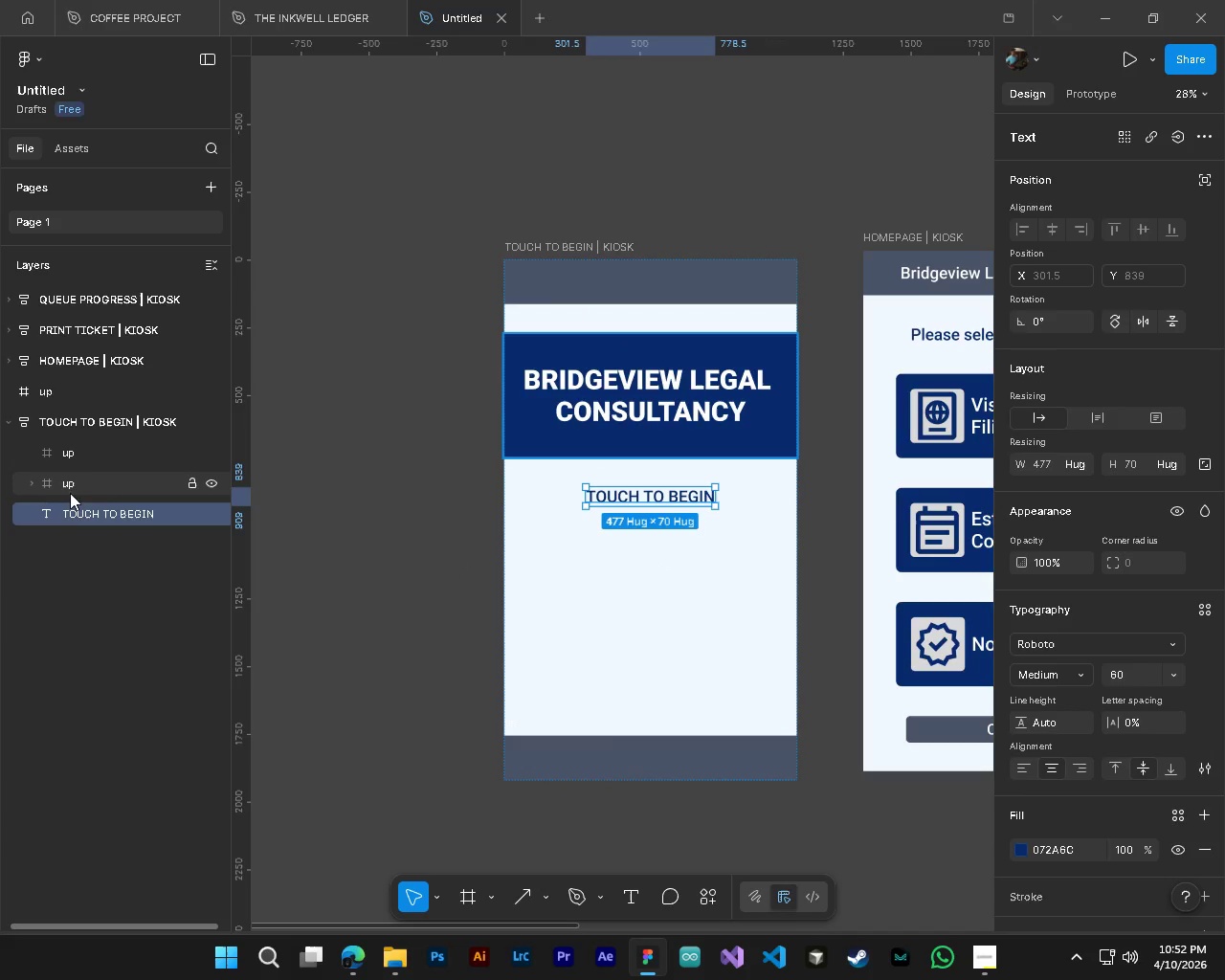 
left_click([51, 489])
 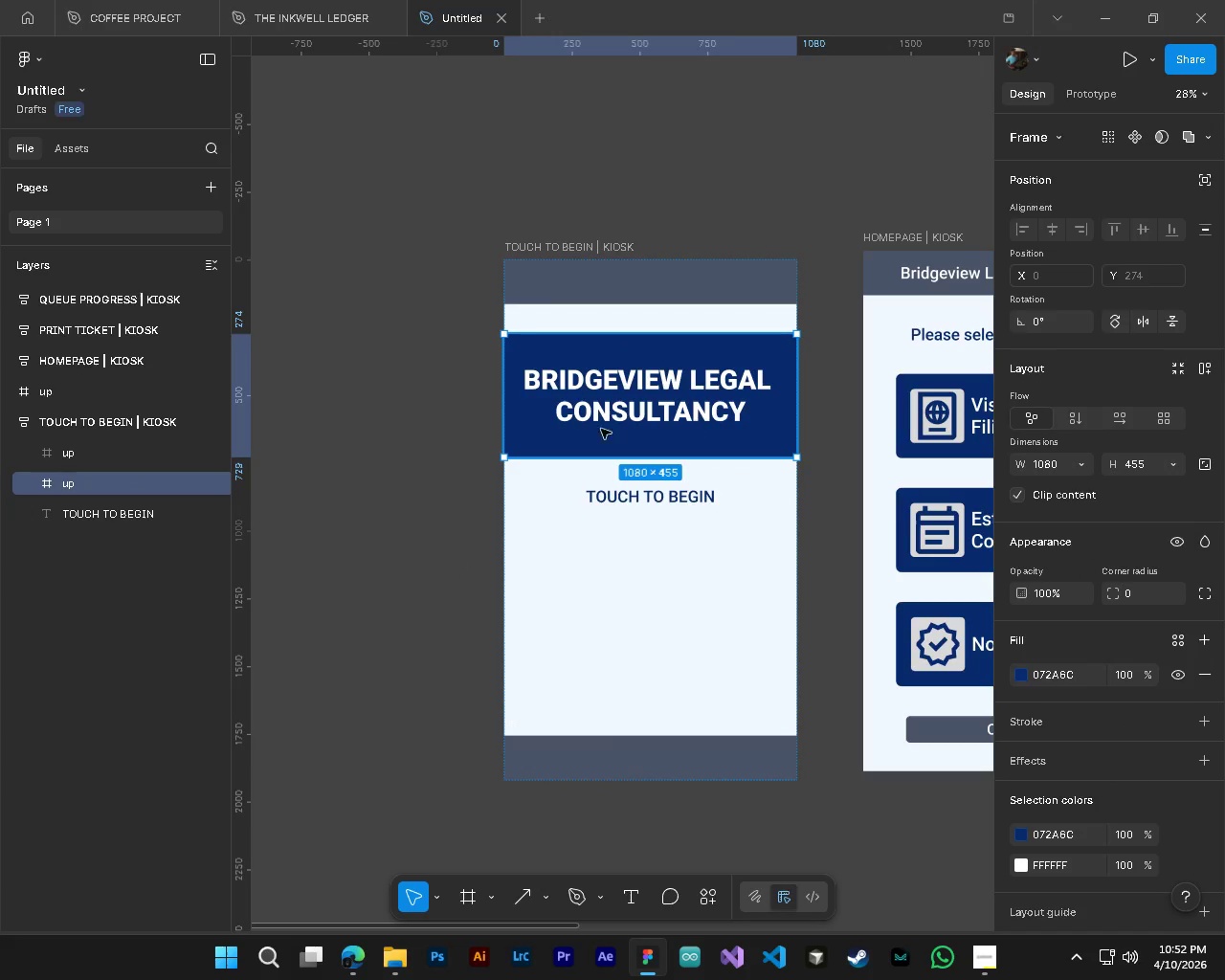 
hold_key(key=ControlLeft, duration=0.56)
hold_key(key=AltLeft, duration=0.5)
scroll: coordinate [711, 677], scroll_direction: down, amount: 5.0
 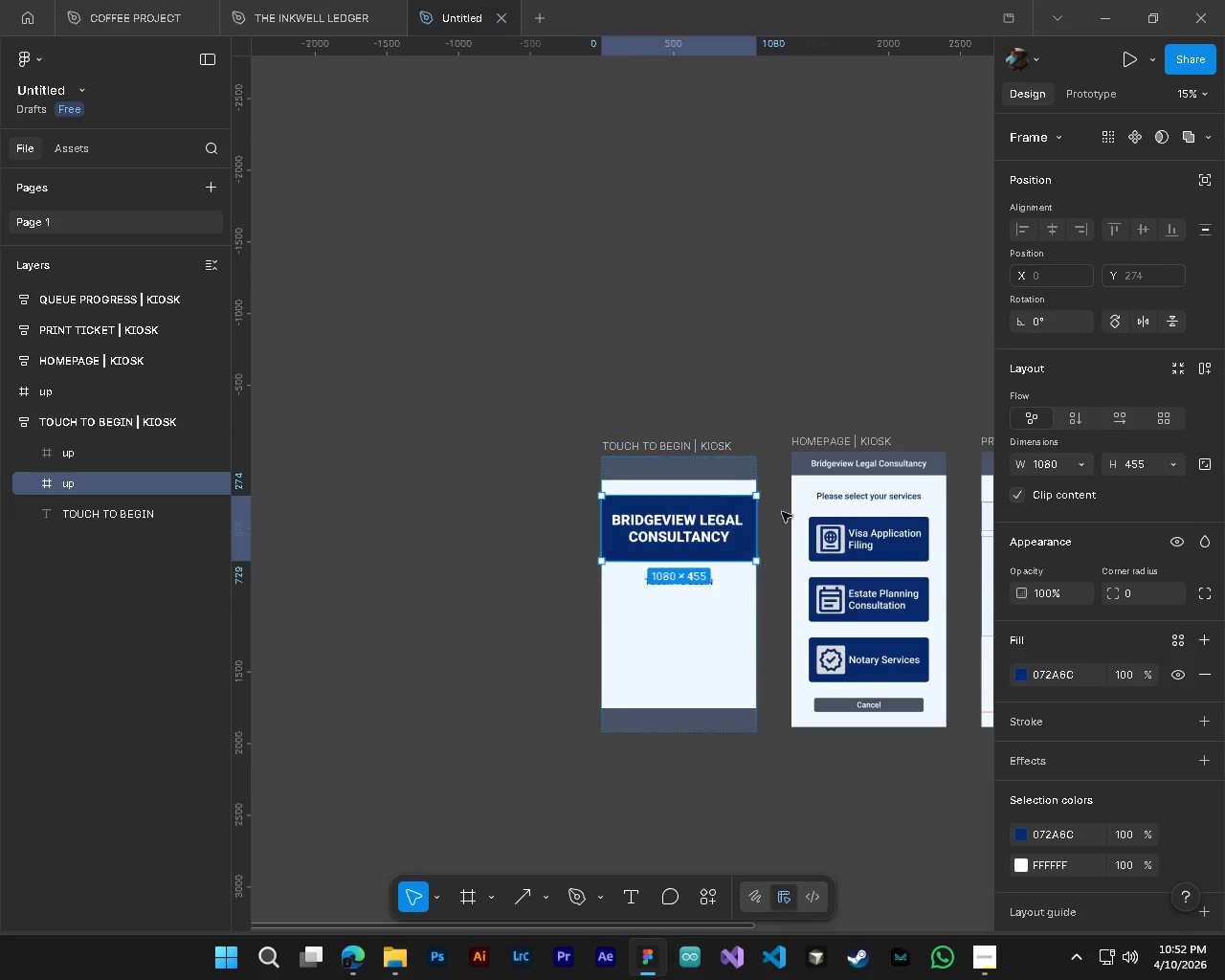 
hold_key(key=AltLeft, duration=0.66)
hold_key(key=ControlLeft, duration=0.64)
scroll: coordinate [759, 485], scroll_direction: up, amount: 3.0
 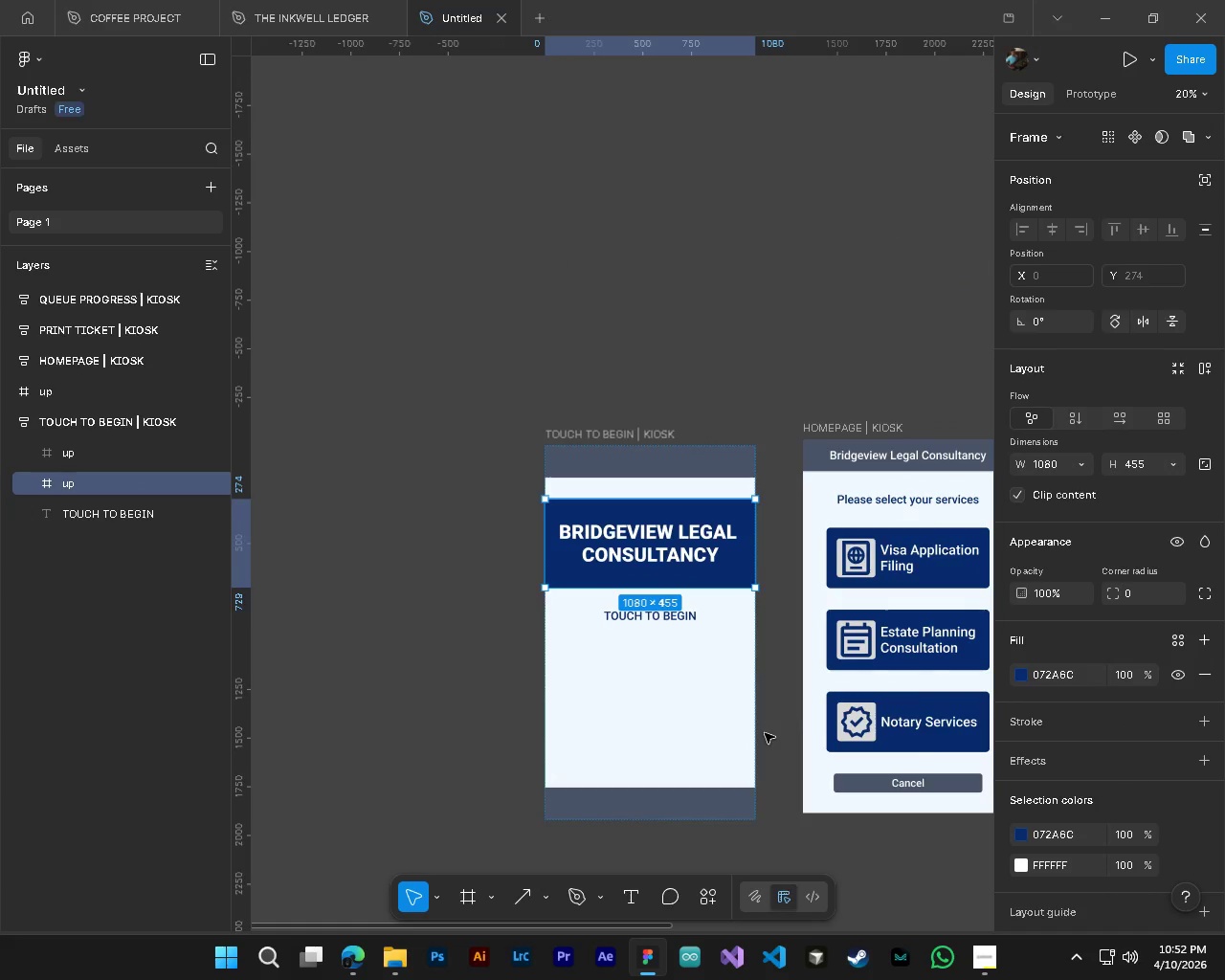 
hold_key(key=ShiftLeft, duration=0.91)
scroll: coordinate [523, 731], scroll_direction: down, amount: 3.0
 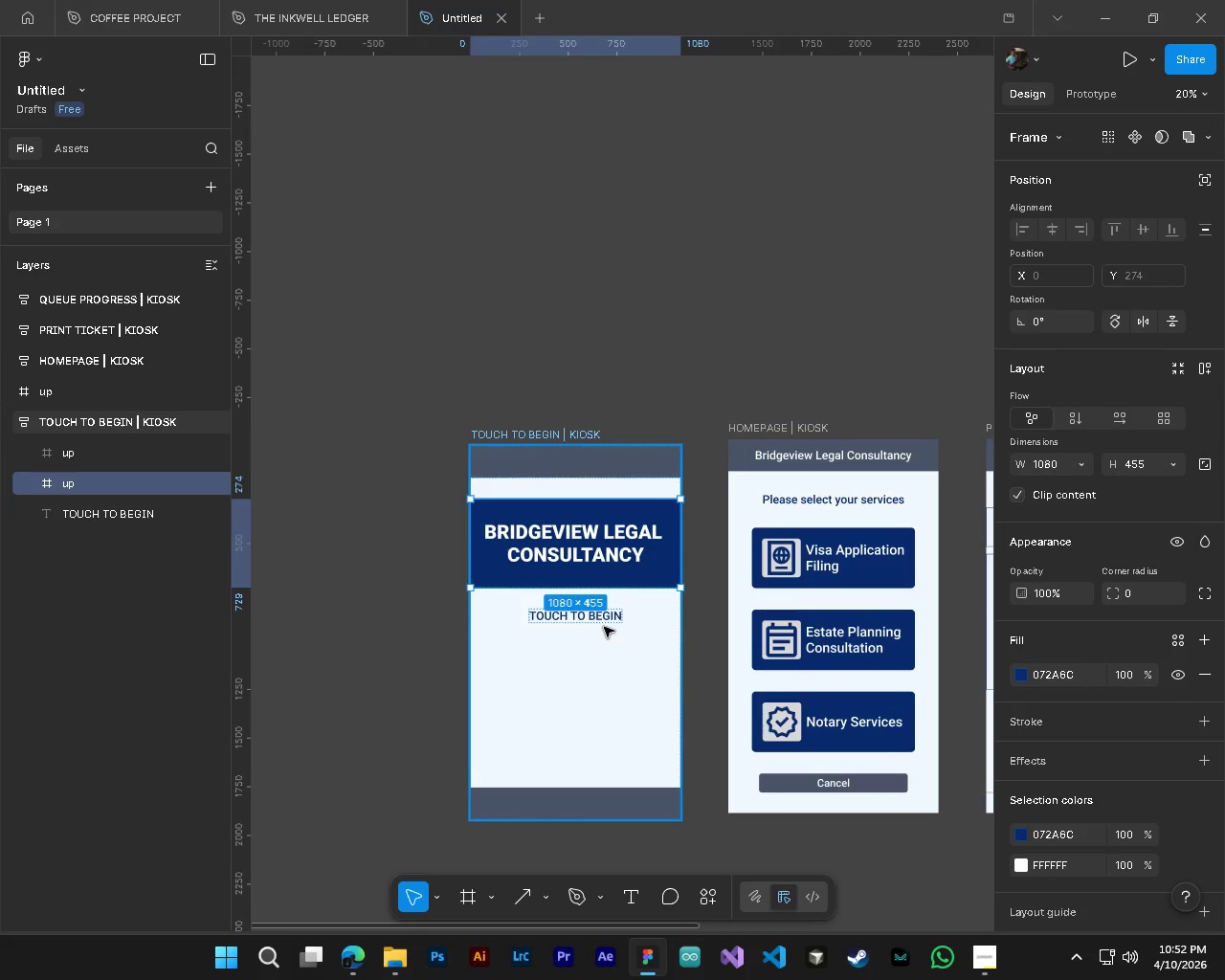 
hold_key(key=ShiftLeft, duration=0.38)
scroll: coordinate [604, 627], scroll_direction: down, amount: 4.0
 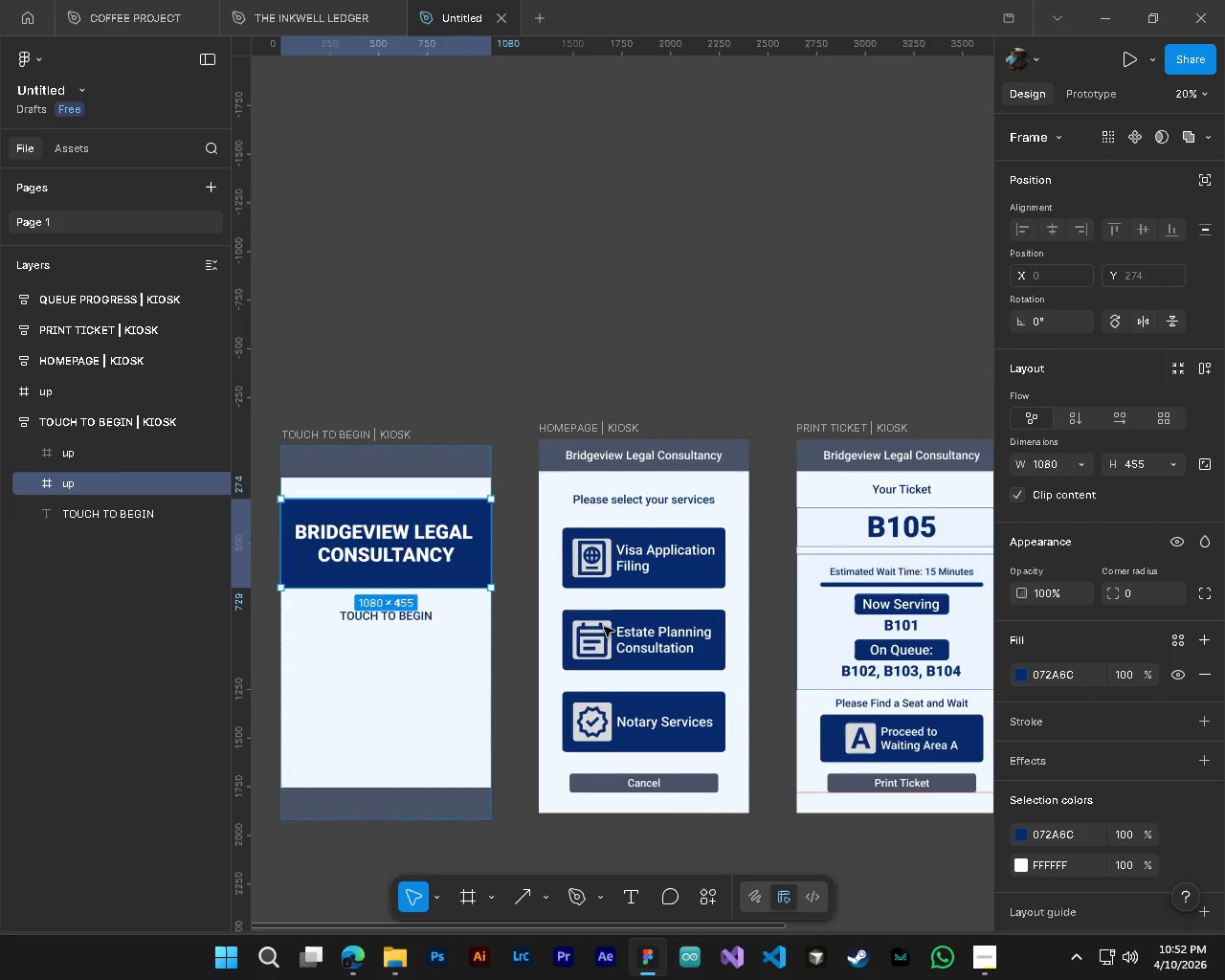 
key(Control+ControlLeft)
 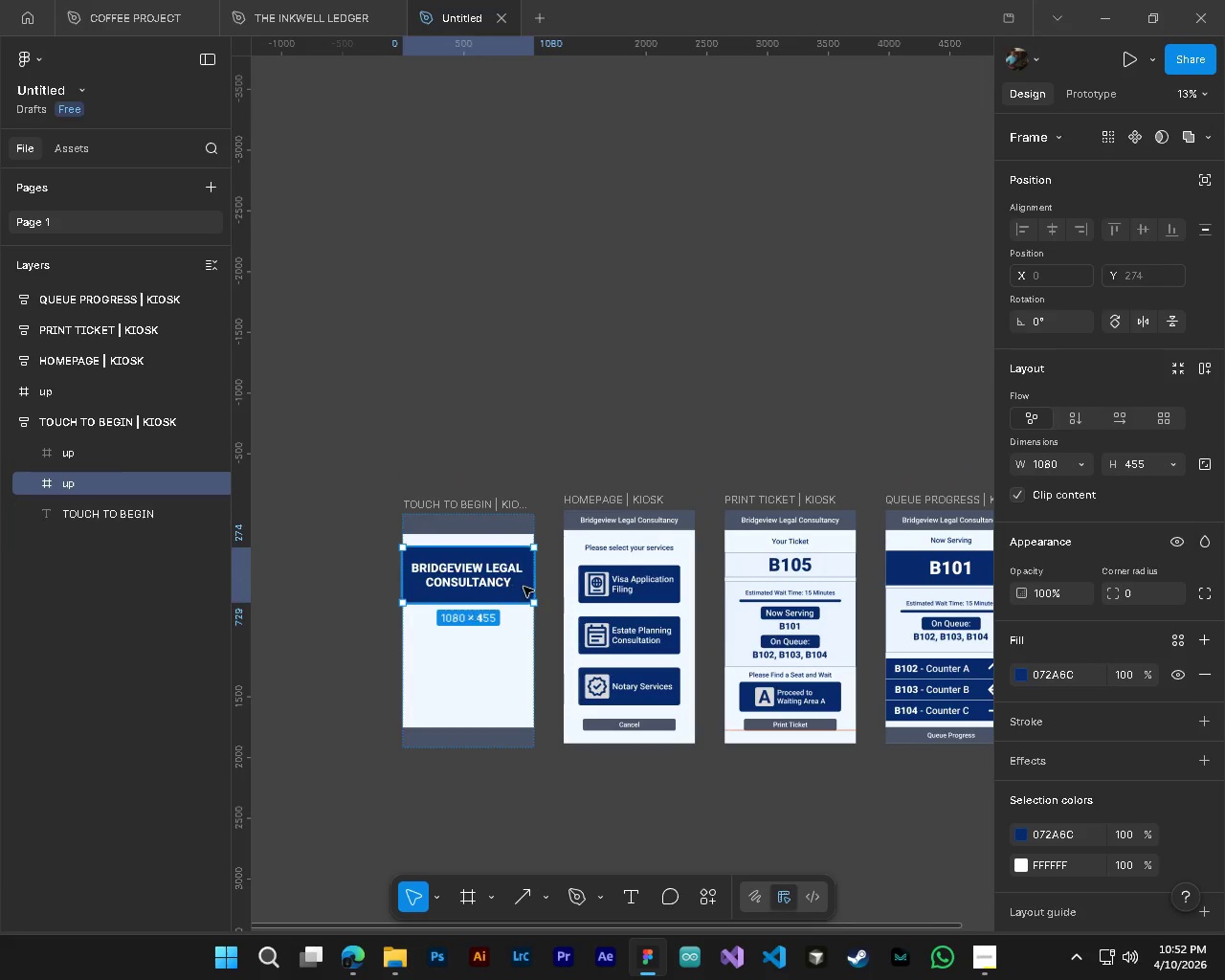 
key(Alt+Control+AltLeft)
 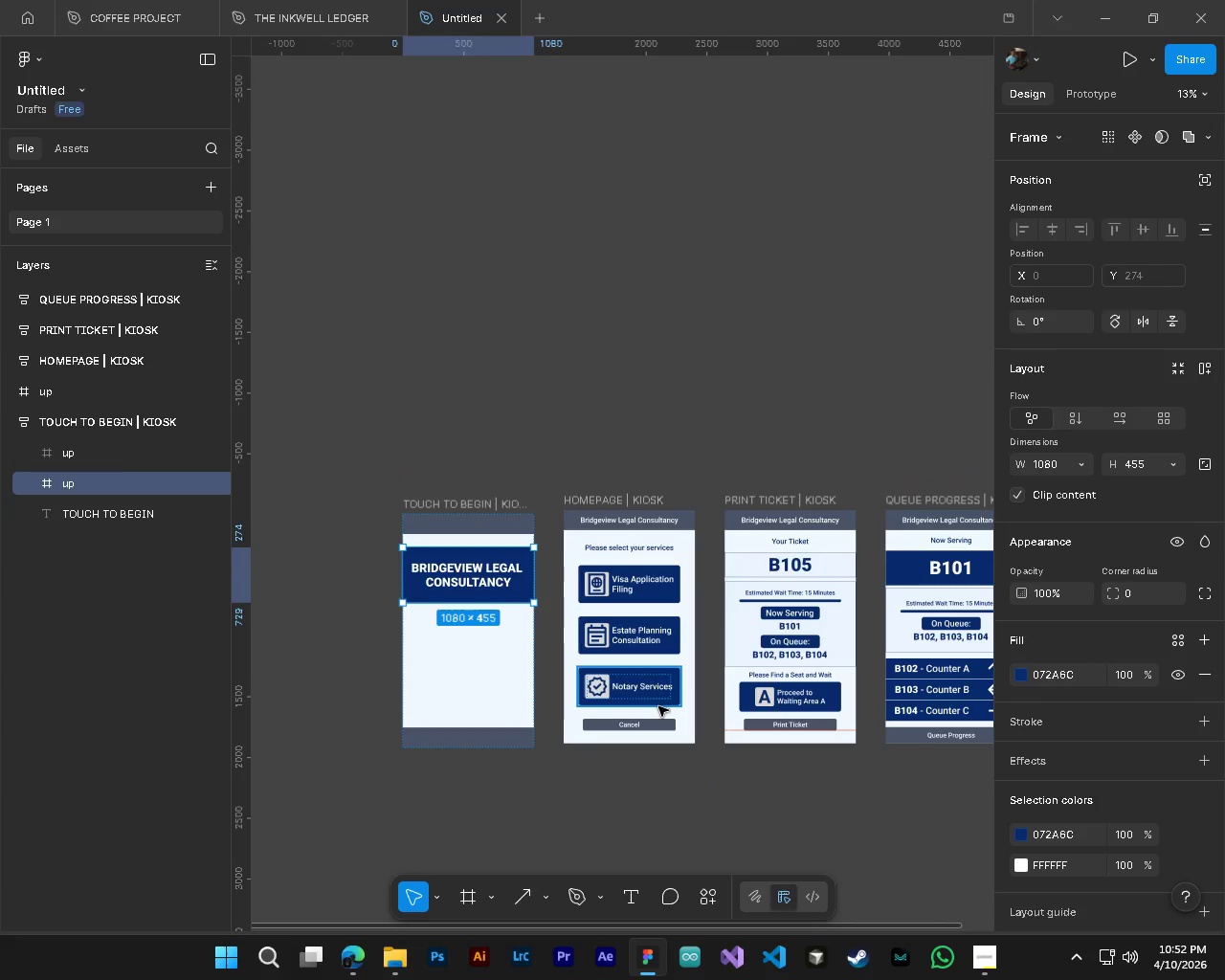 
hold_key(key=ControlLeft, duration=0.58)
hold_key(key=AltLeft, duration=0.55)
scroll: coordinate [393, 612], scroll_direction: up, amount: 4.0
 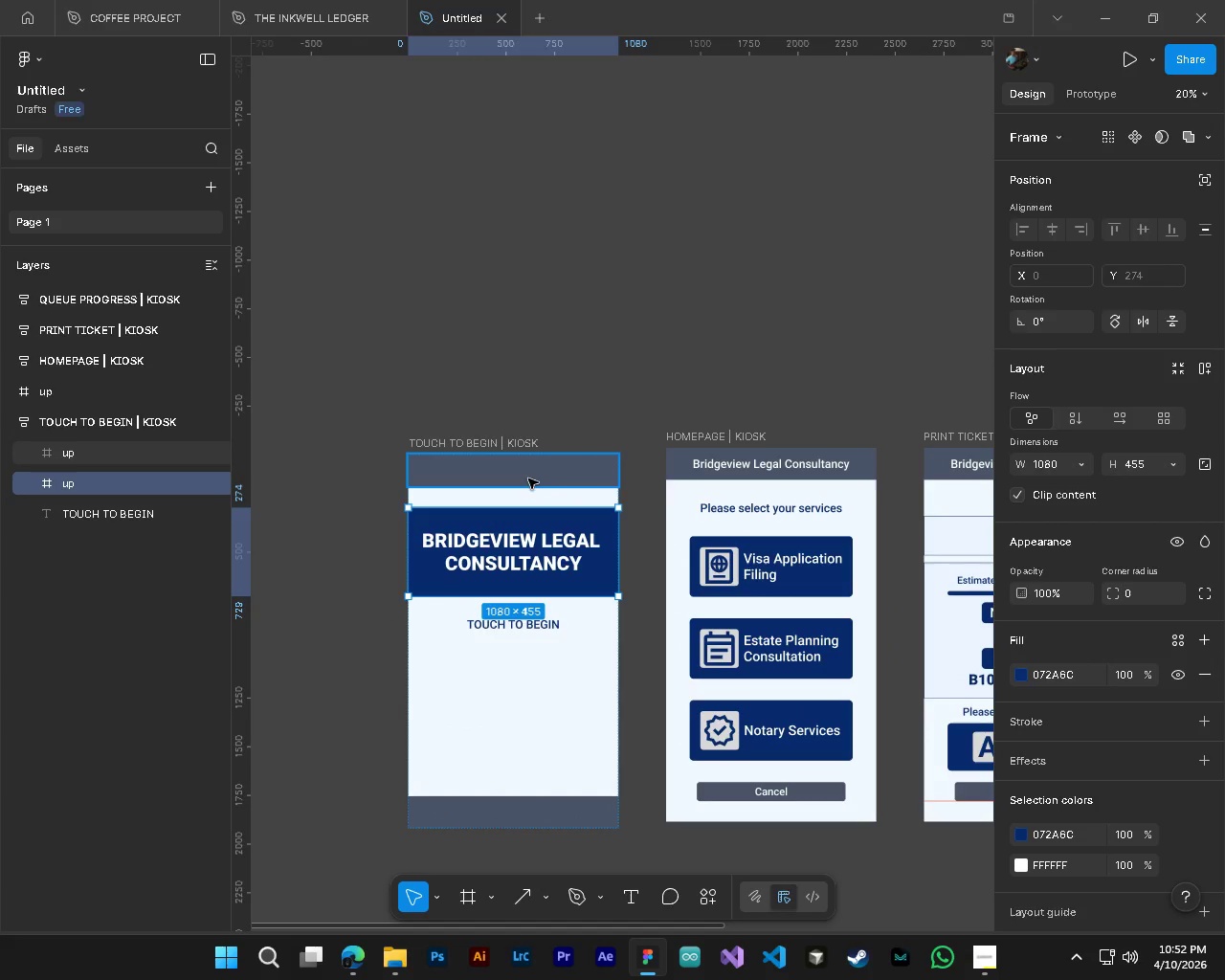 
left_click([528, 479])
 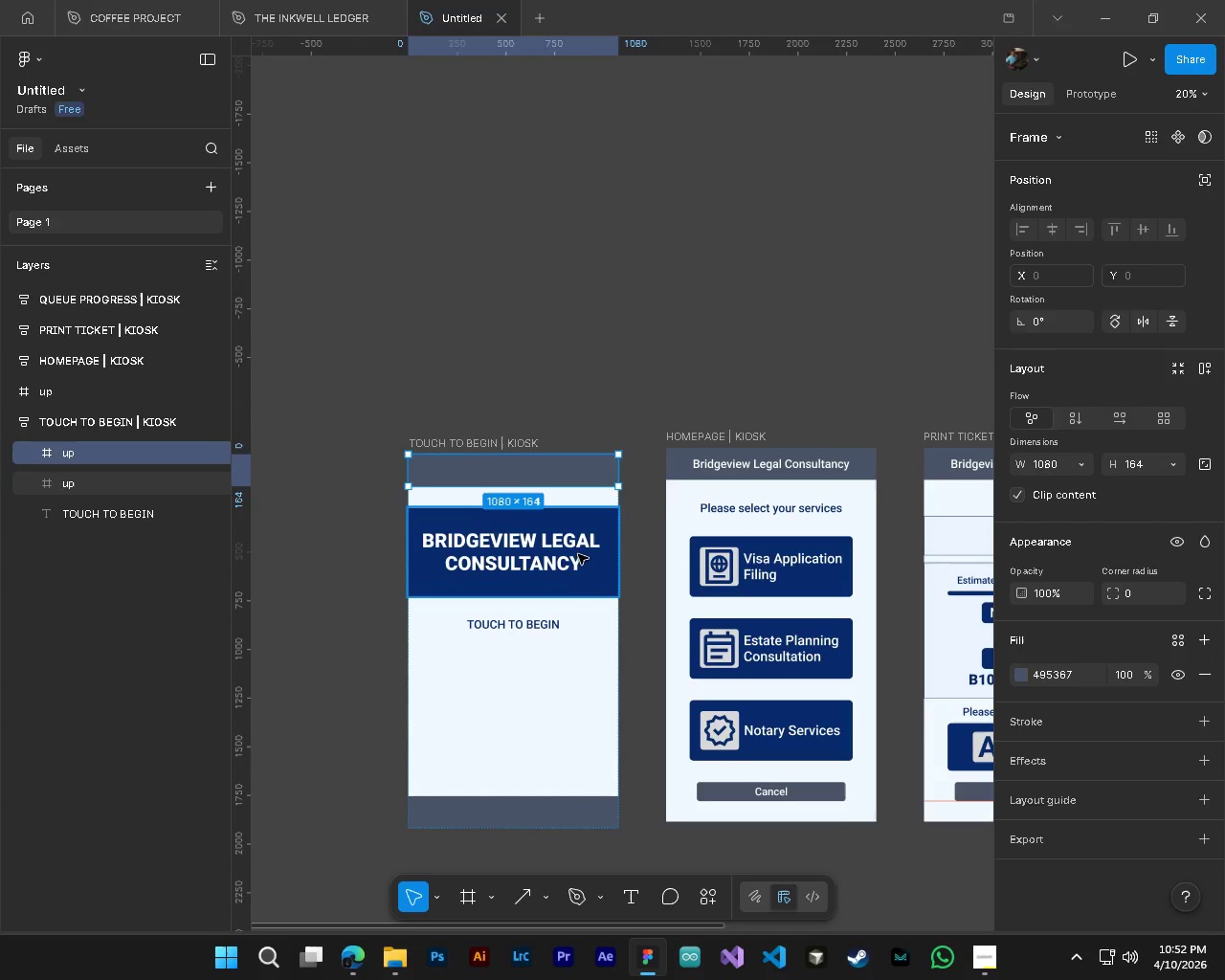 
key(Delete)
 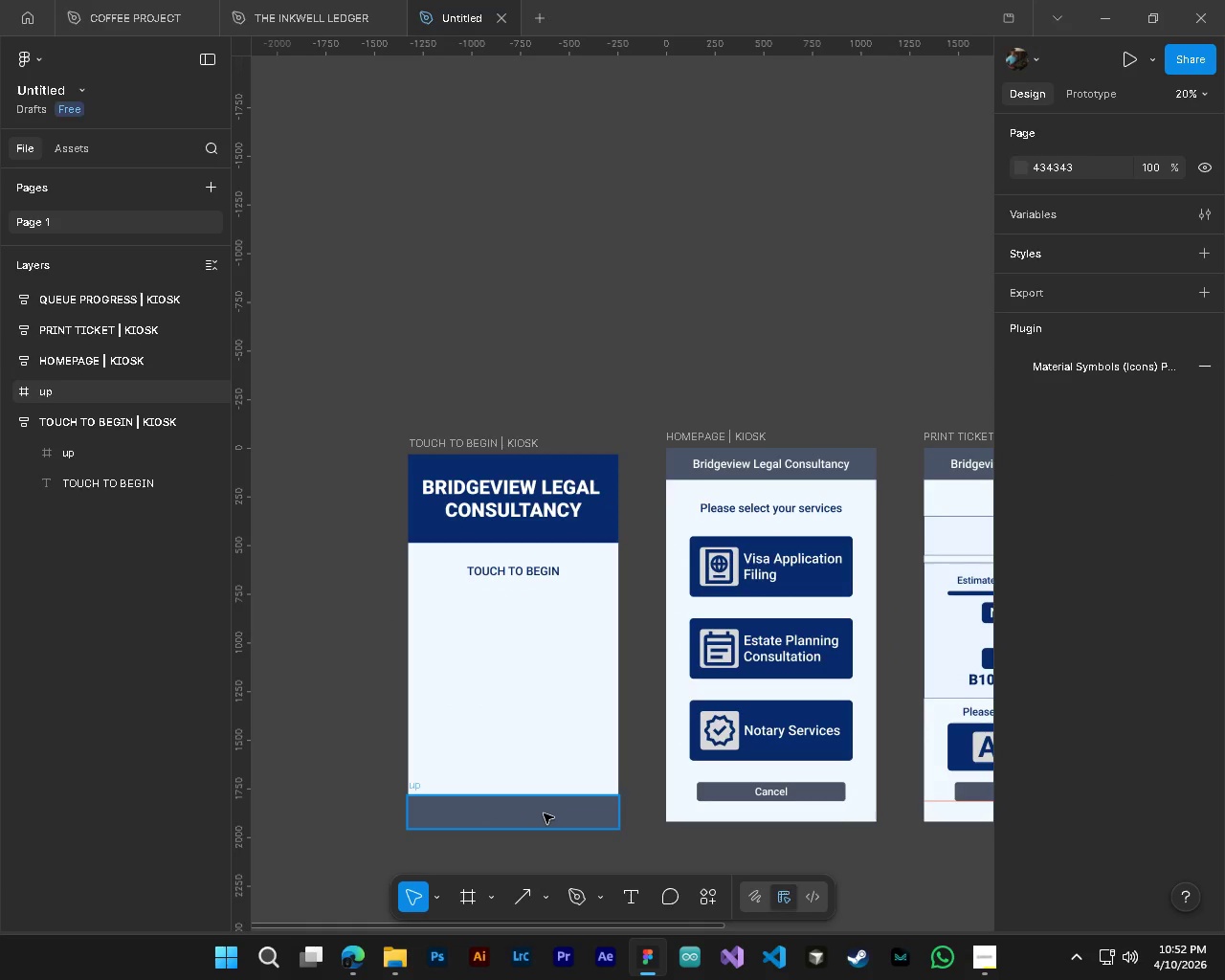 
left_click([544, 813])
 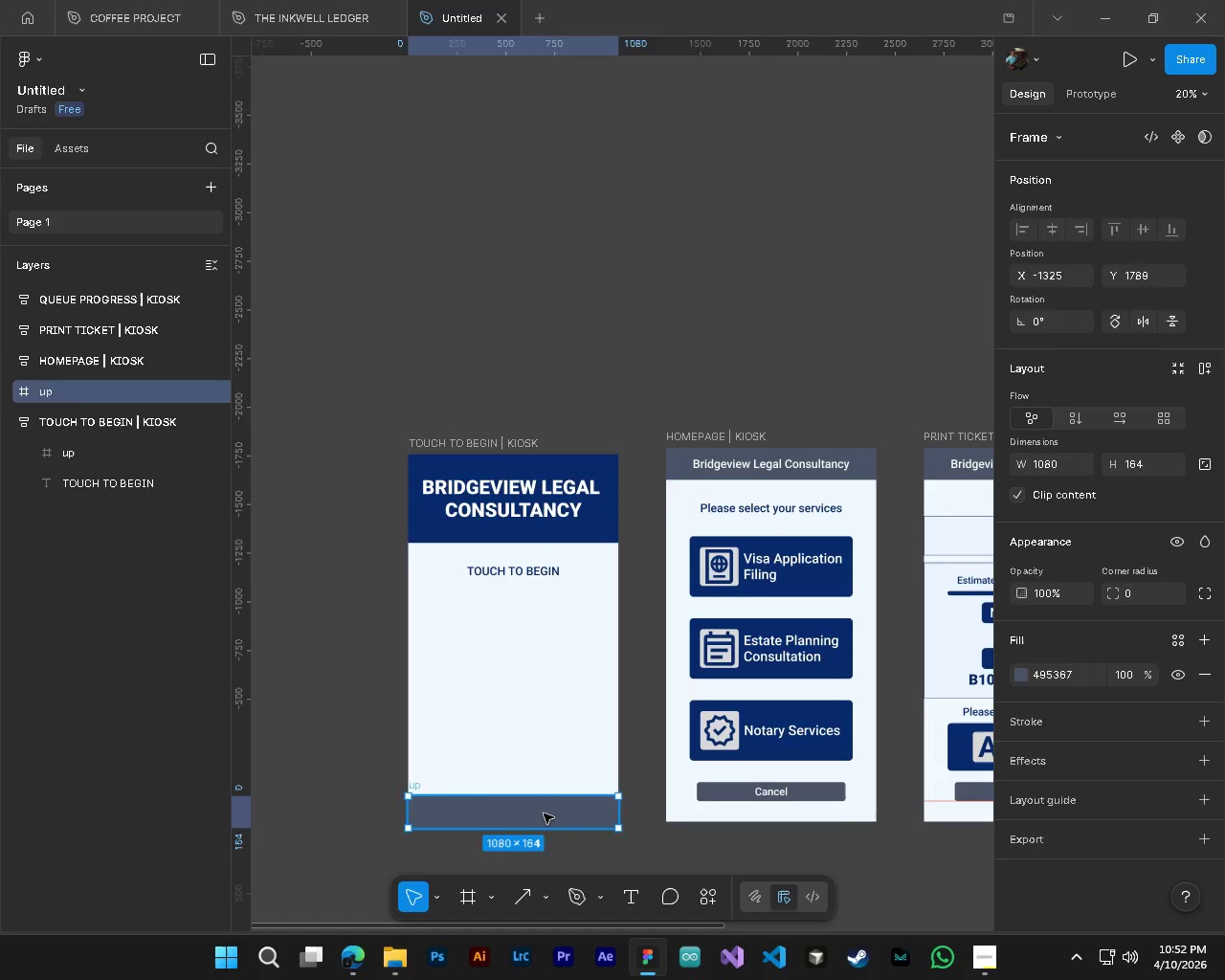 
key(Delete)
 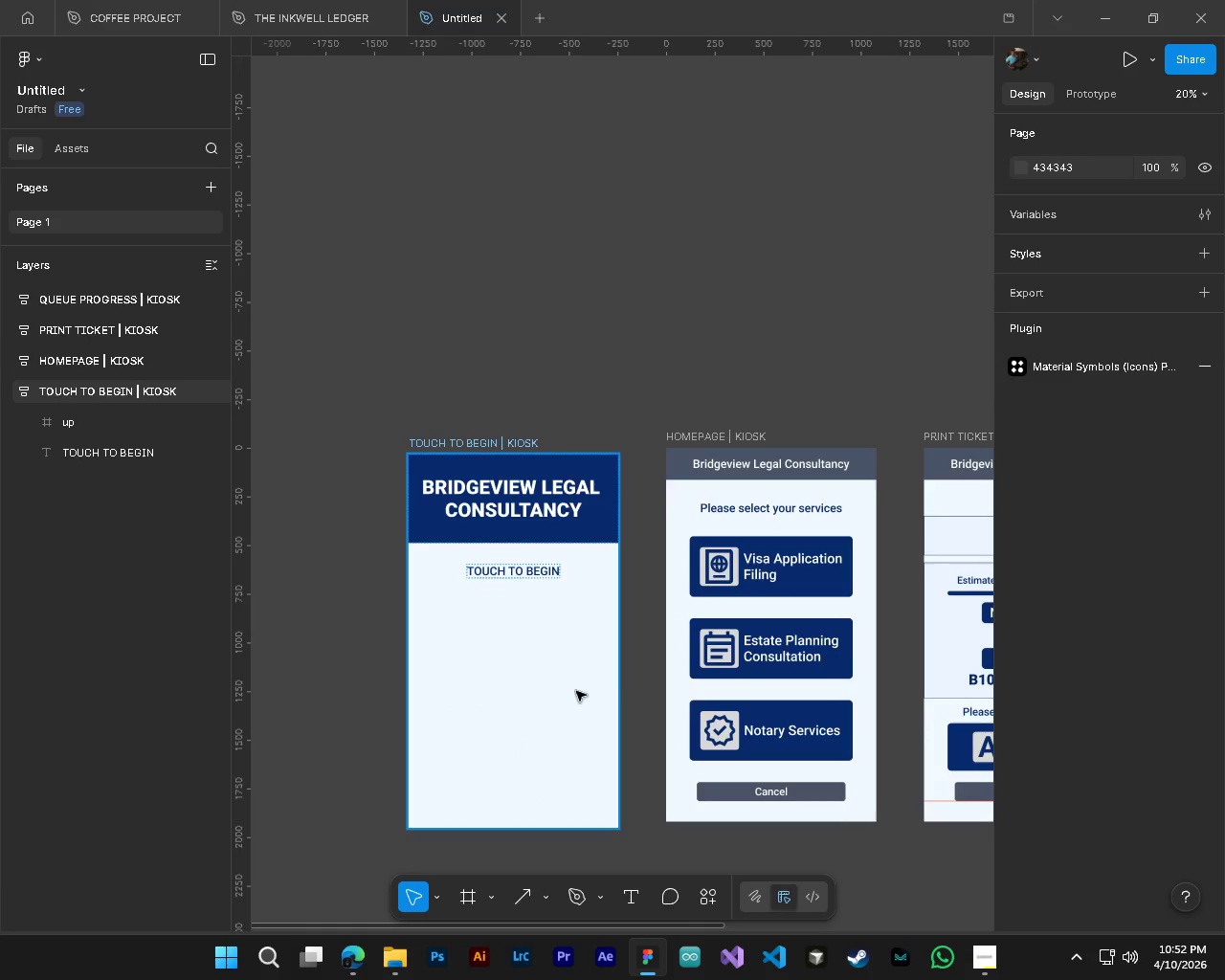 
hold_key(key=ControlLeft, duration=1.14)
hold_key(key=AltLeft, duration=1.0)
scroll: coordinate [538, 629], scroll_direction: up, amount: 3.0
 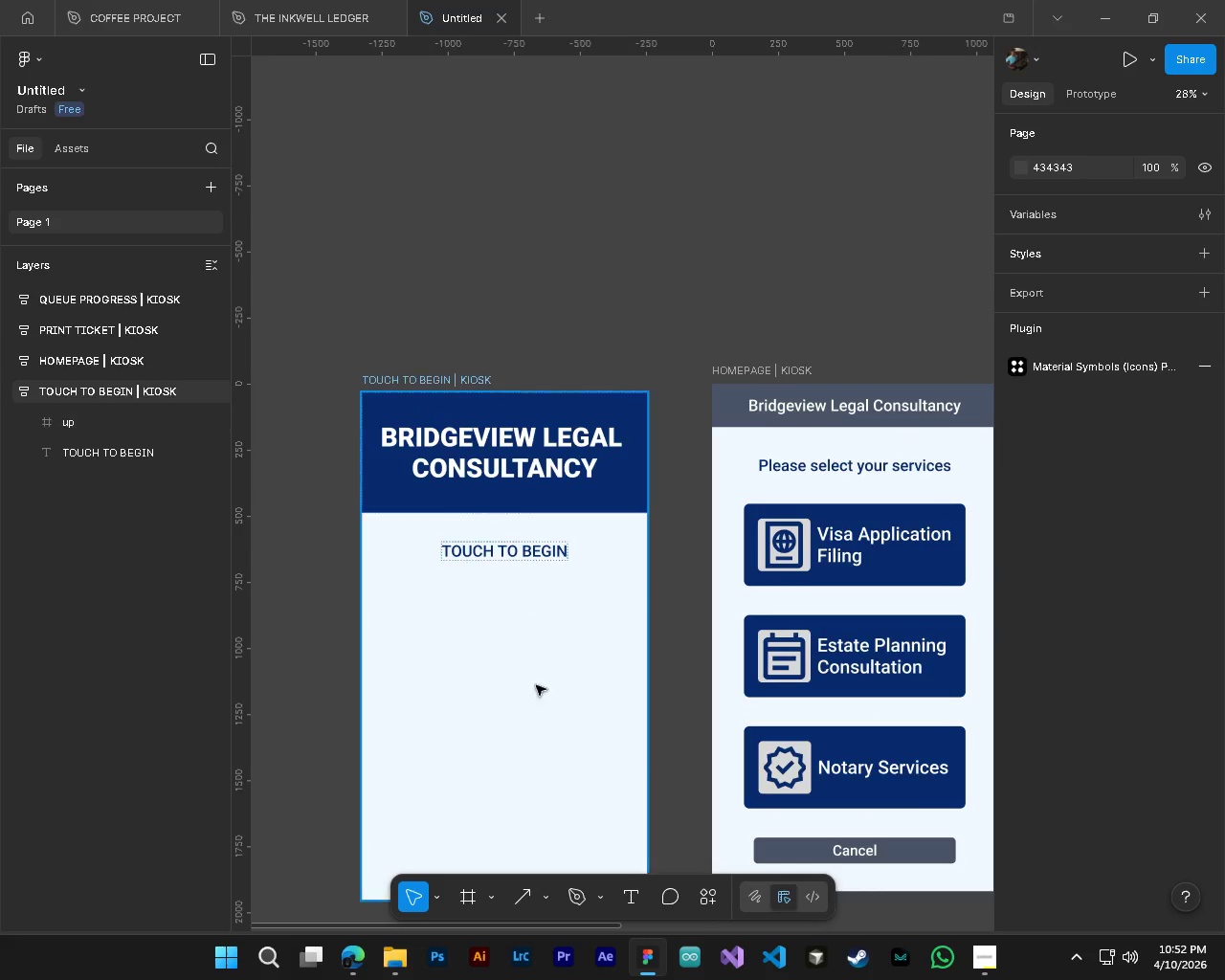 
scroll: coordinate [546, 743], scroll_direction: down, amount: 5.0
 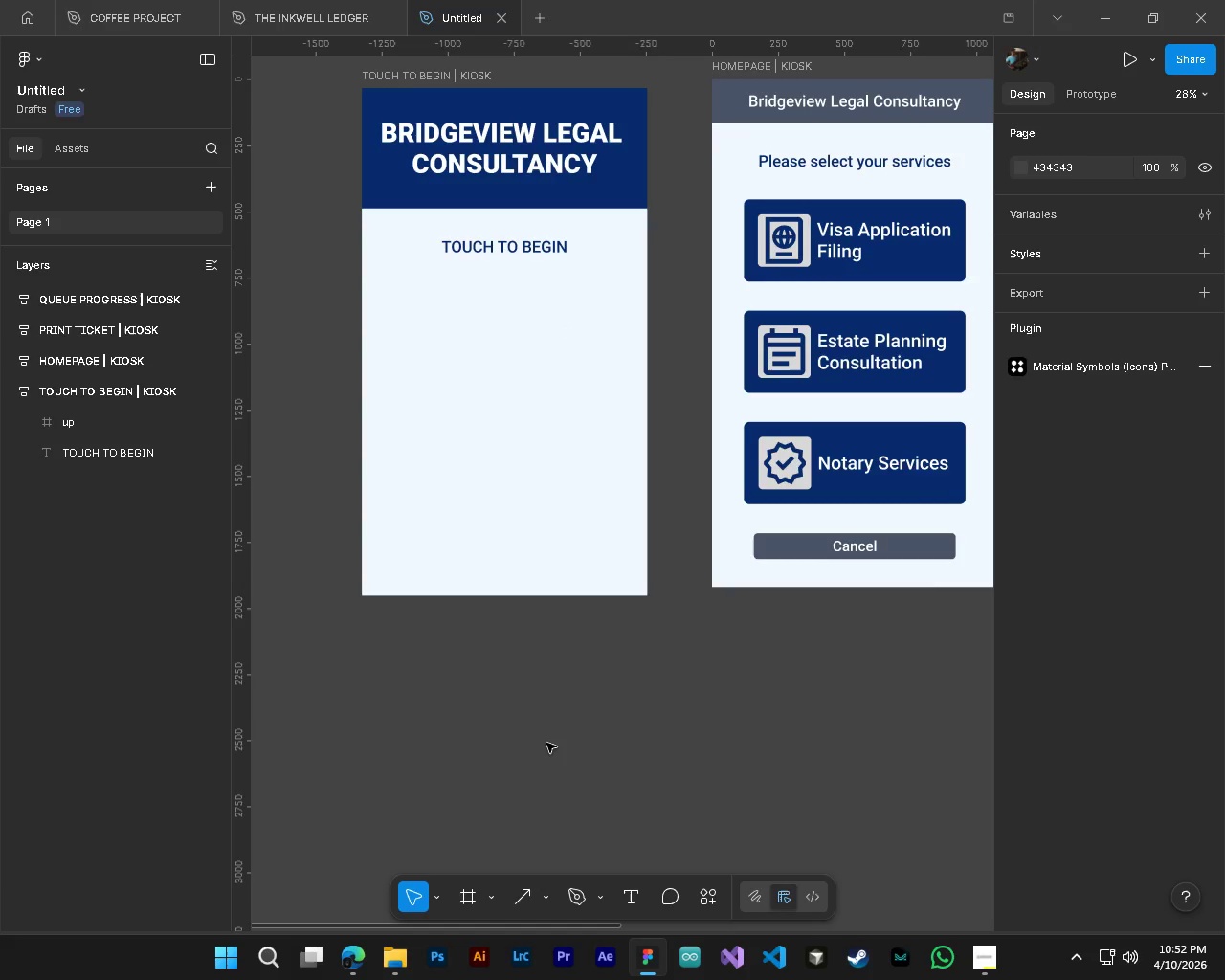 
key(CapsLock)
 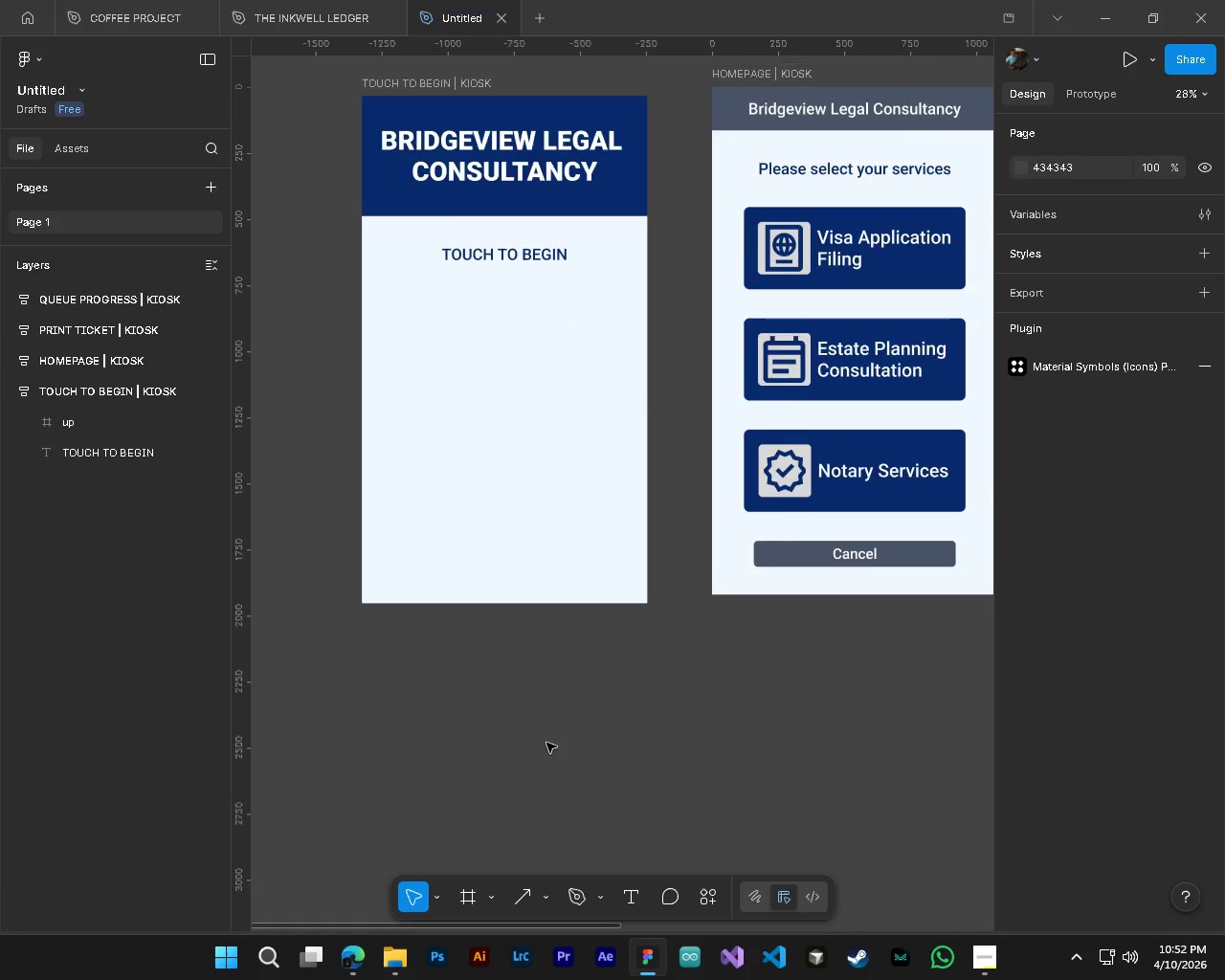 
scroll: coordinate [546, 740], scroll_direction: up, amount: 7.0
 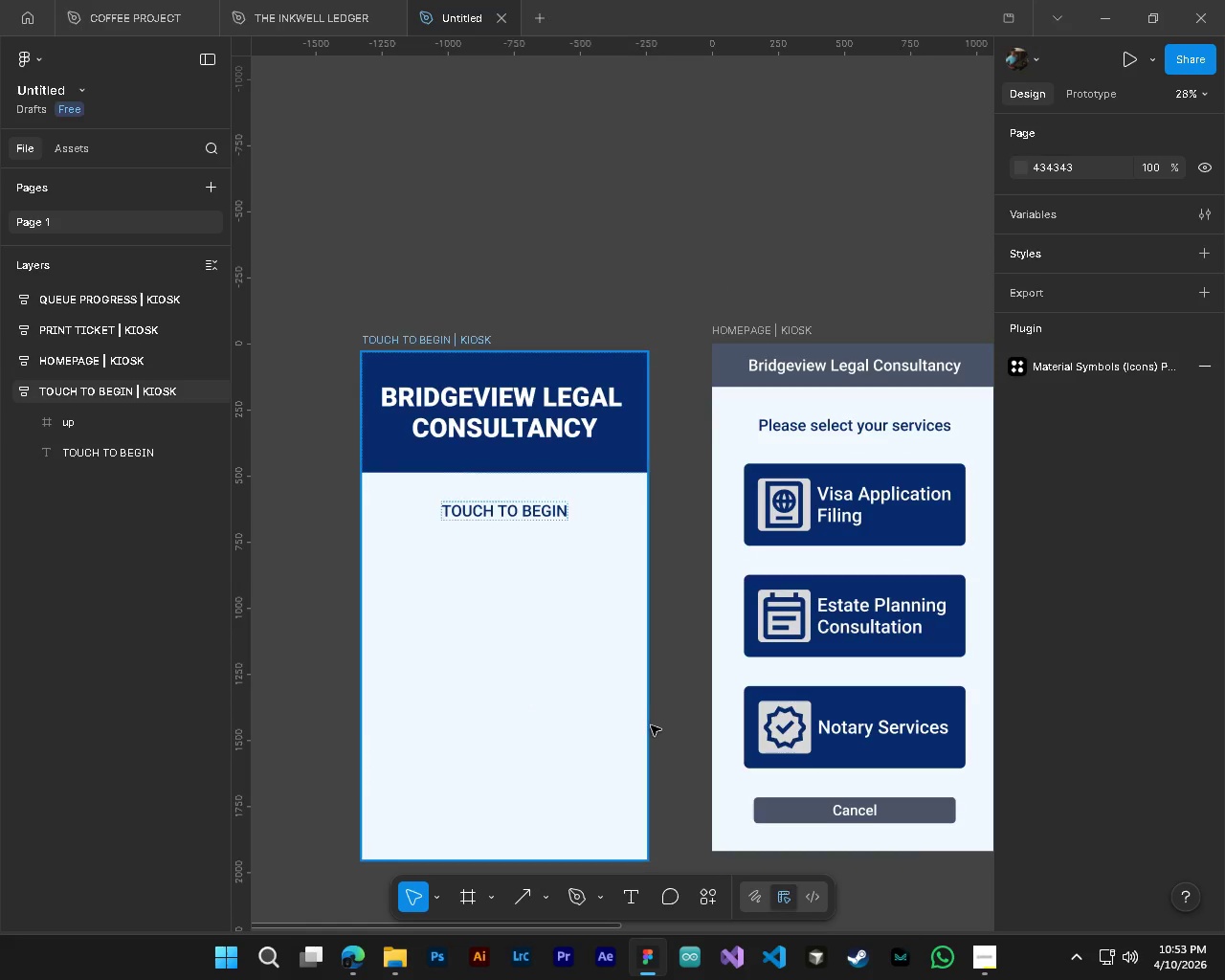 
hold_key(key=ControlLeft, duration=0.94)
 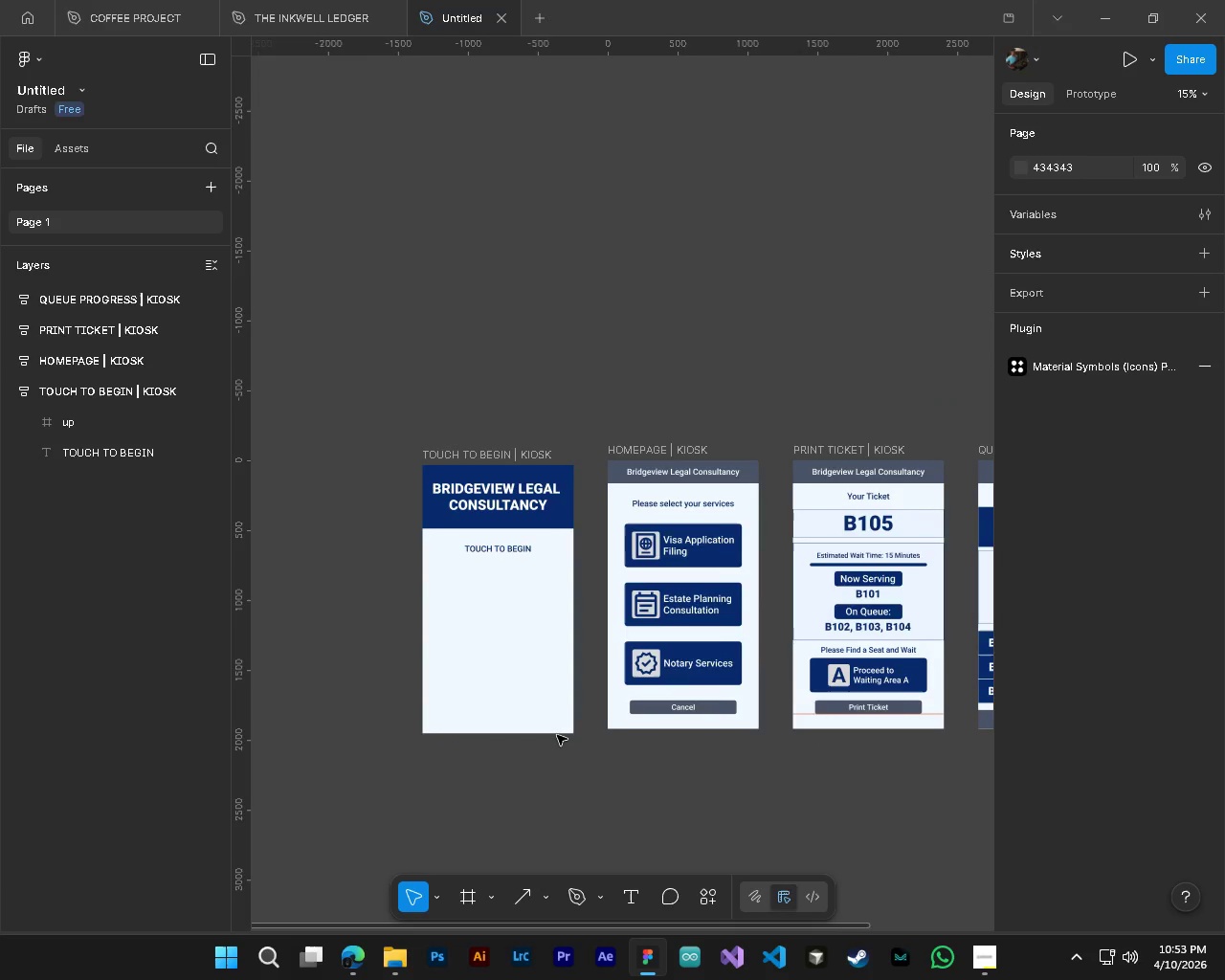 
key(Alt+Control+AltLeft)
 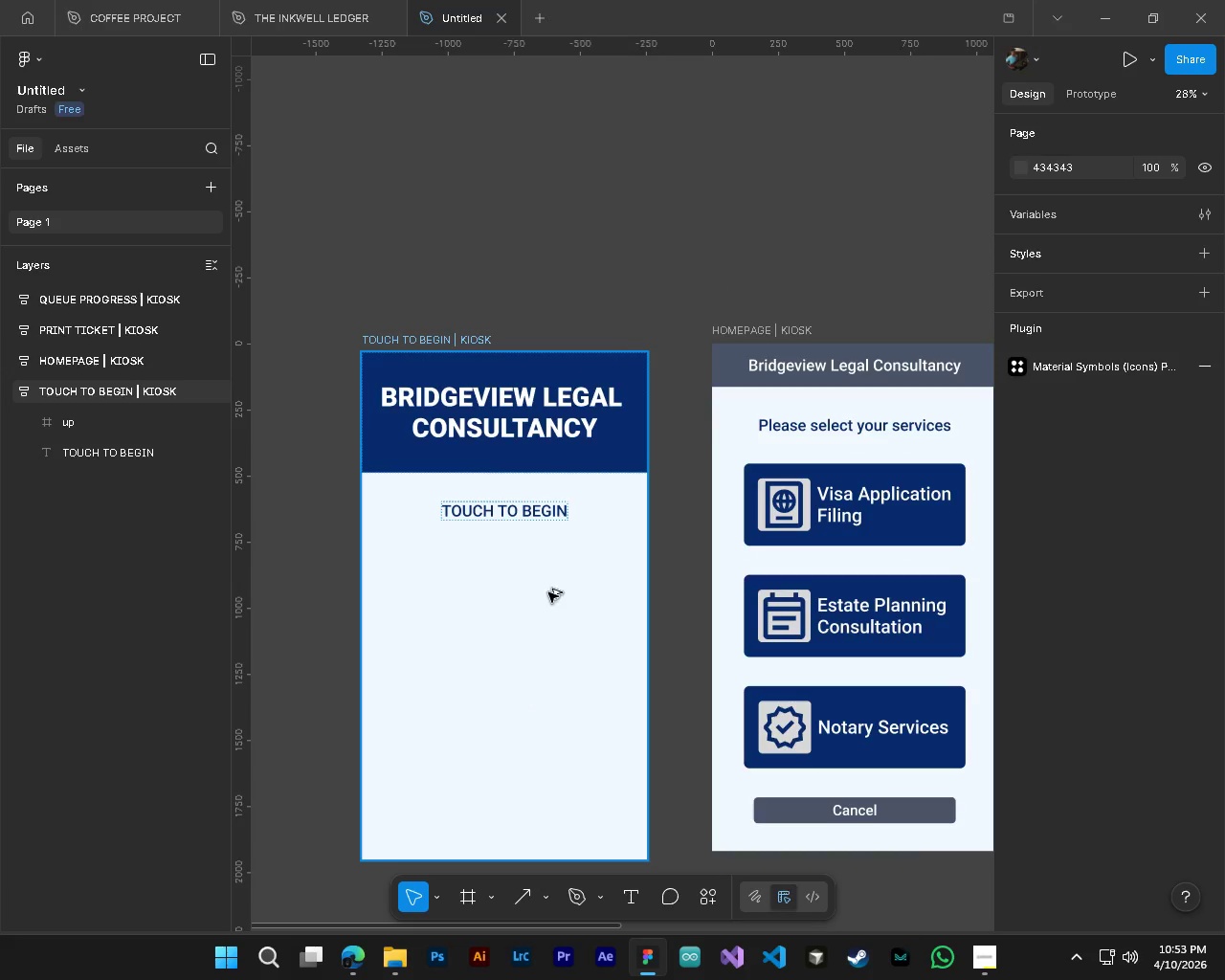 
hold_key(key=AltLeft, duration=0.44)
scroll: coordinate [548, 592], scroll_direction: down, amount: 5.0
 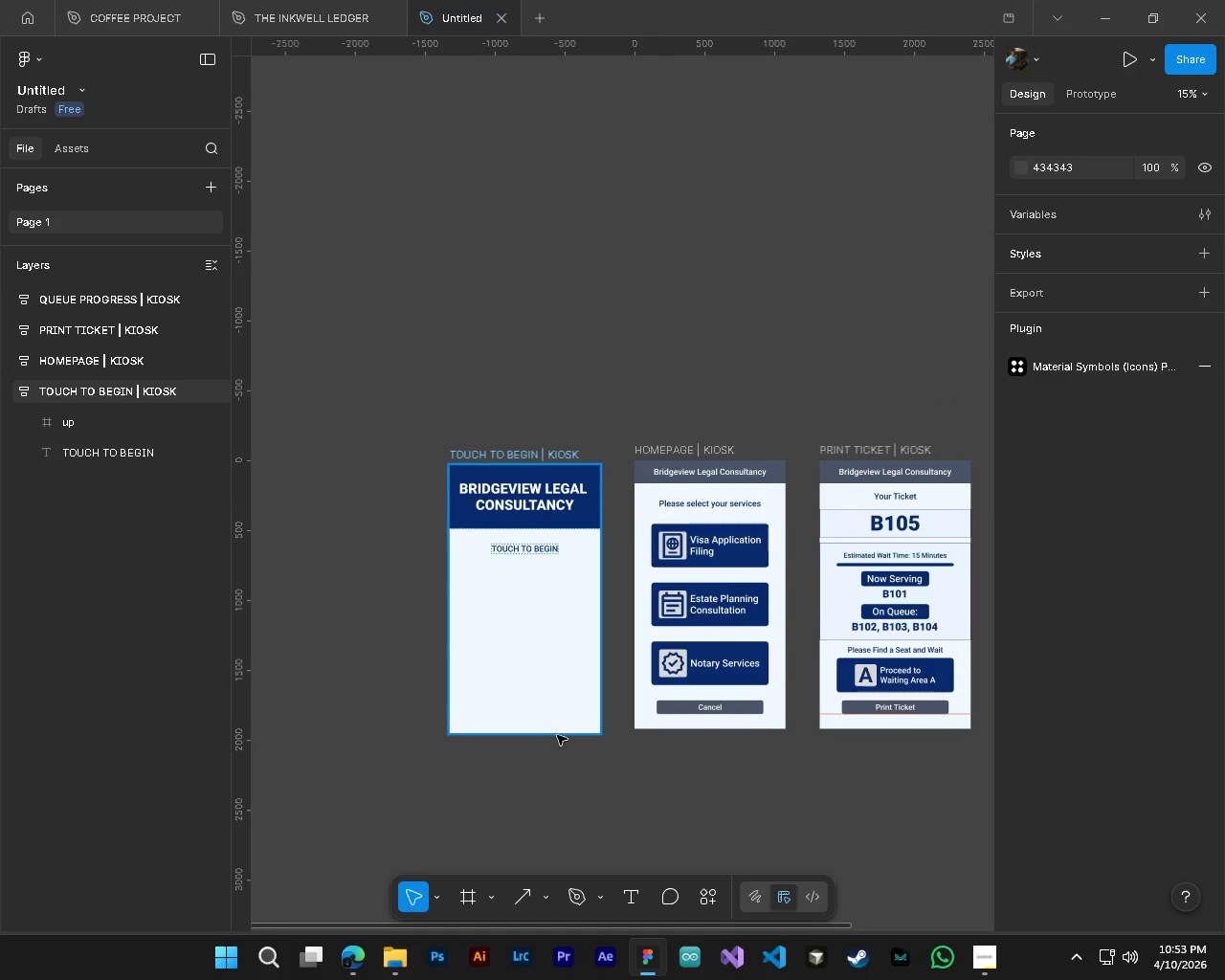 
hold_key(key=ShiftLeft, duration=1.5)
scroll: coordinate [557, 735], scroll_direction: down, amount: 7.0
 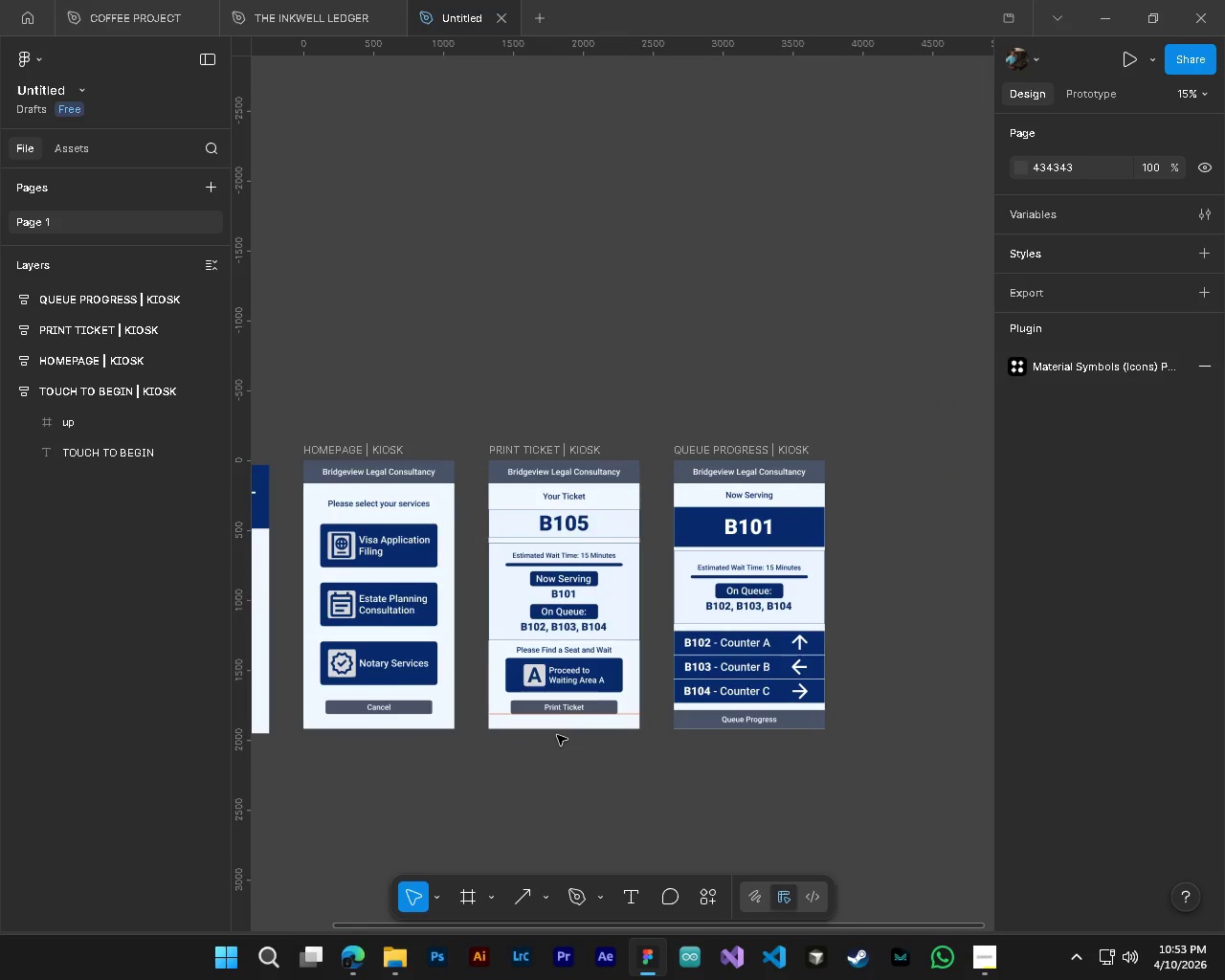 
hold_key(key=ShiftLeft, duration=1.08)
scroll: coordinate [557, 735], scroll_direction: up, amount: 5.0
 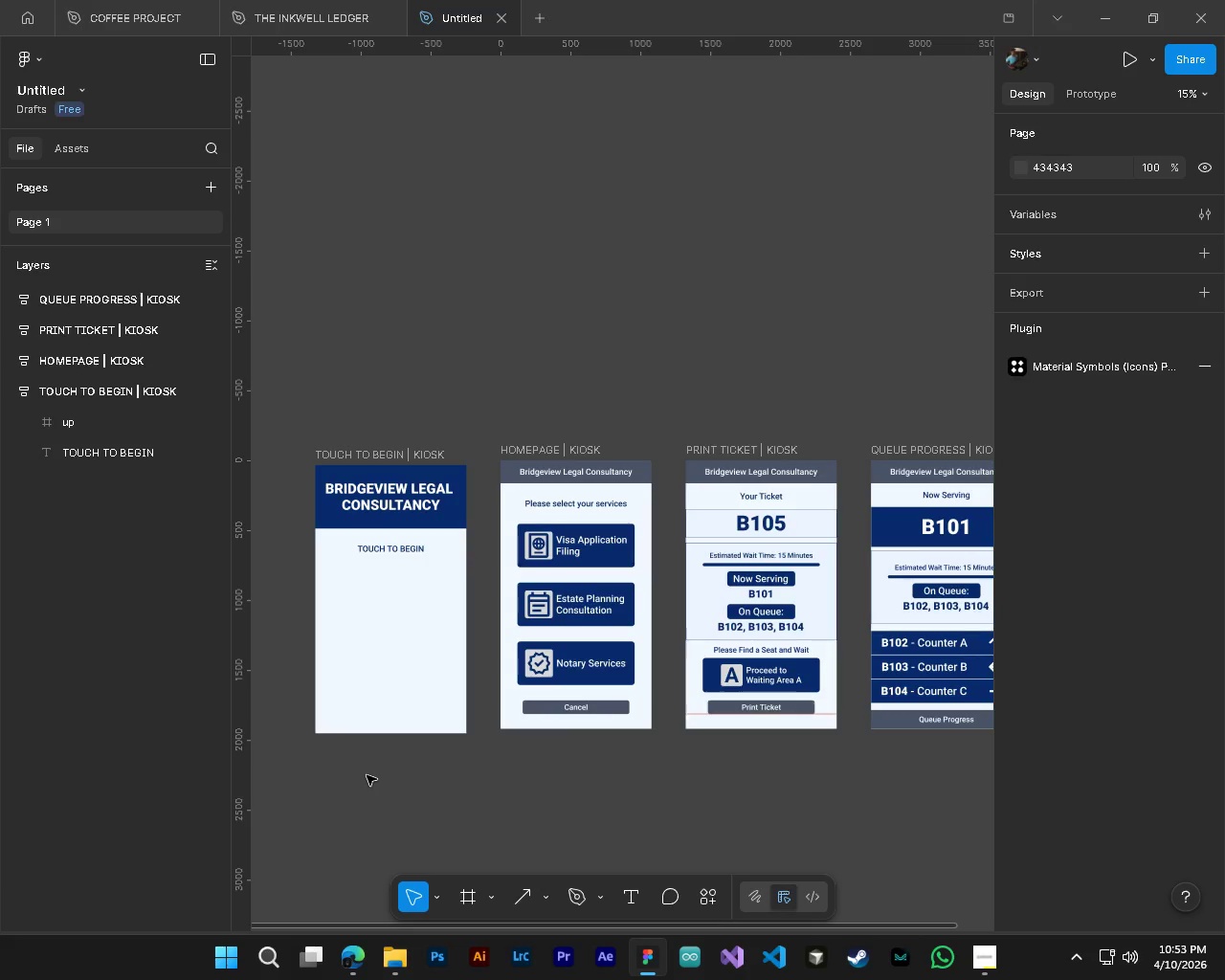 
key(Control+S)
 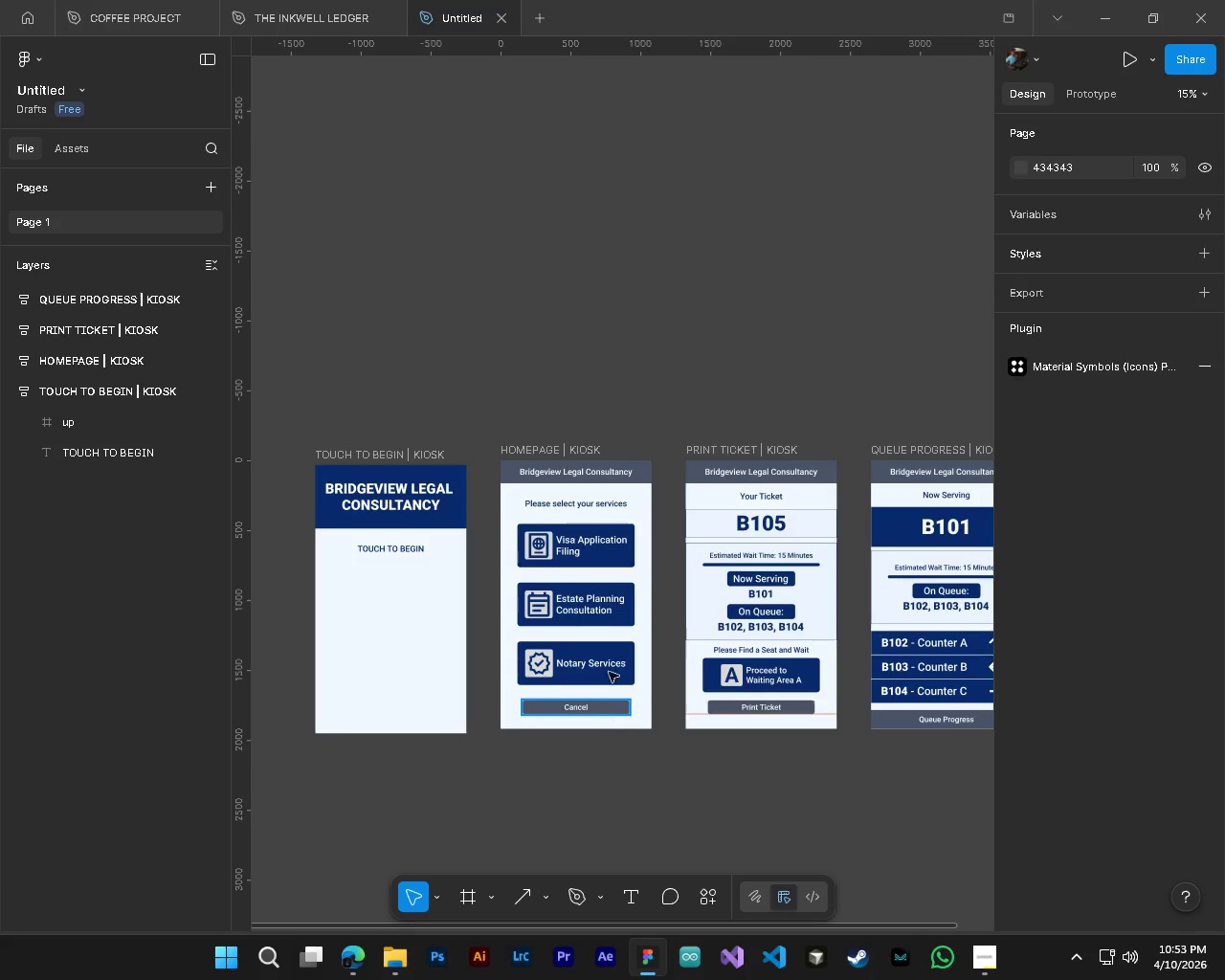 
left_click([647, 479])
 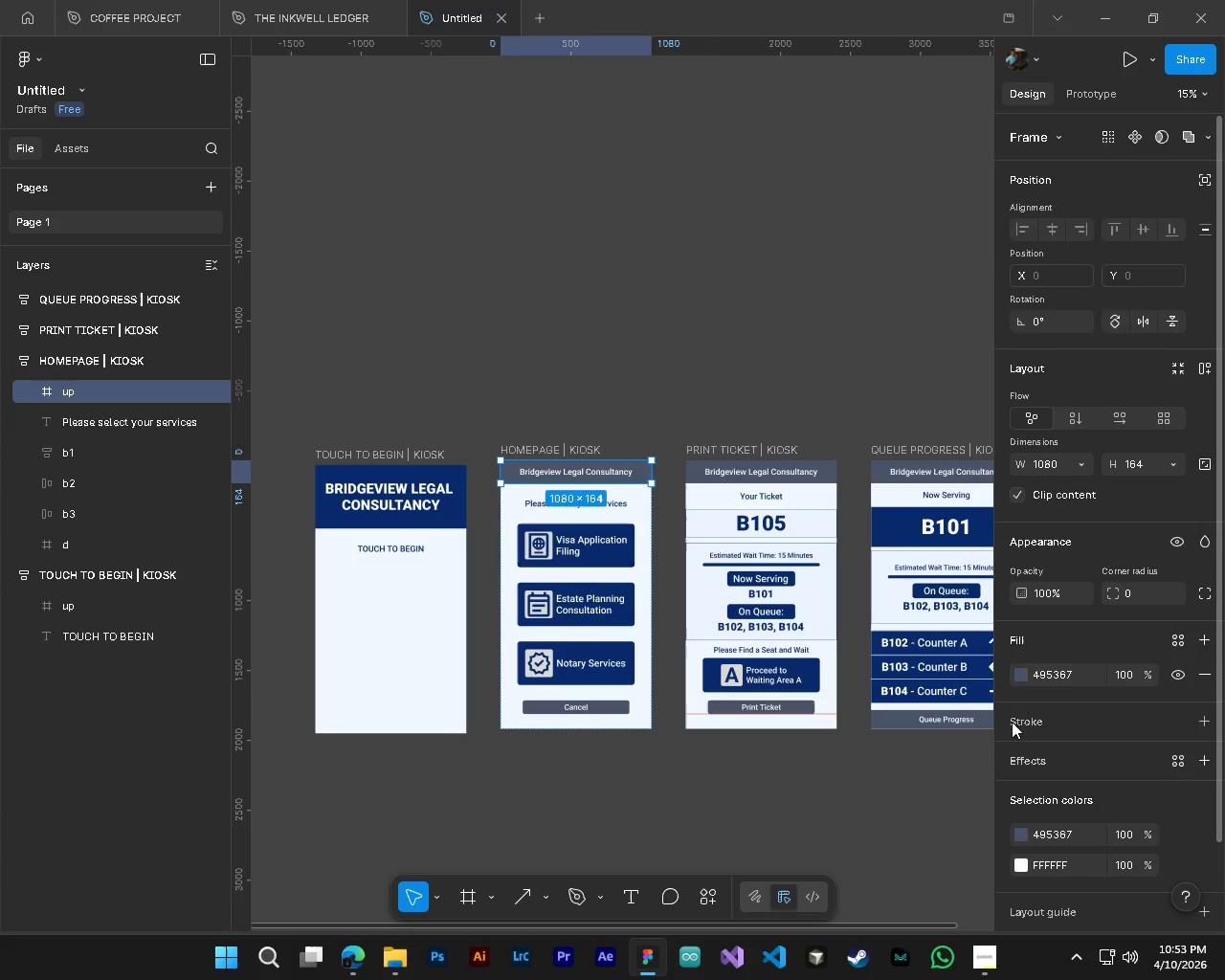 
left_click([1024, 676])
 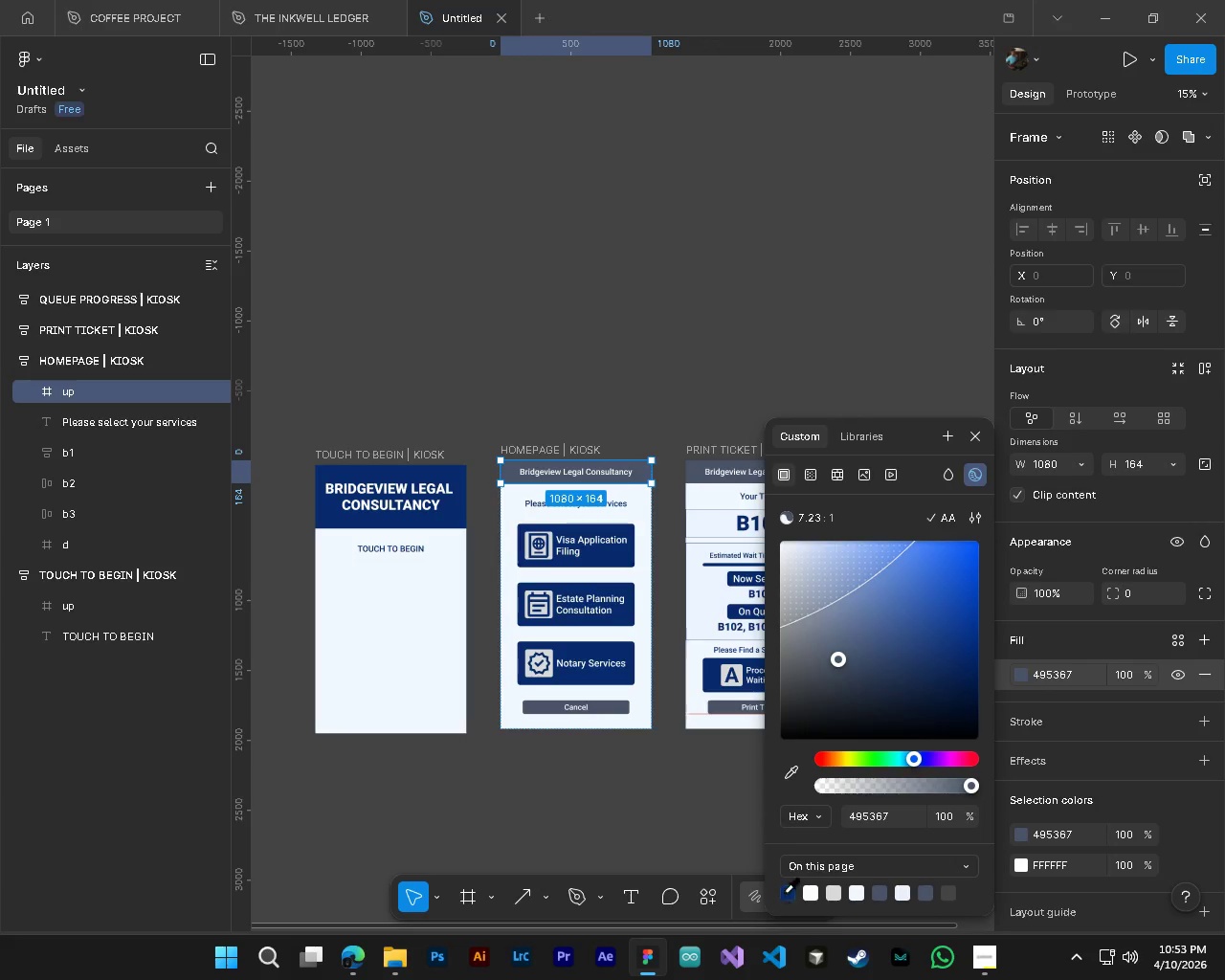 
left_click([786, 890])
 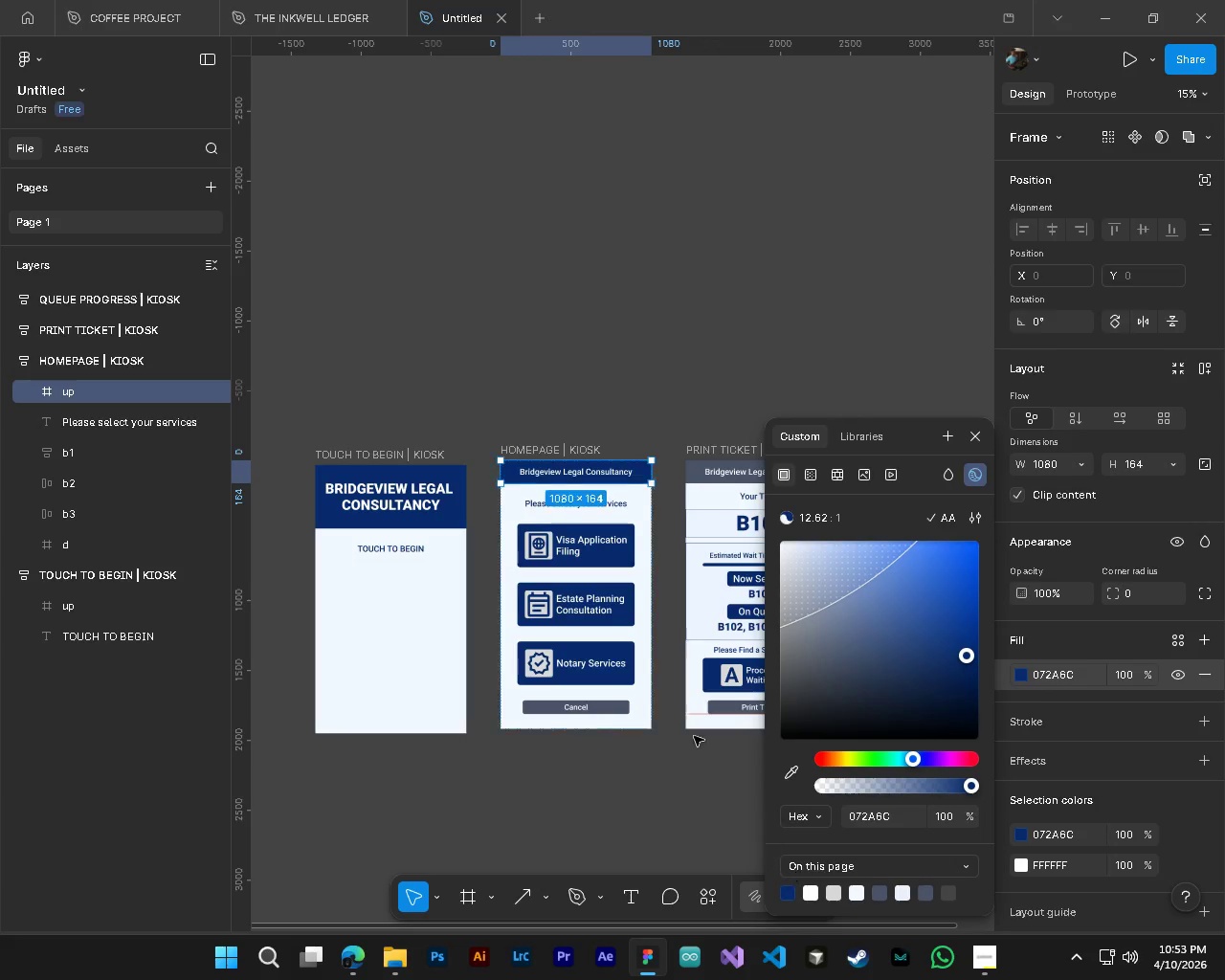 
hold_key(key=AltLeft, duration=0.42)
hold_key(key=ControlLeft, duration=0.41)
scroll: coordinate [565, 368], scroll_direction: up, amount: 4.0
 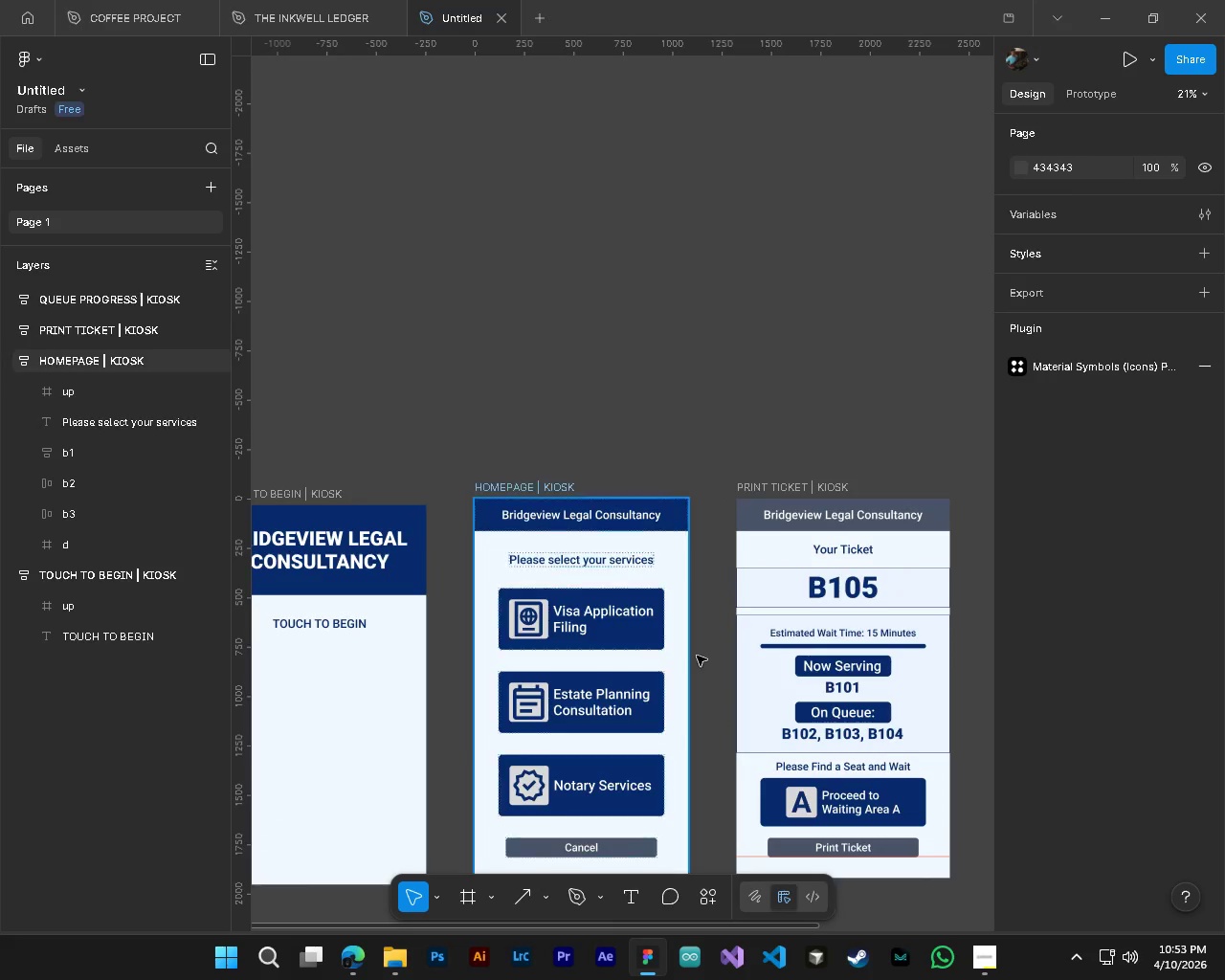 
scroll: coordinate [710, 708], scroll_direction: down, amount: 4.0
 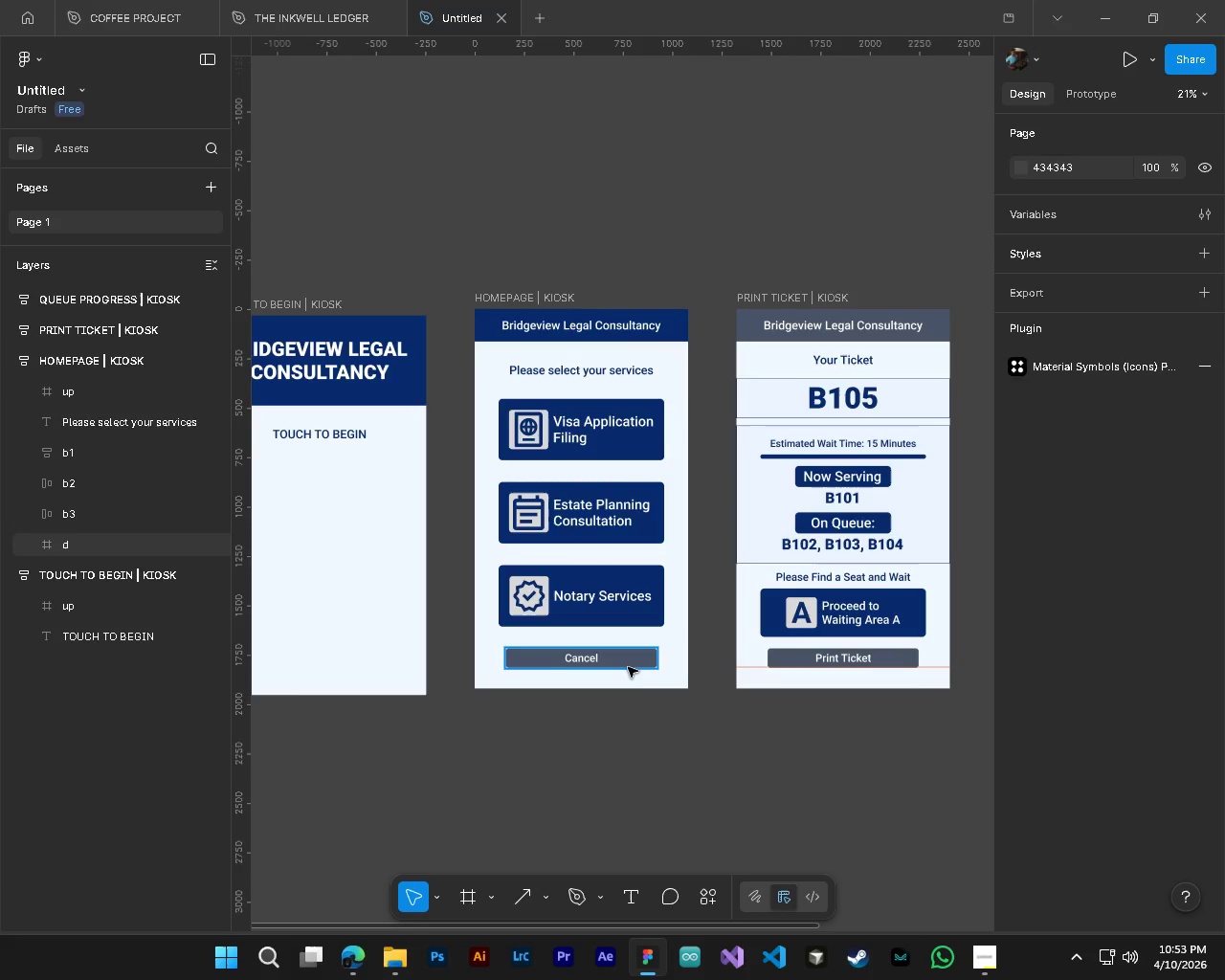 
left_click([628, 667])
 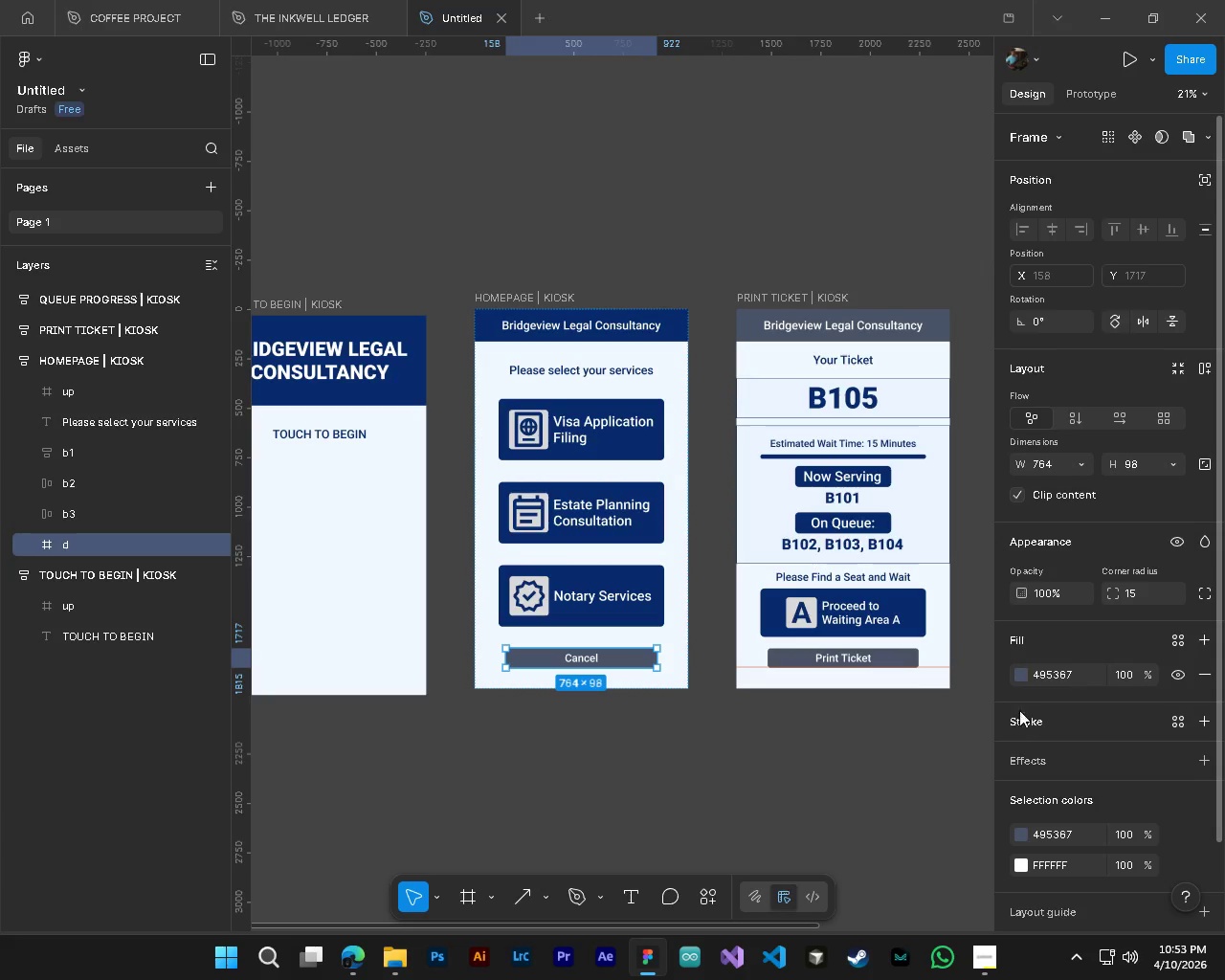 
left_click([1021, 678])
 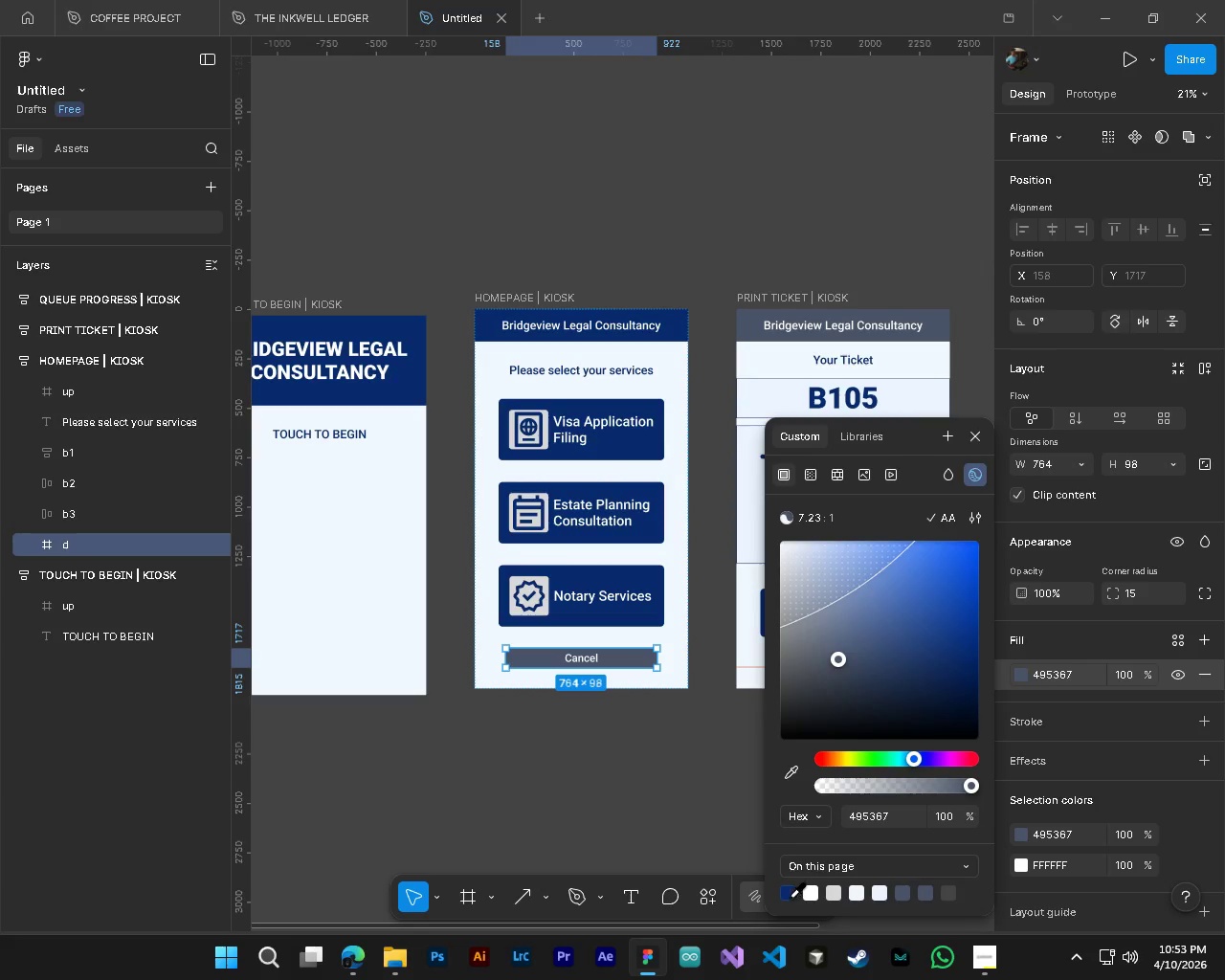 
left_click([788, 897])
 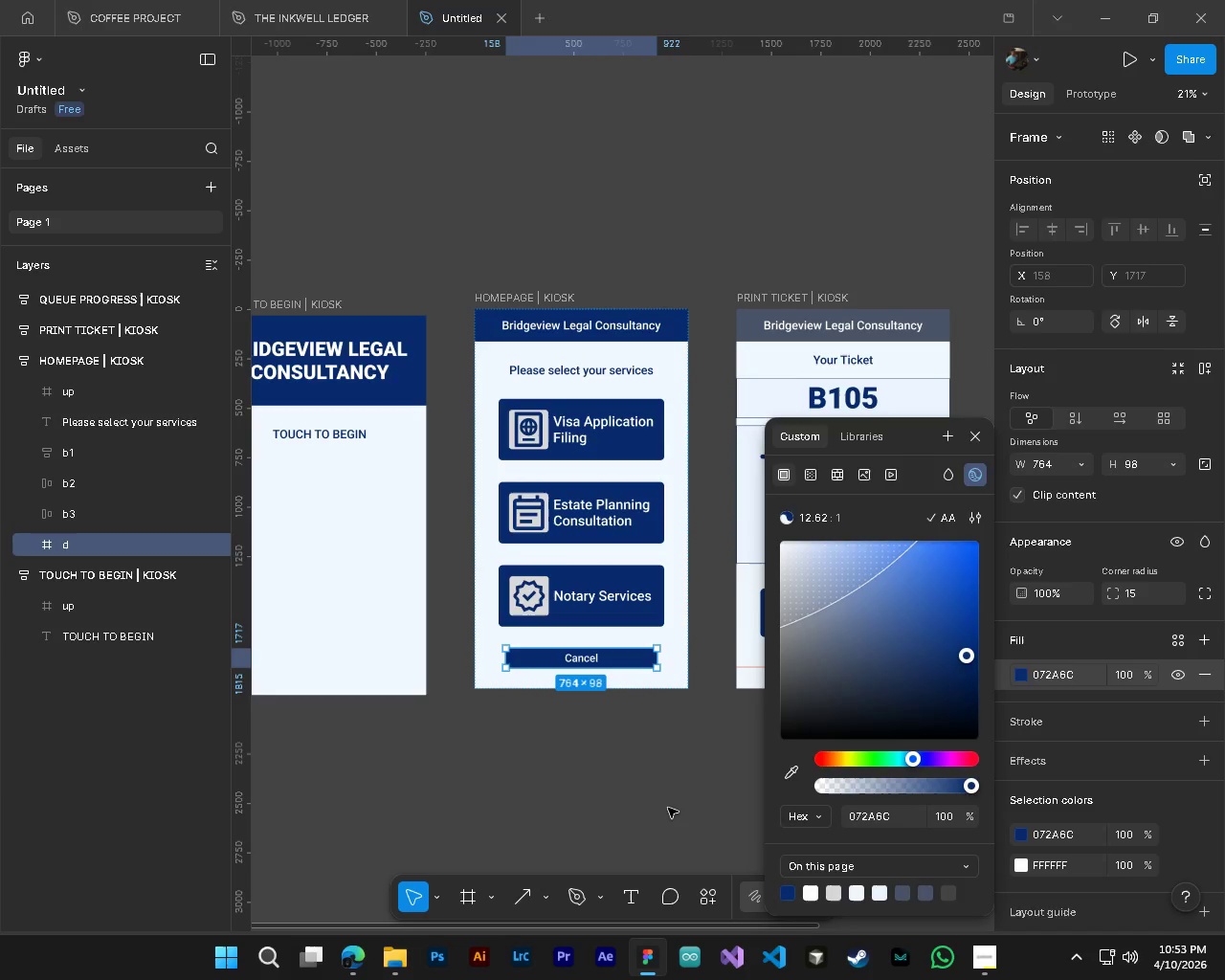 
left_click([668, 808])
 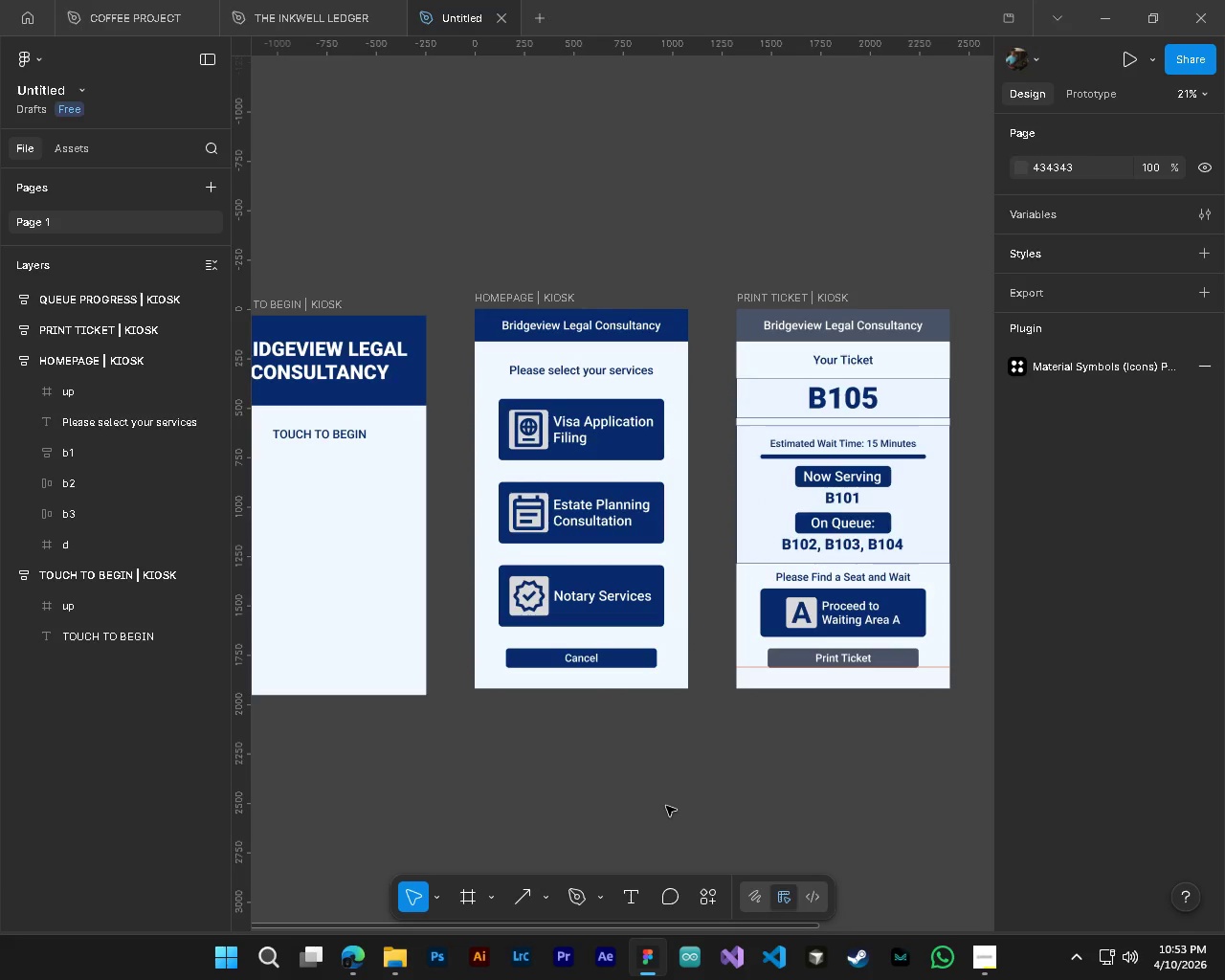 
hold_key(key=ControlLeft, duration=0.56)
 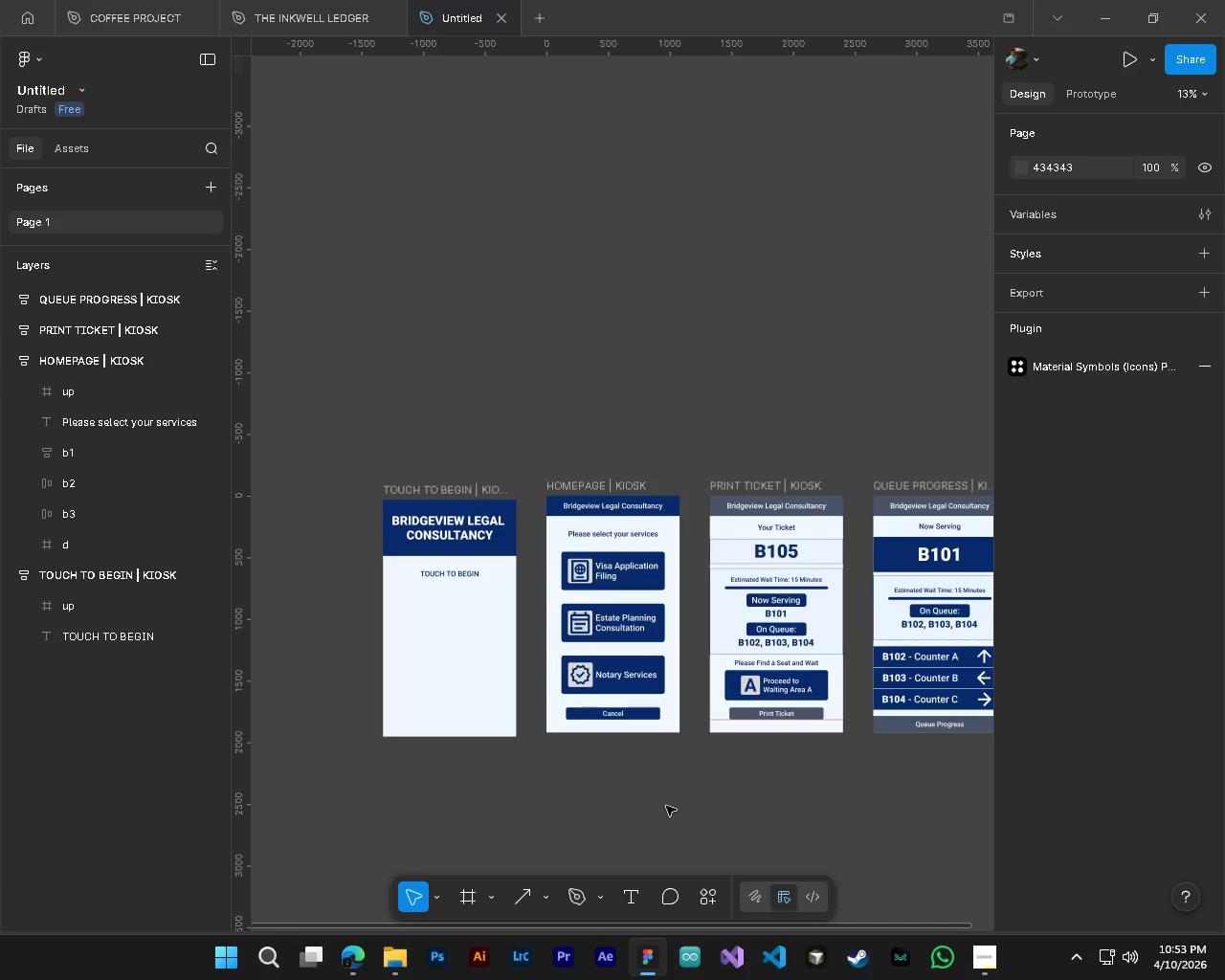 
hold_key(key=AltLeft, duration=0.45)
 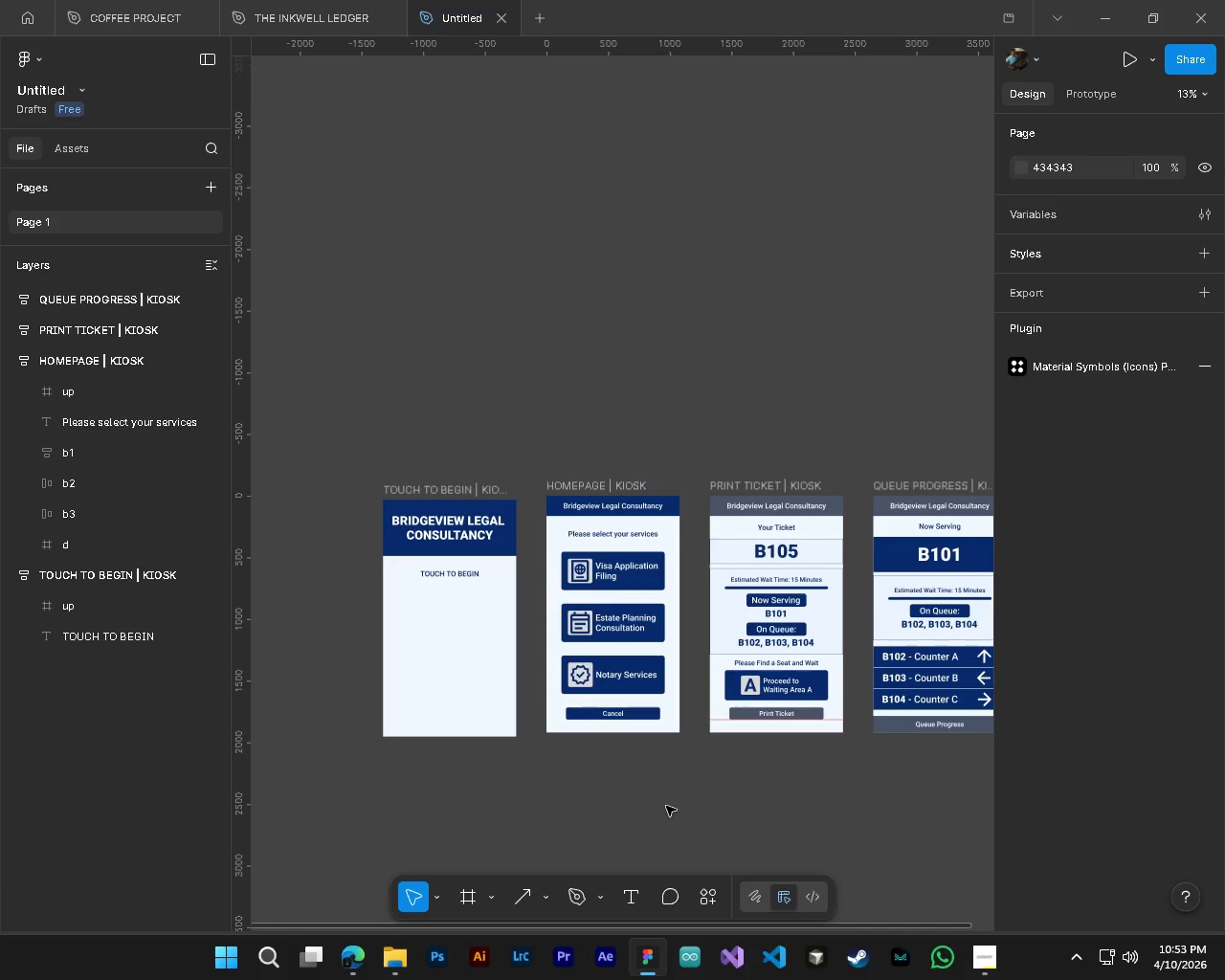 
hold_key(key=ShiftLeft, duration=1.36)
 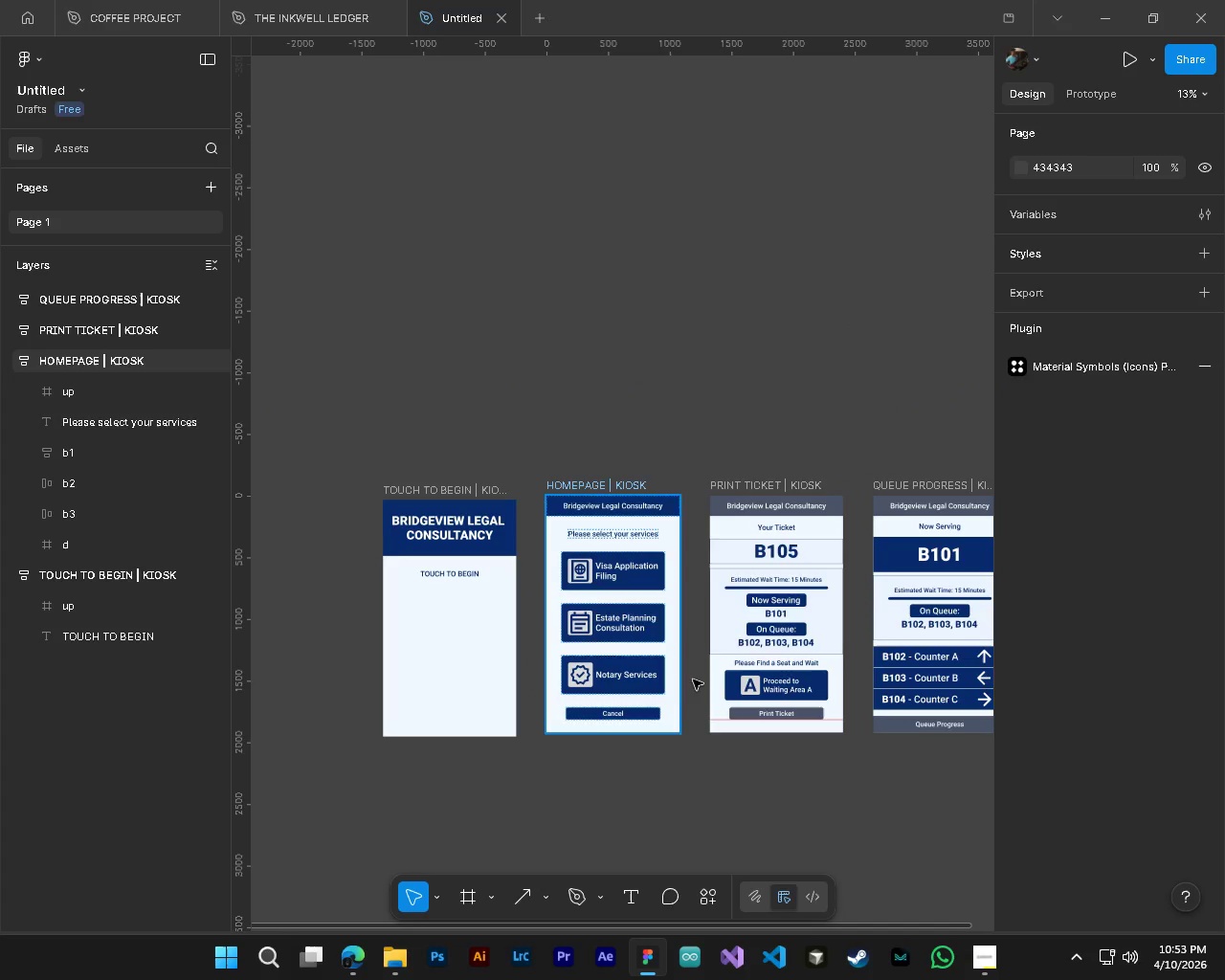 
scroll: coordinate [666, 806], scroll_direction: down, amount: 4.0
 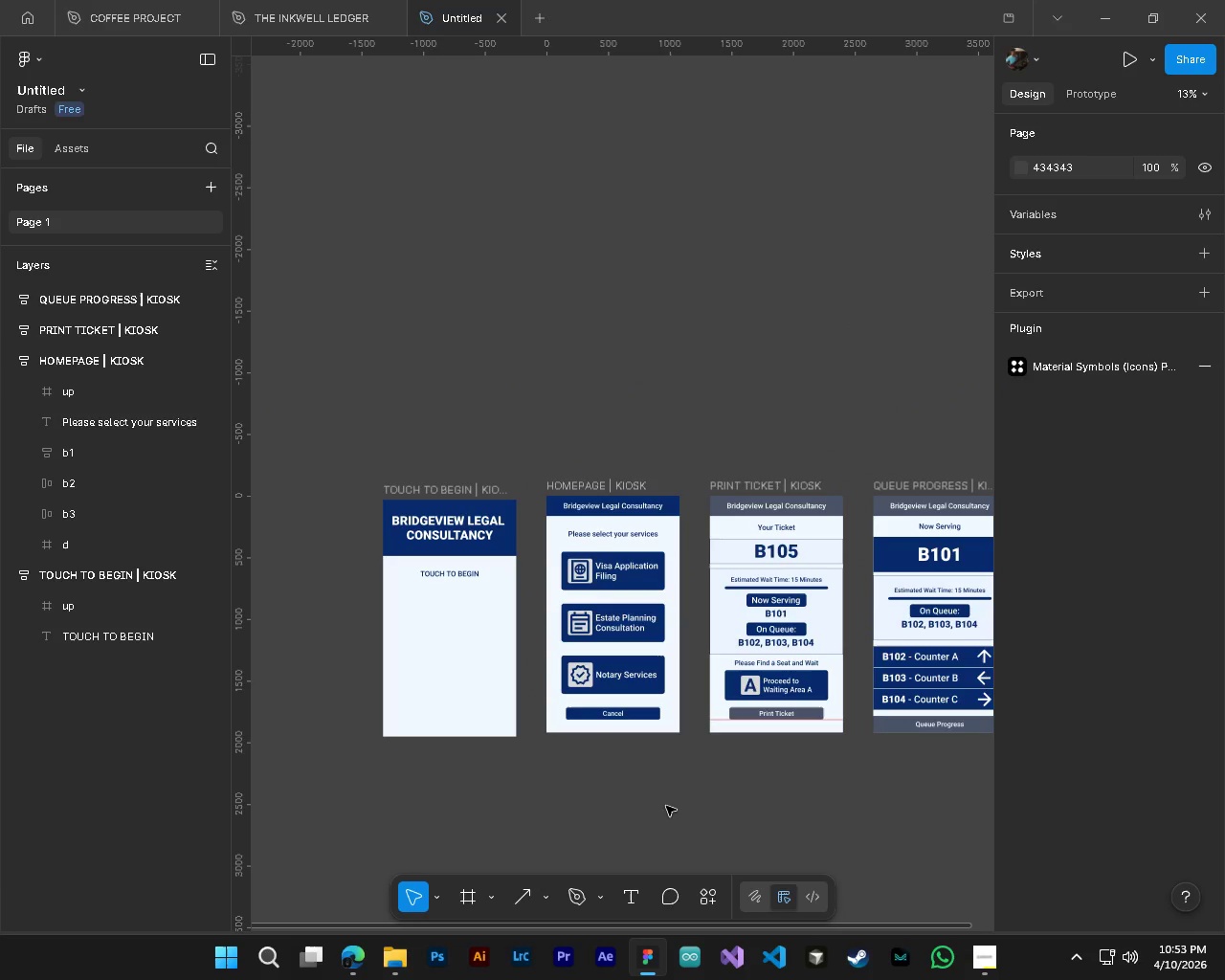 
hold_key(key=AltLeft, duration=0.48)
 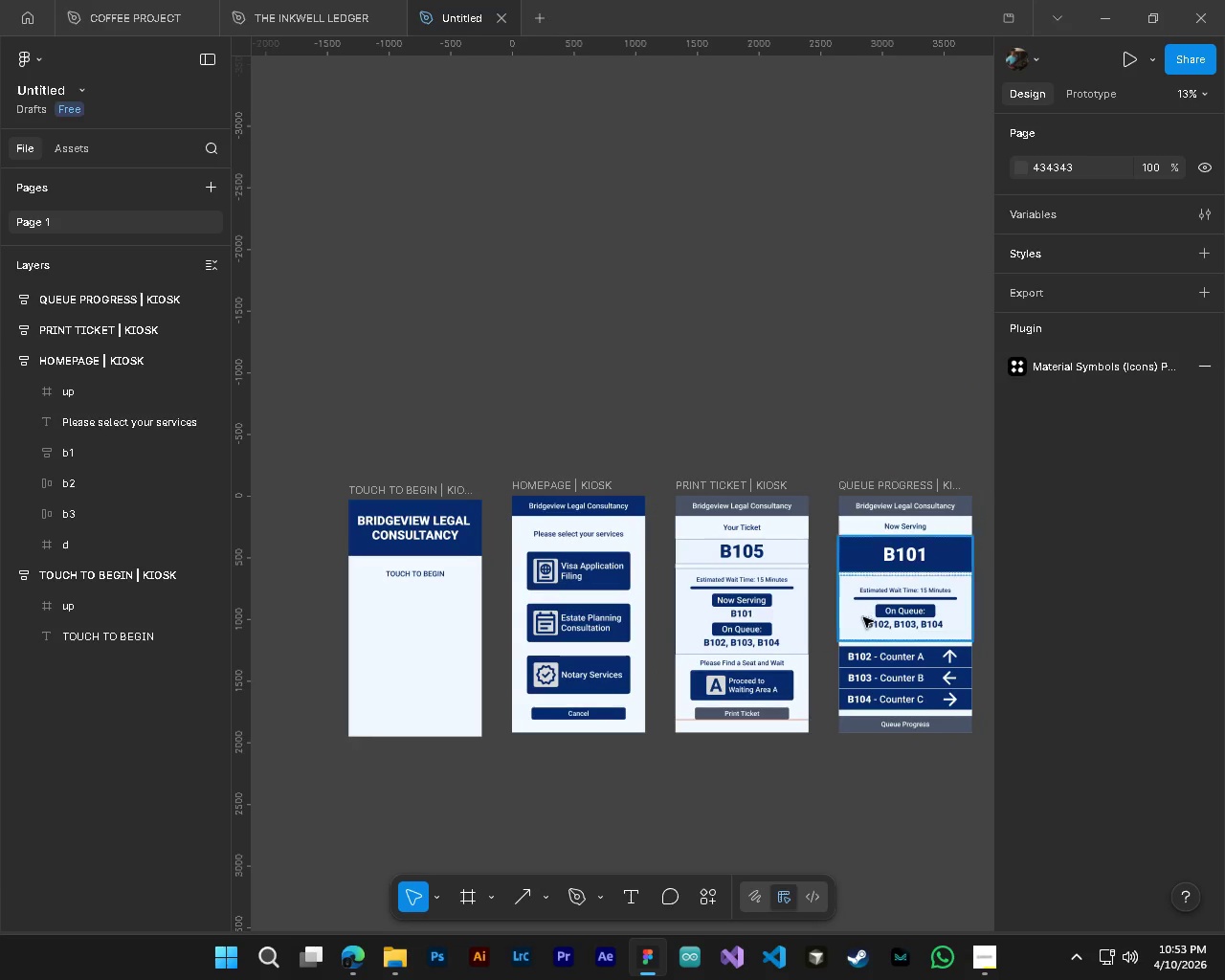 
hold_key(key=ControlLeft, duration=0.5)
 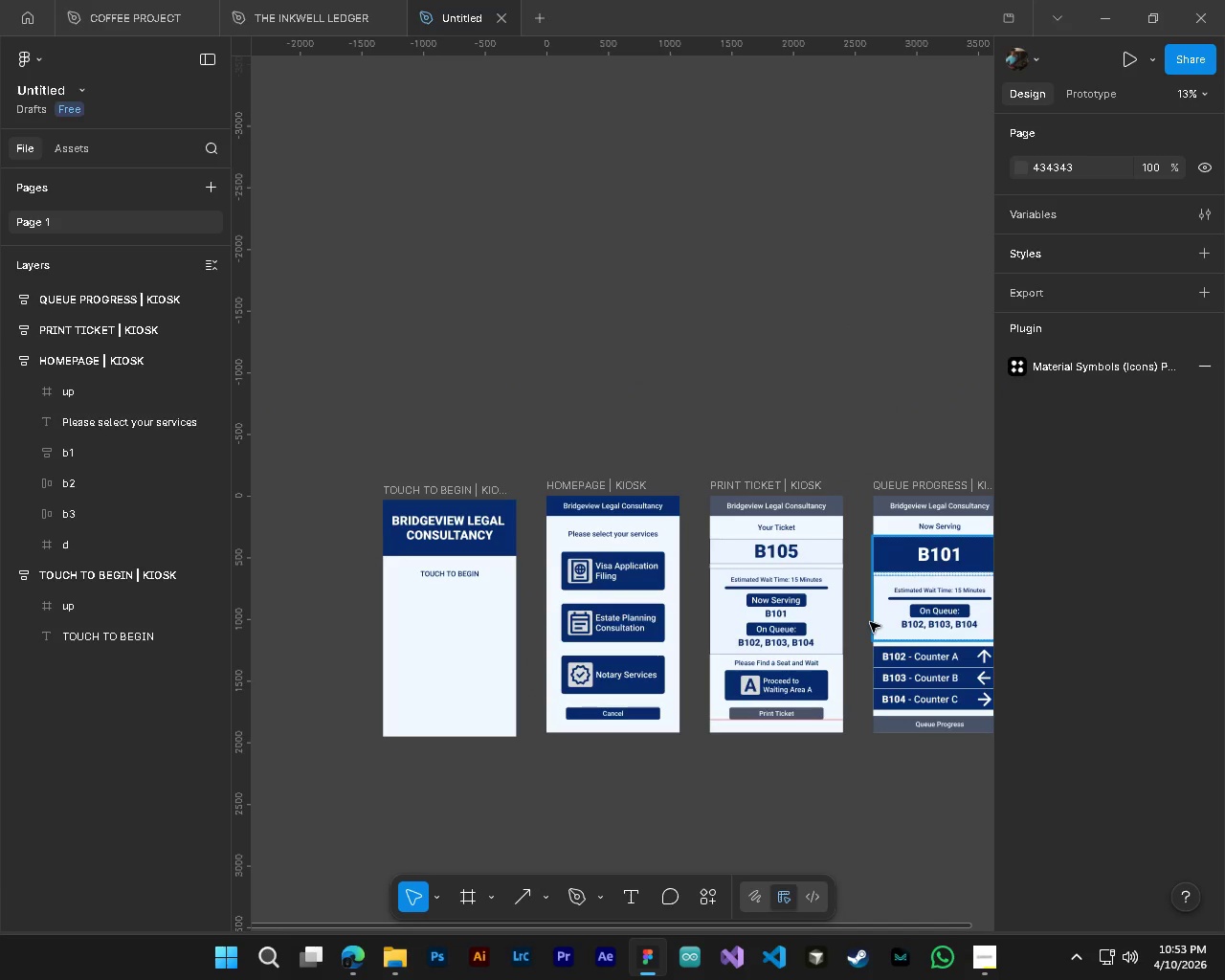 
hold_key(key=ShiftLeft, duration=0.36)
hold_key(key=AltLeft, duration=0.45)
hold_key(key=ControlLeft, duration=0.42)
scroll: coordinate [821, 592], scroll_direction: up, amount: 1.0
 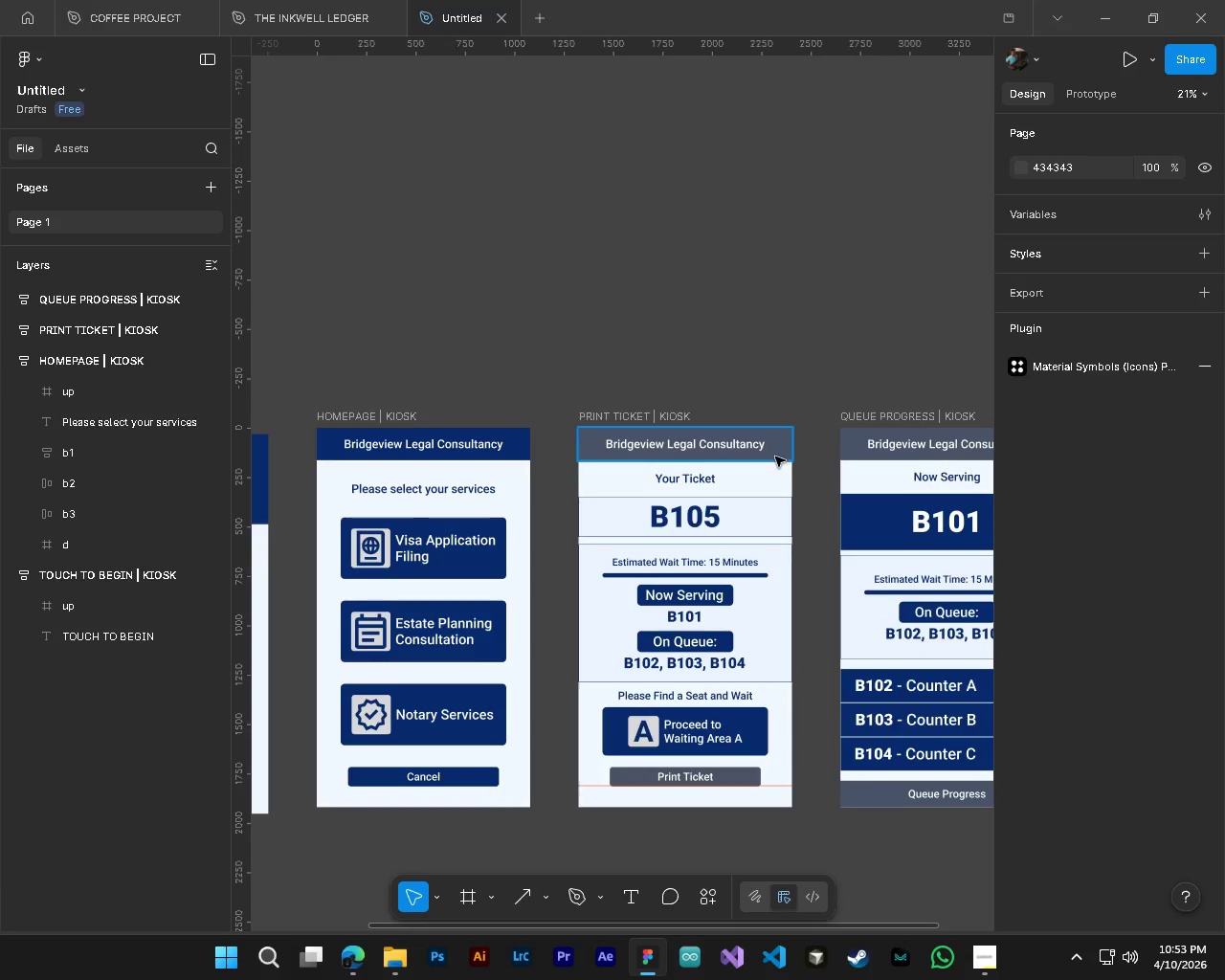 
left_click([775, 457])
 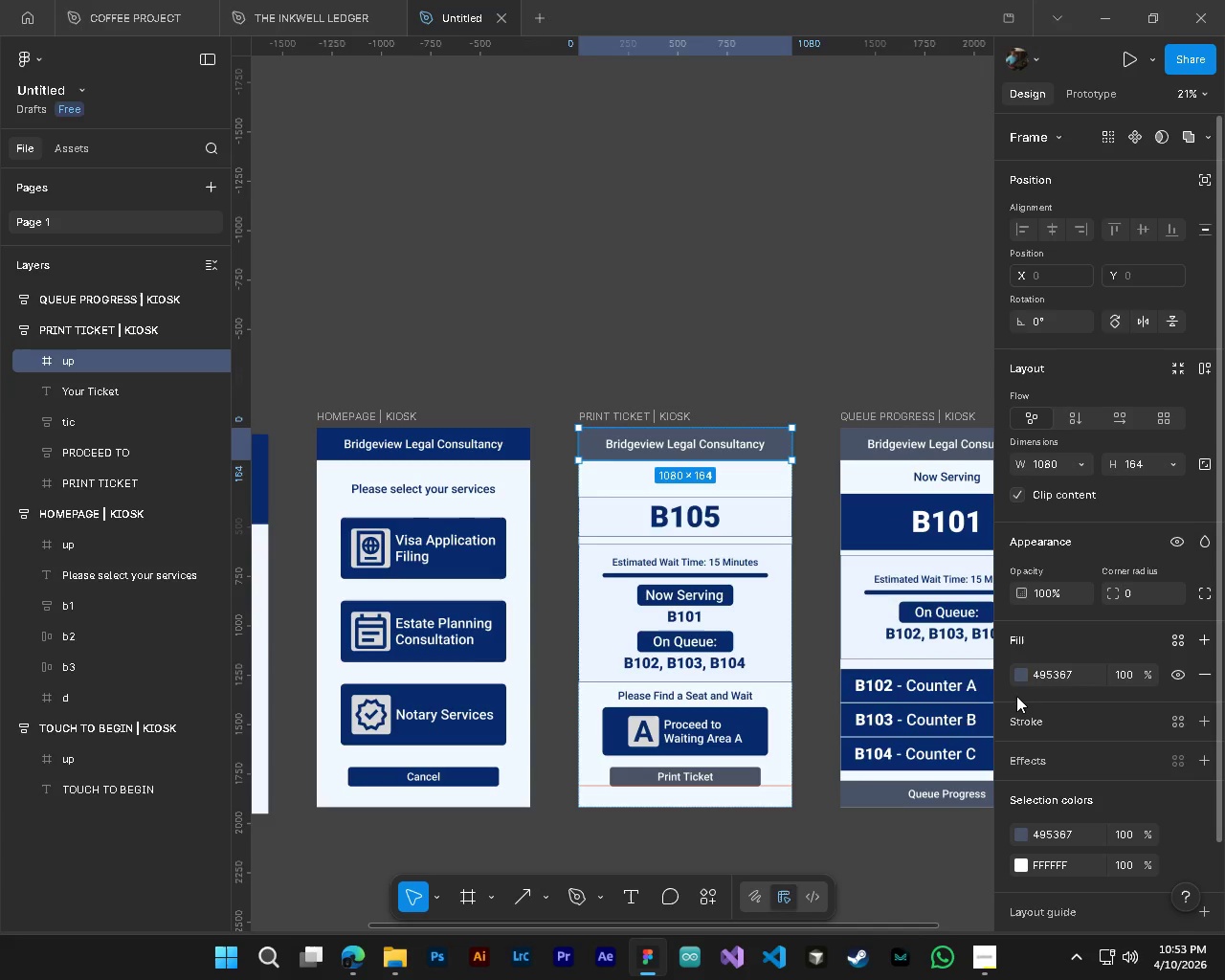 
left_click([1018, 675])
 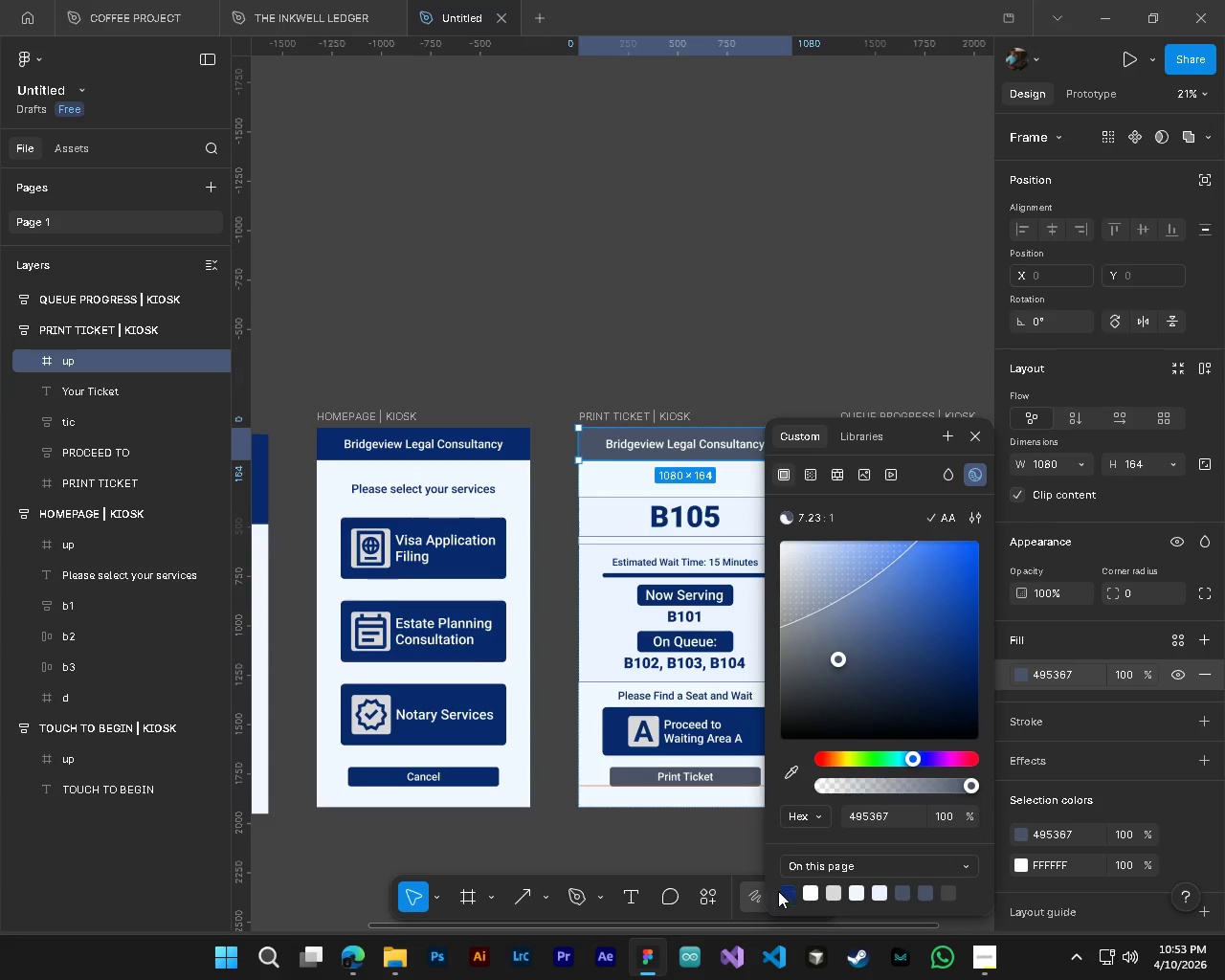 
left_click([789, 893])
 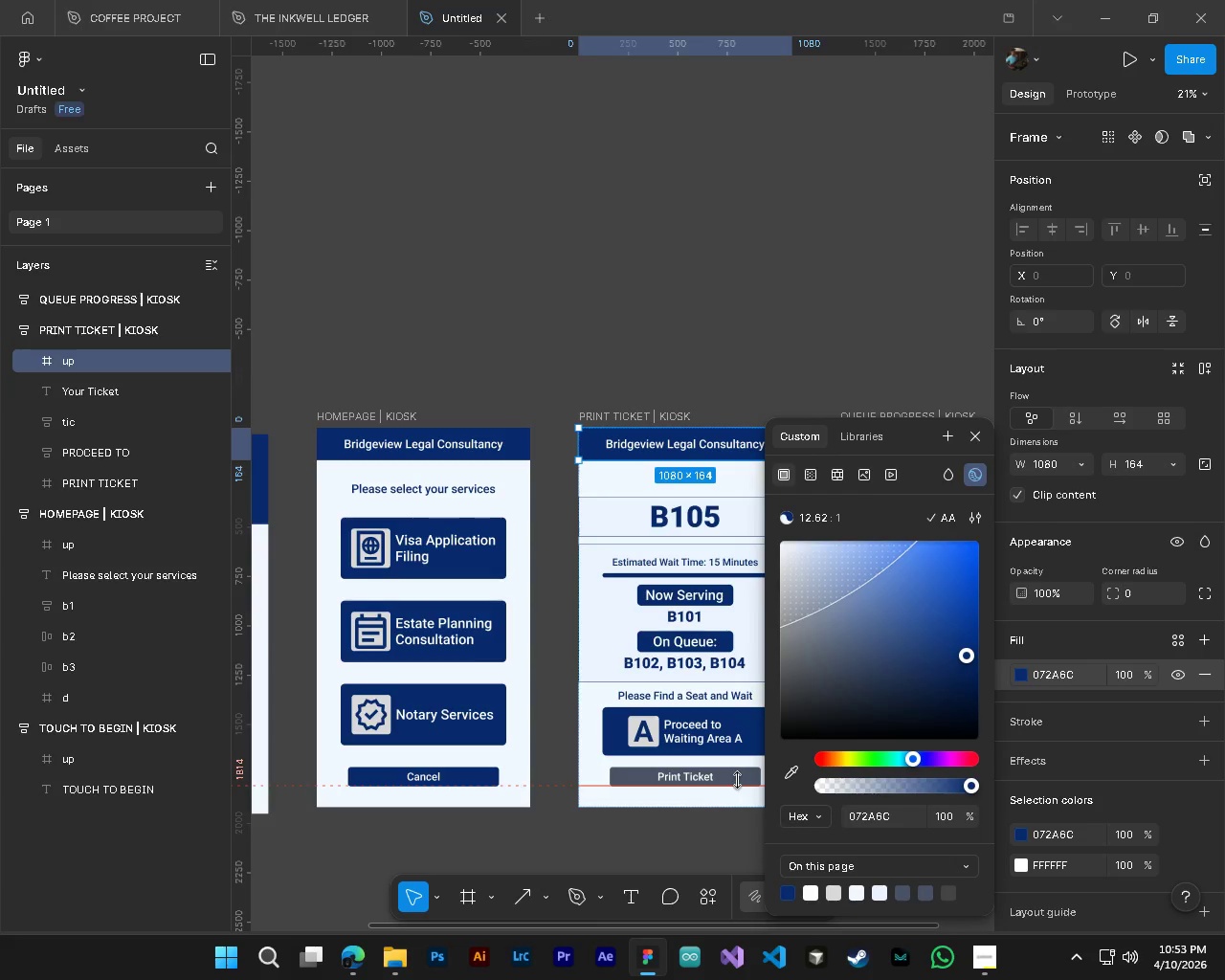 
left_click([708, 846])
 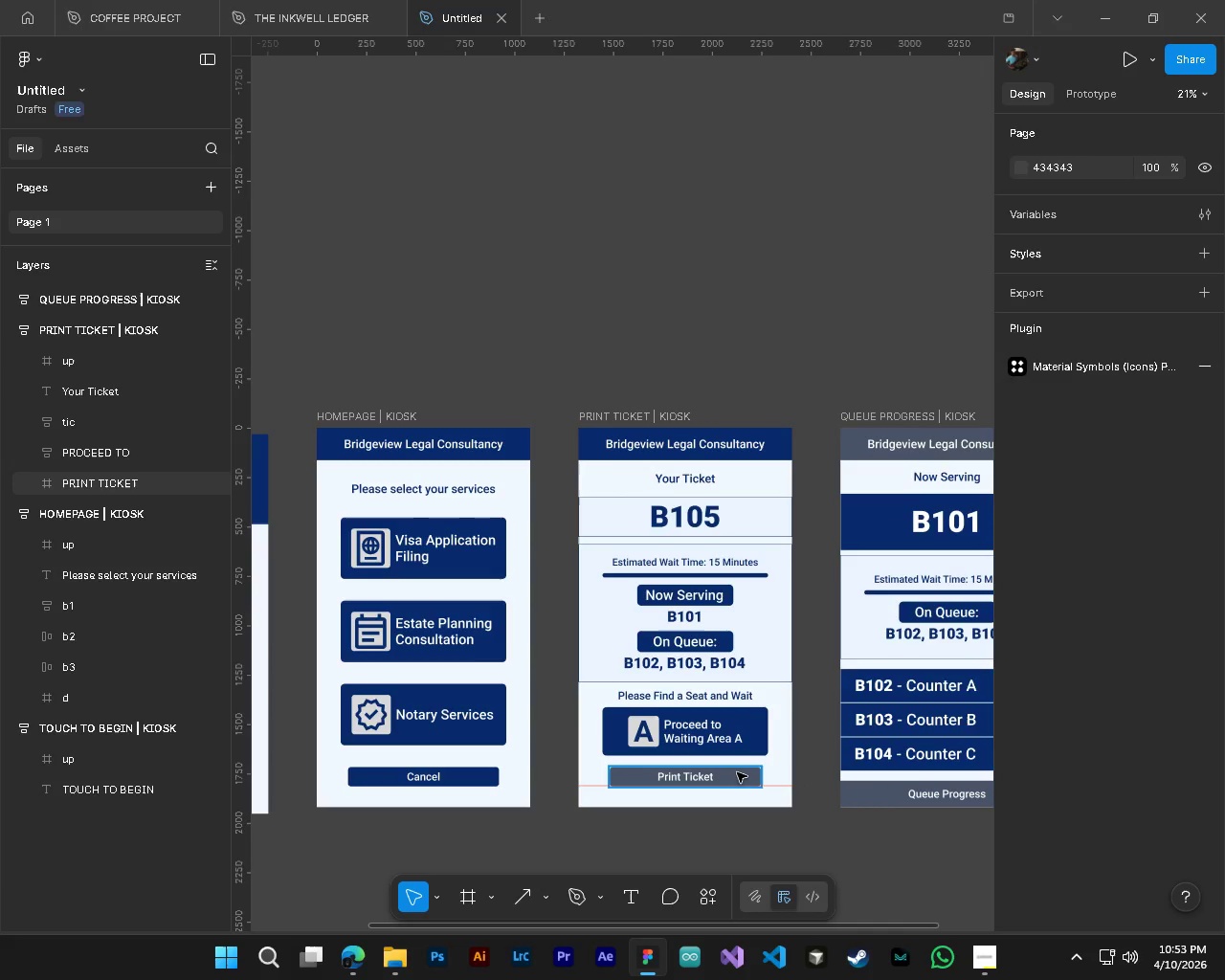 
left_click([737, 772])
 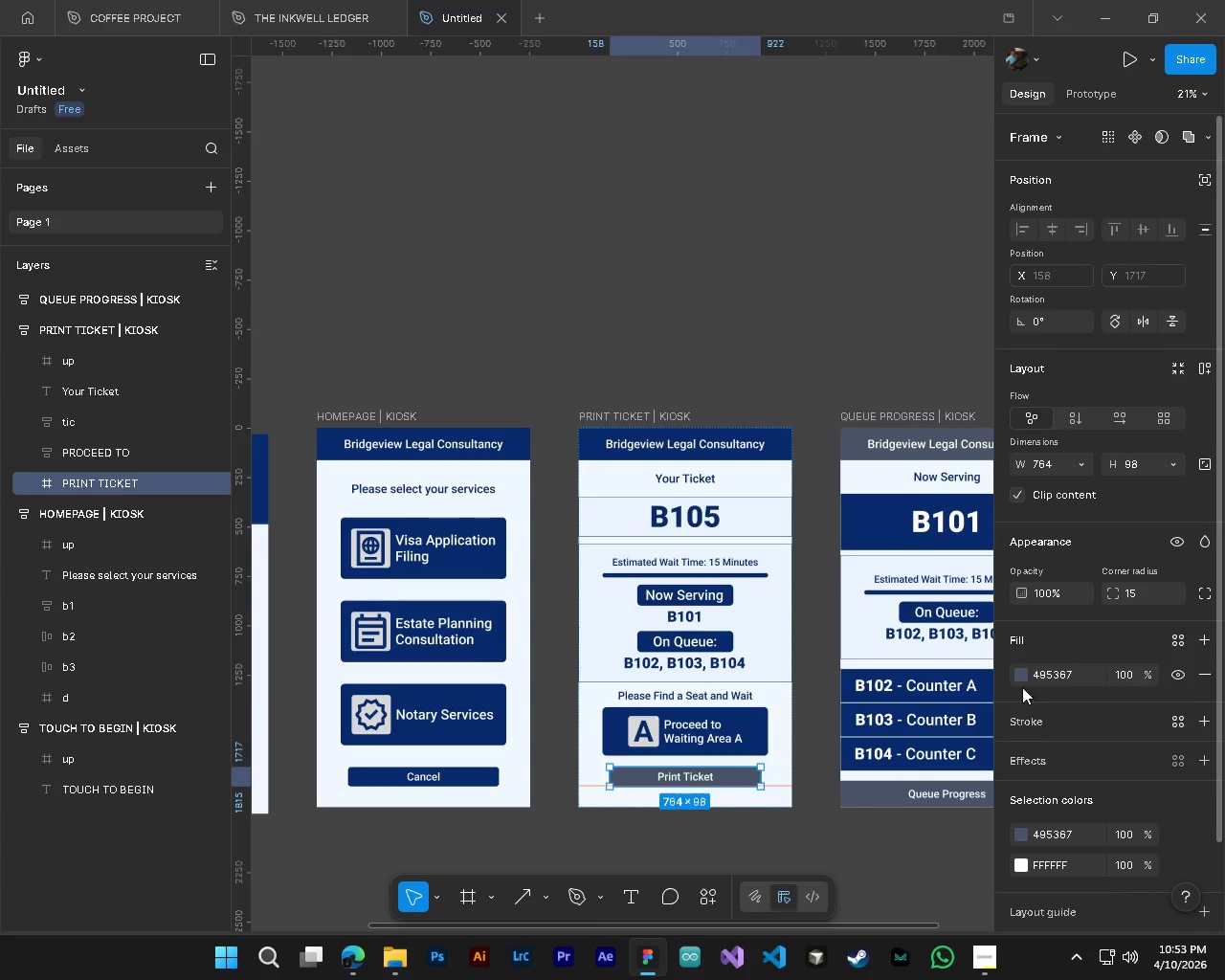 
left_click([1024, 678])
 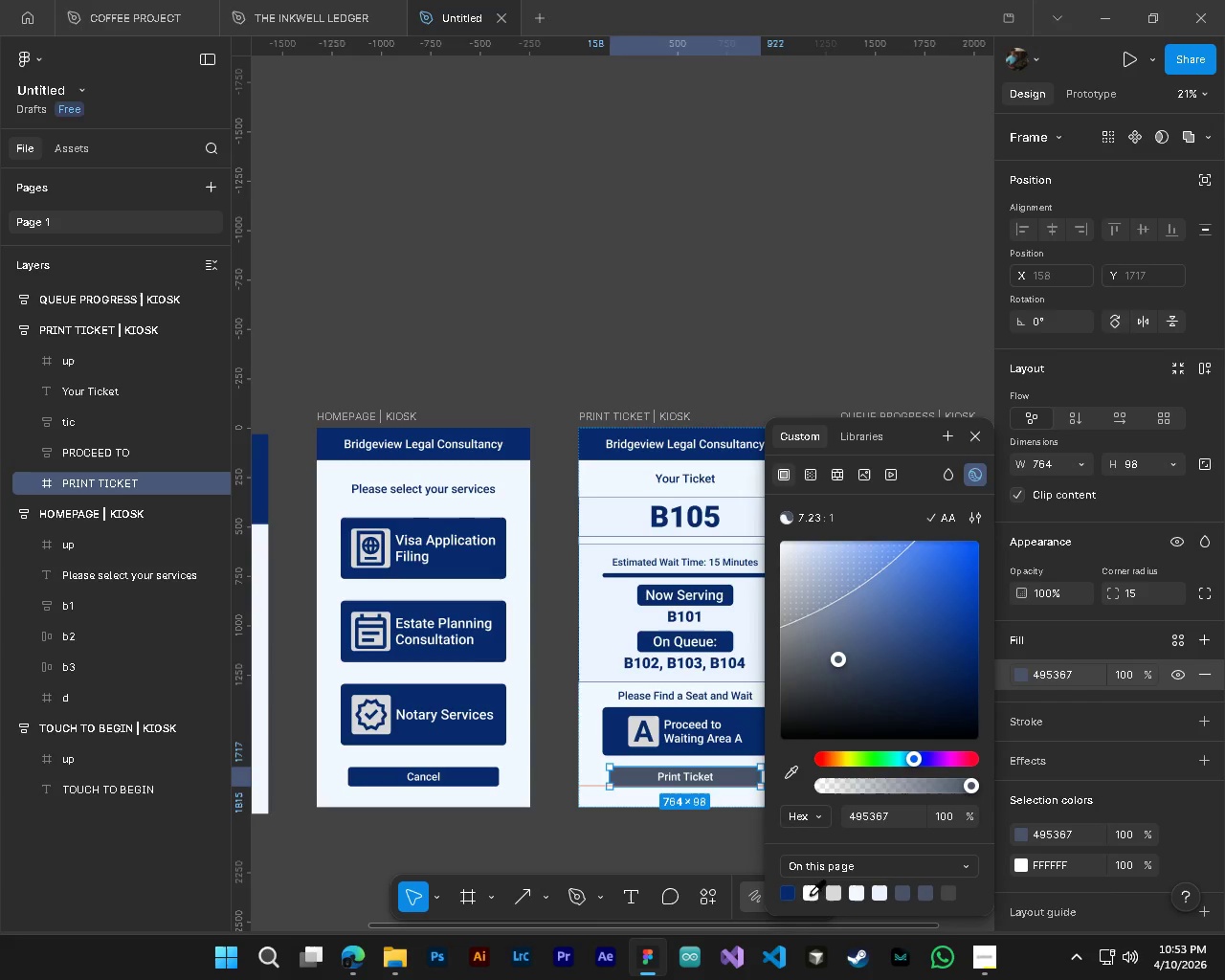 
left_click([794, 894])
 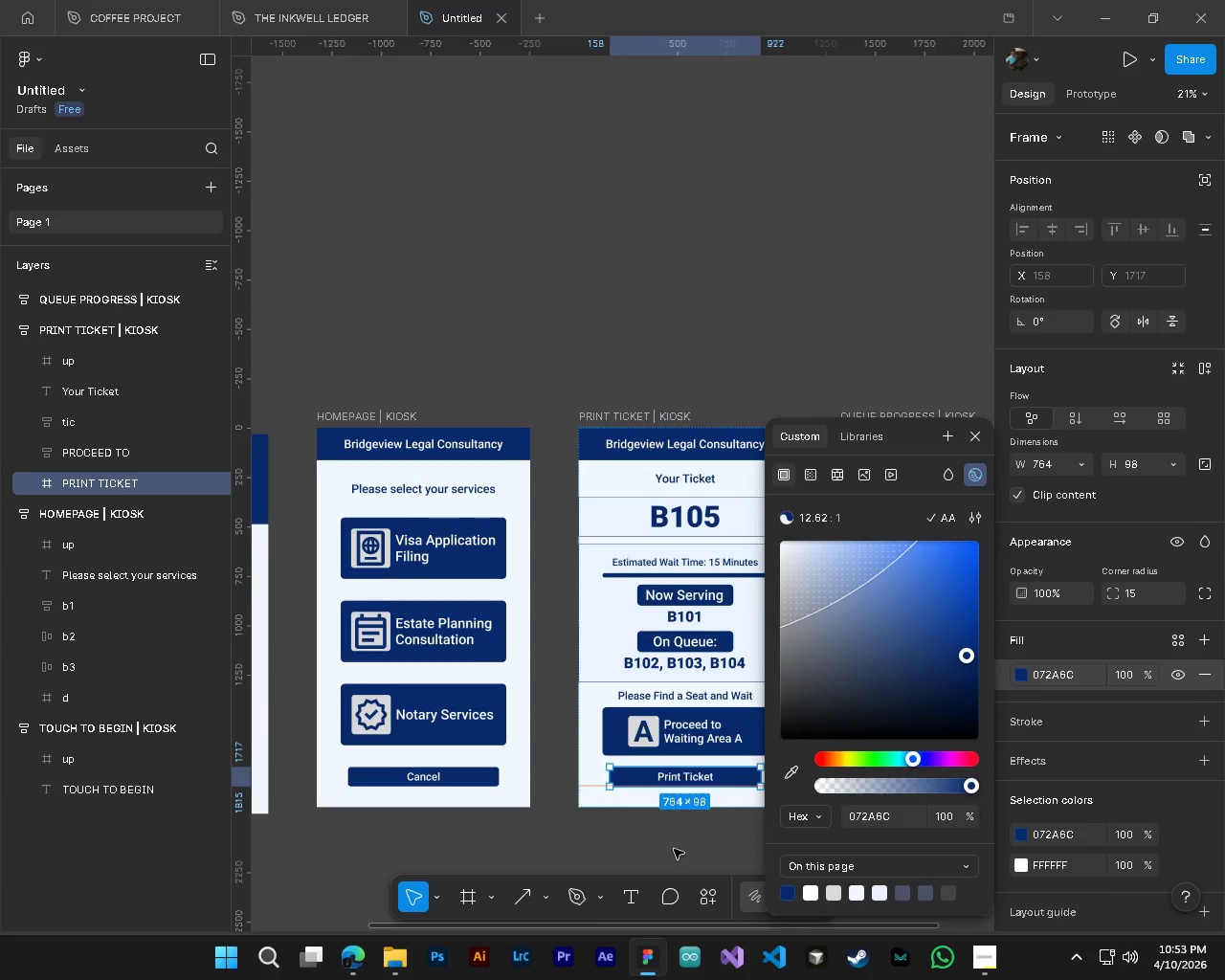 
left_click([674, 849])
 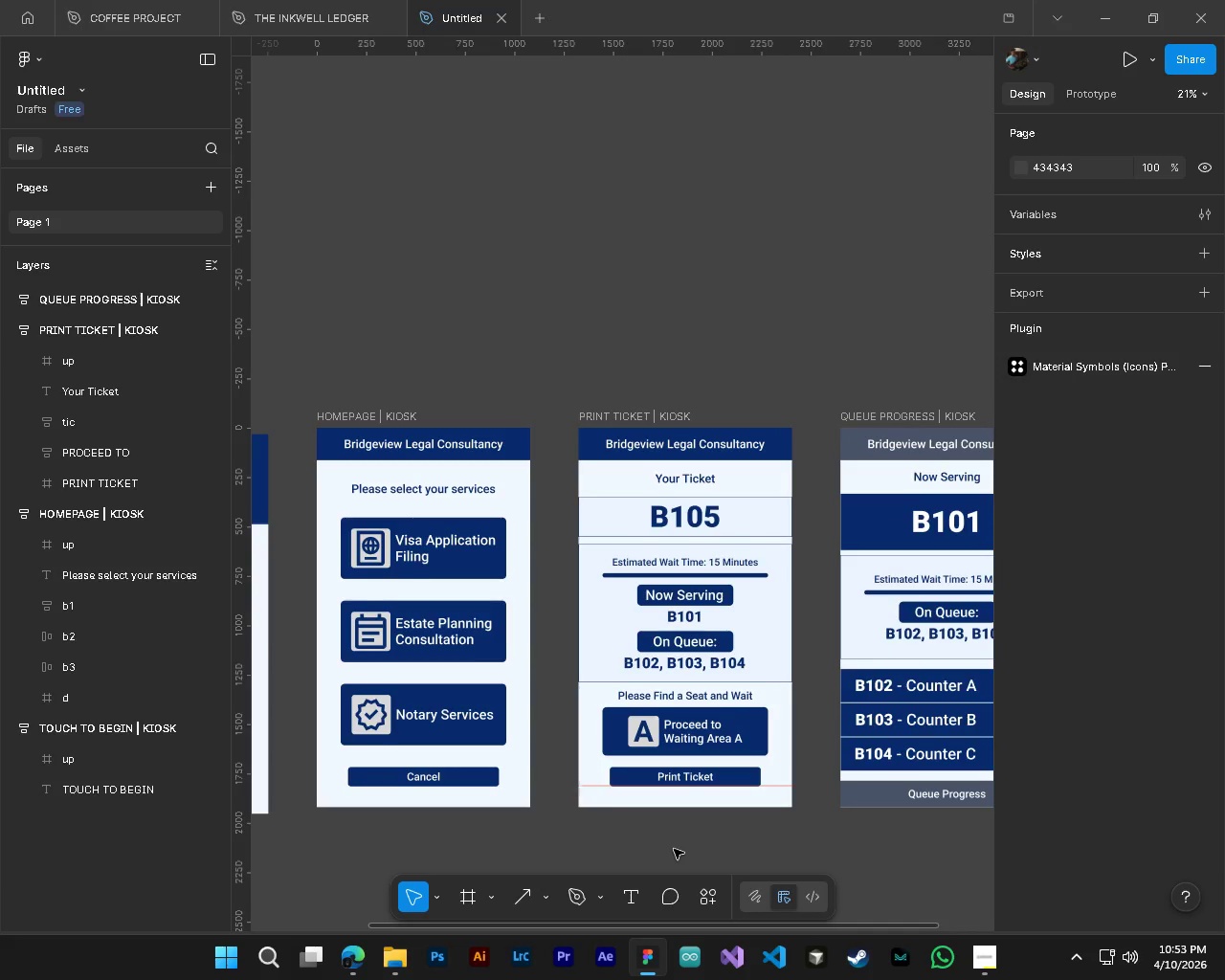 
hold_key(key=AltLeft, duration=0.34)
 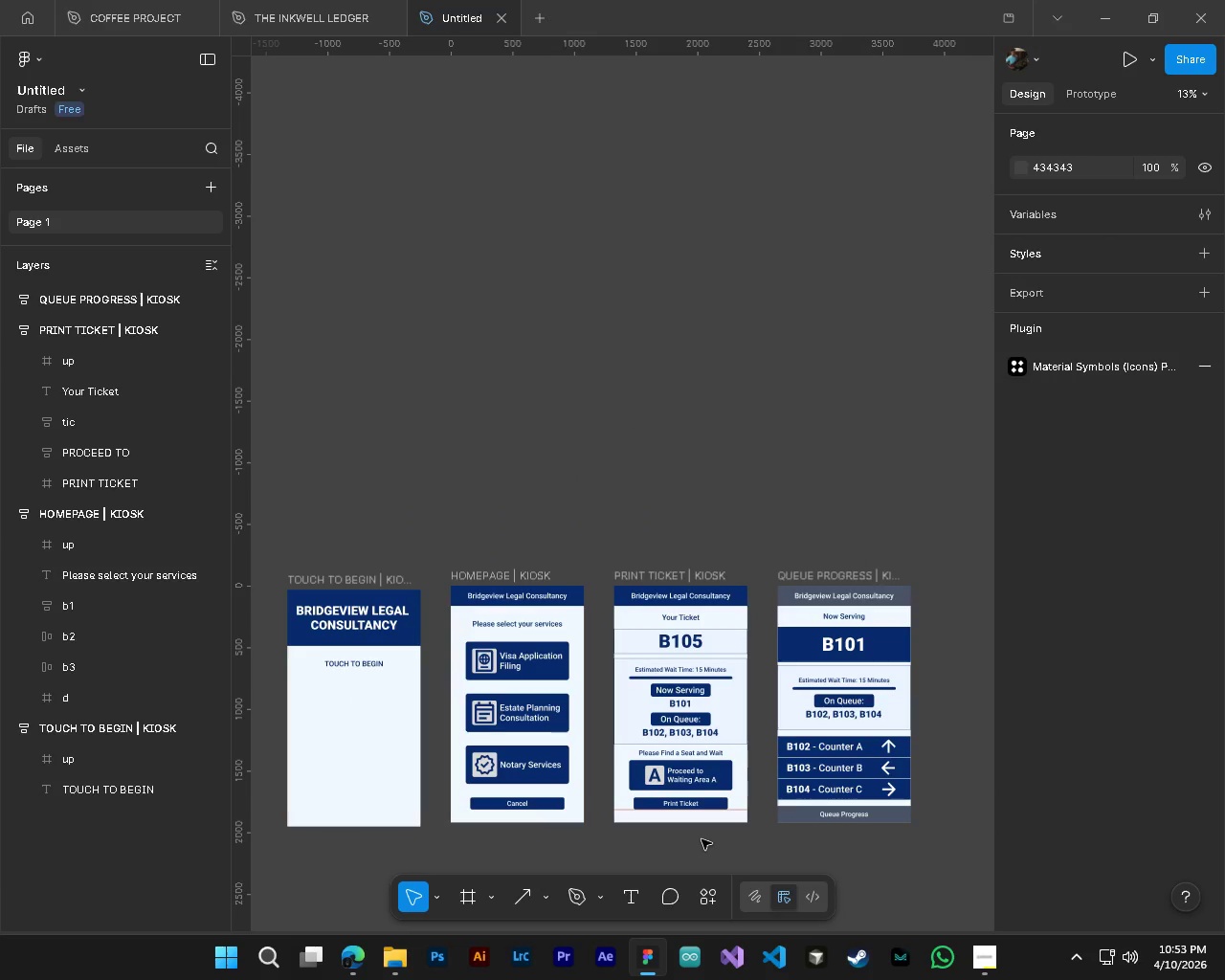 
hold_key(key=ControlLeft, duration=0.33)
 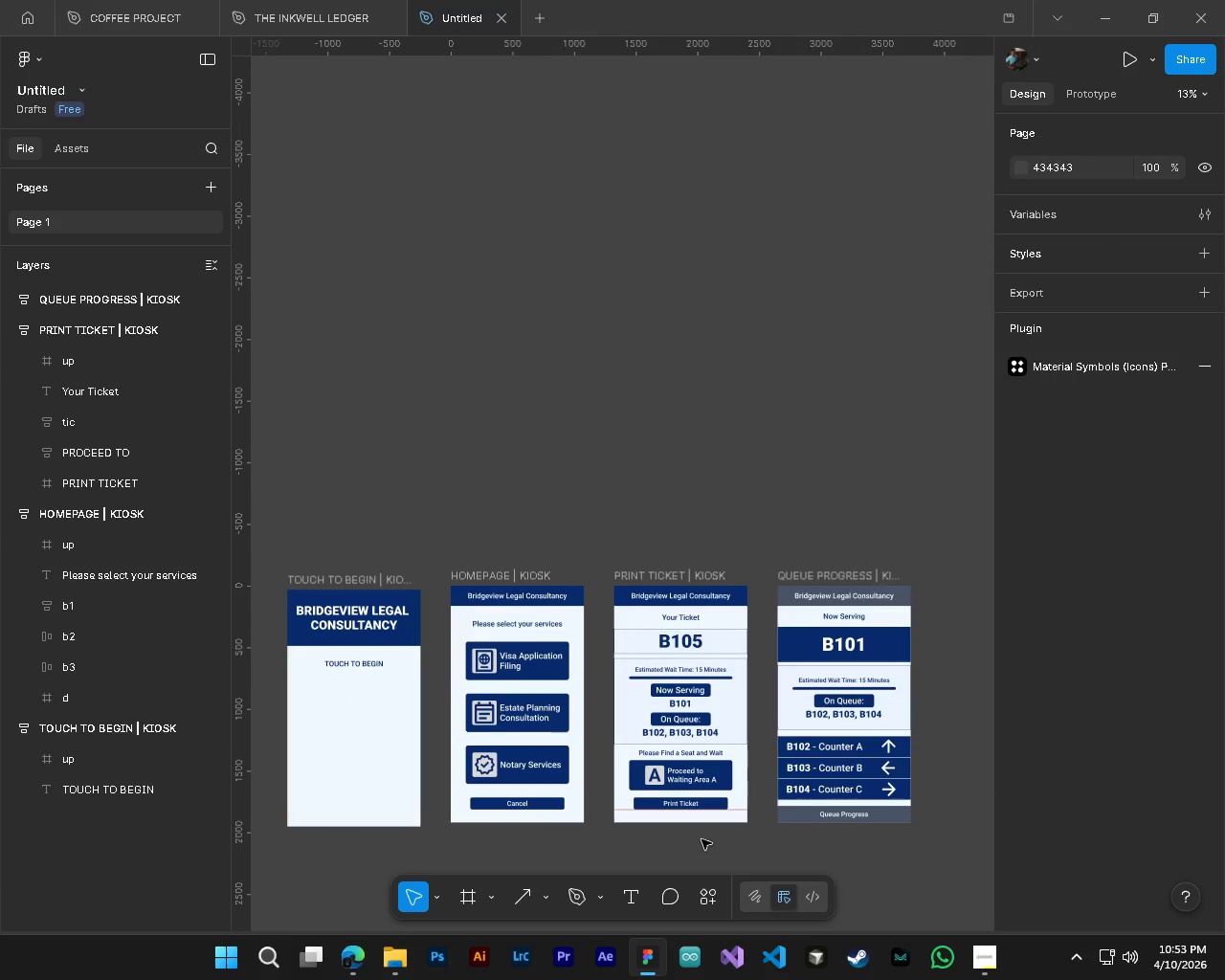 
hold_key(key=ShiftLeft, duration=1.5)
 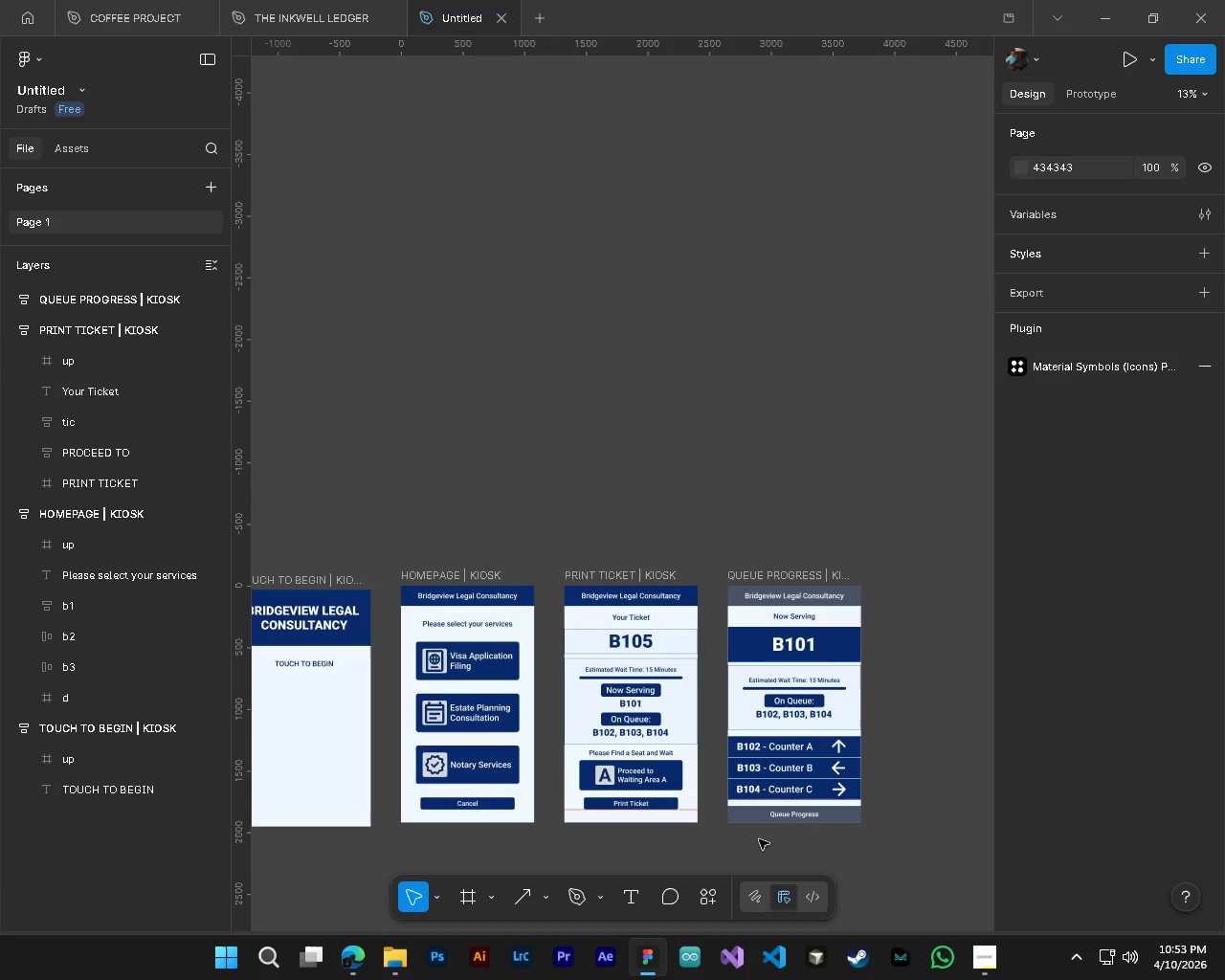 
scroll: coordinate [674, 849], scroll_direction: down, amount: 4.0
 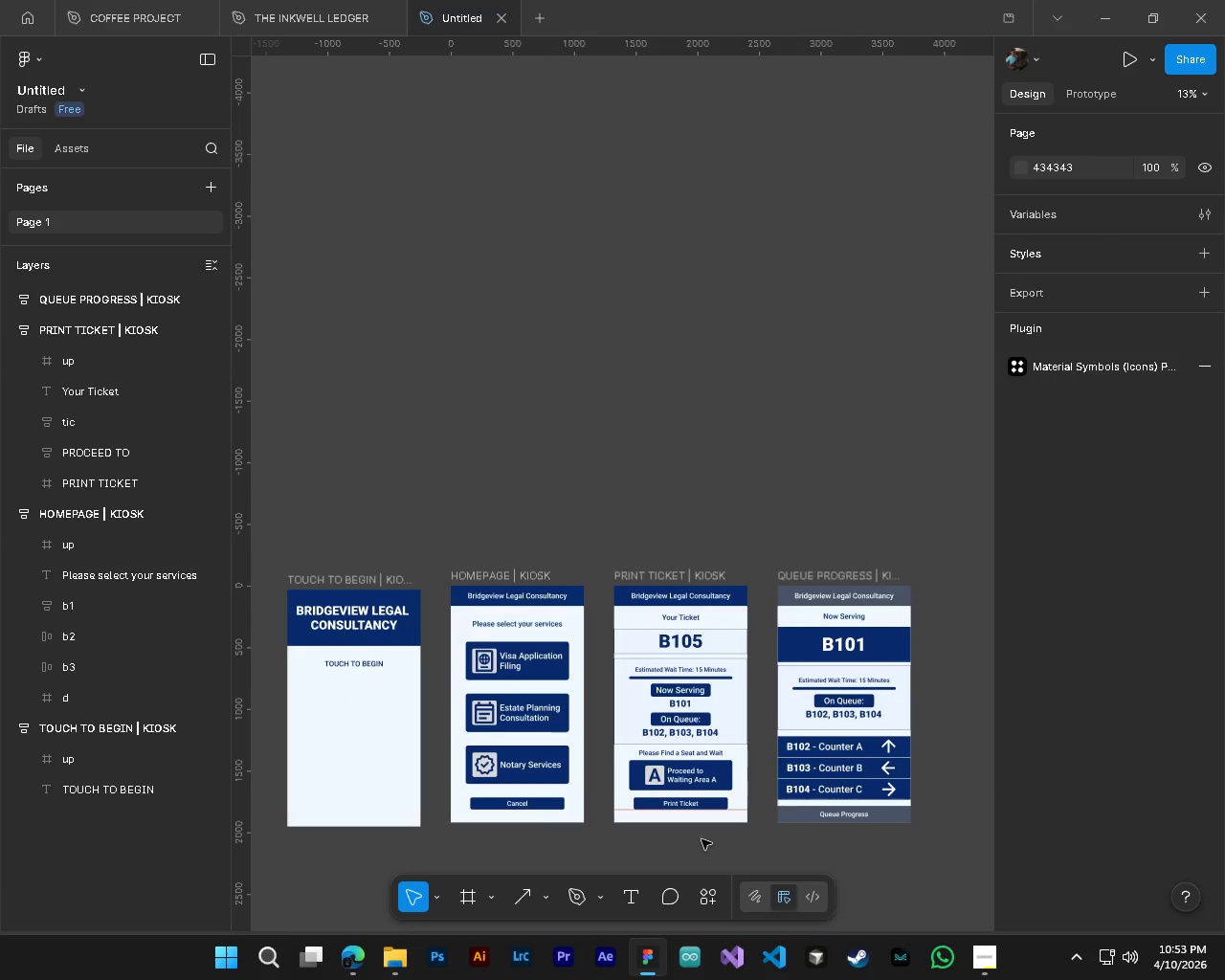 
hold_key(key=ShiftLeft, duration=0.77)
 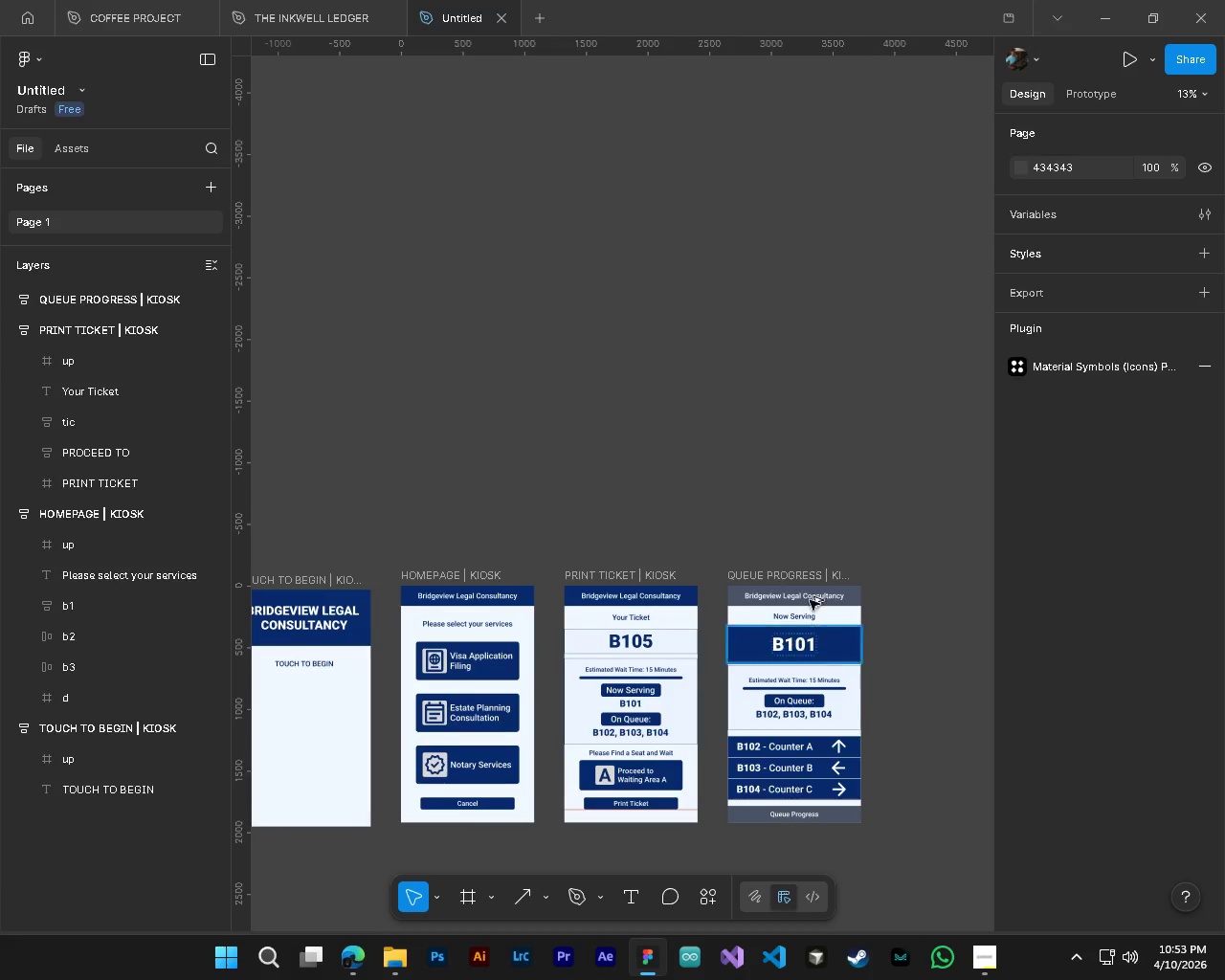 
hold_key(key=ShiftLeft, duration=8.98)
 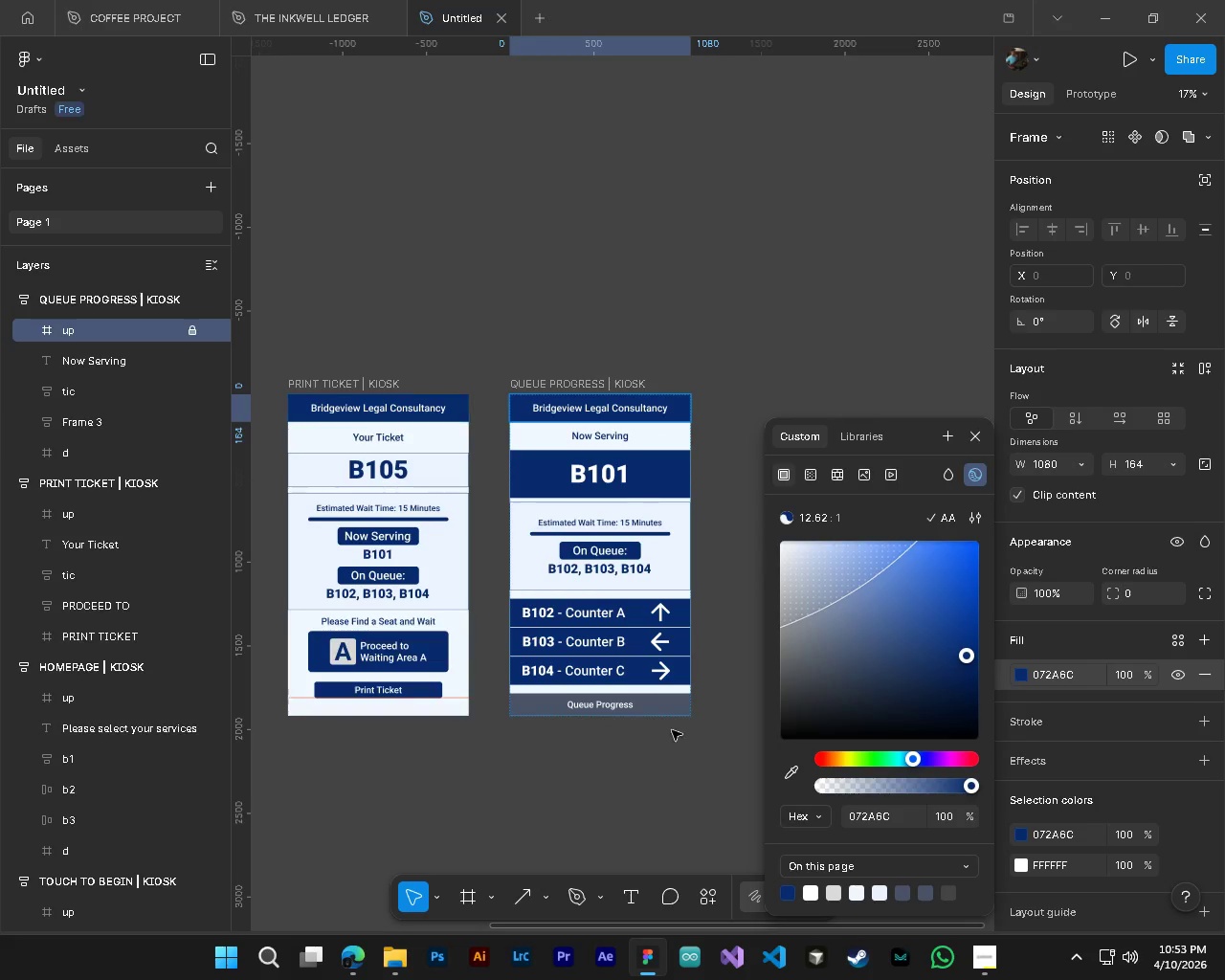 
hold_key(key=AltLeft, duration=0.59)
 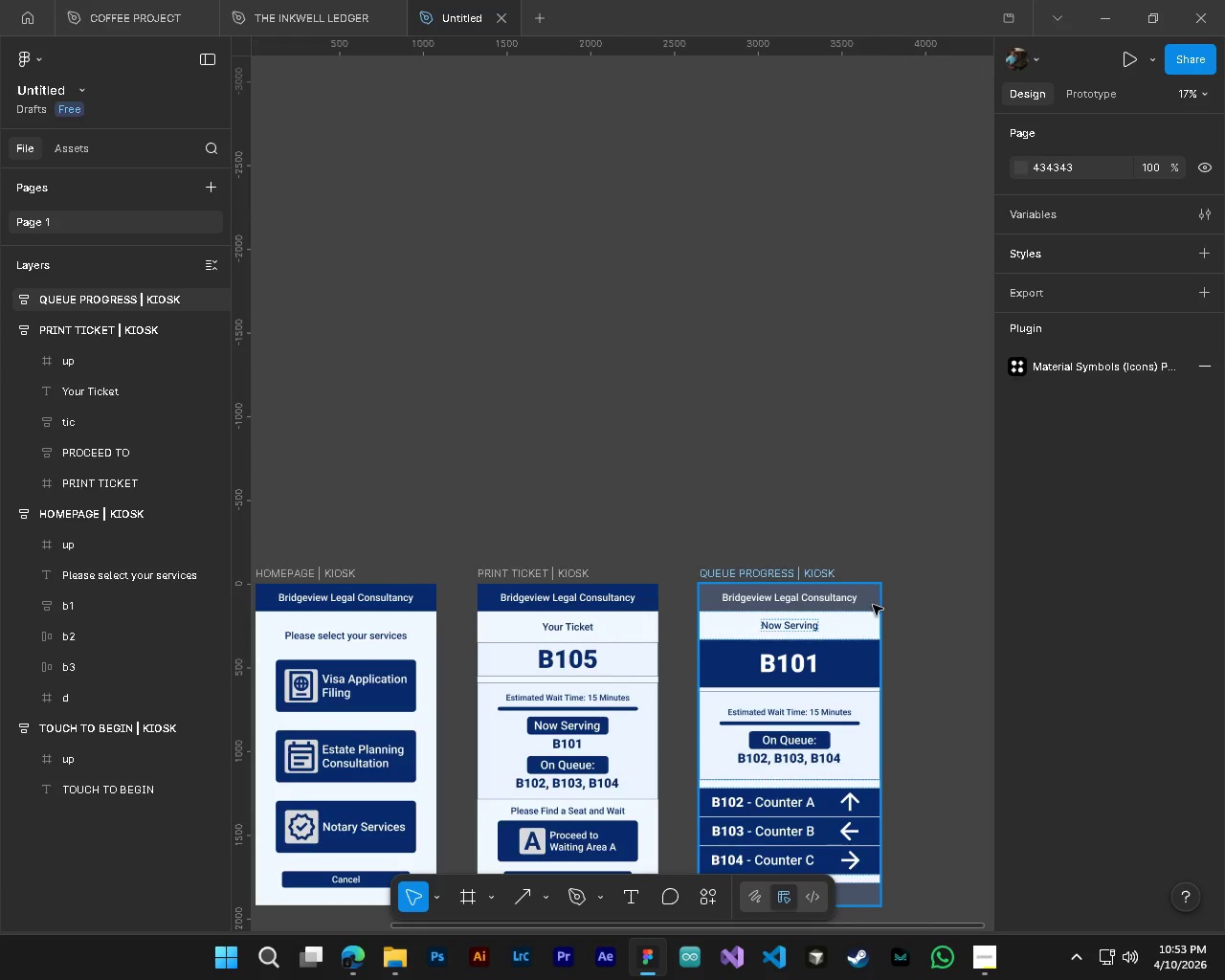 
hold_key(key=ControlLeft, duration=0.59)
 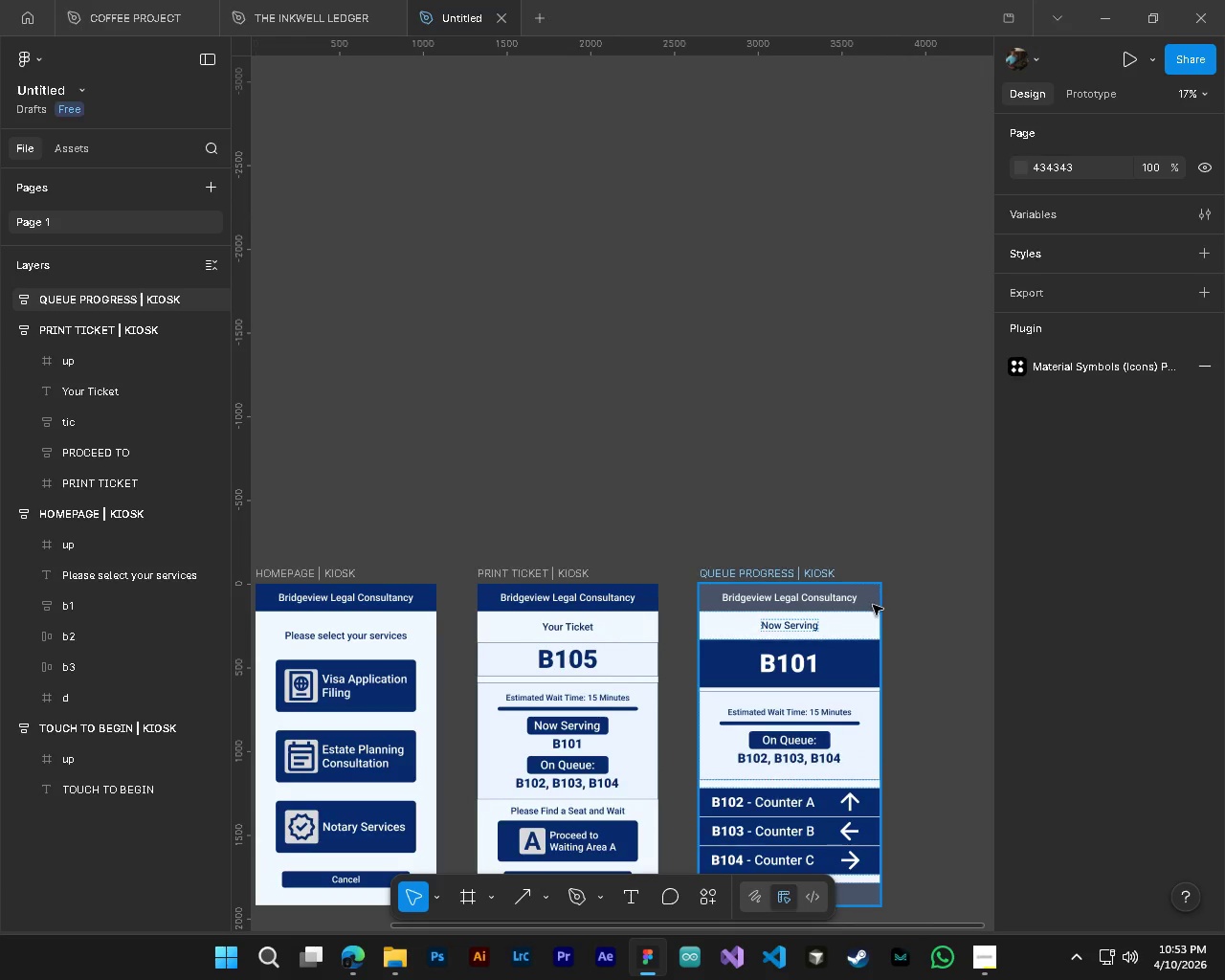 
scroll: coordinate [759, 839], scroll_direction: down, amount: 5.0
 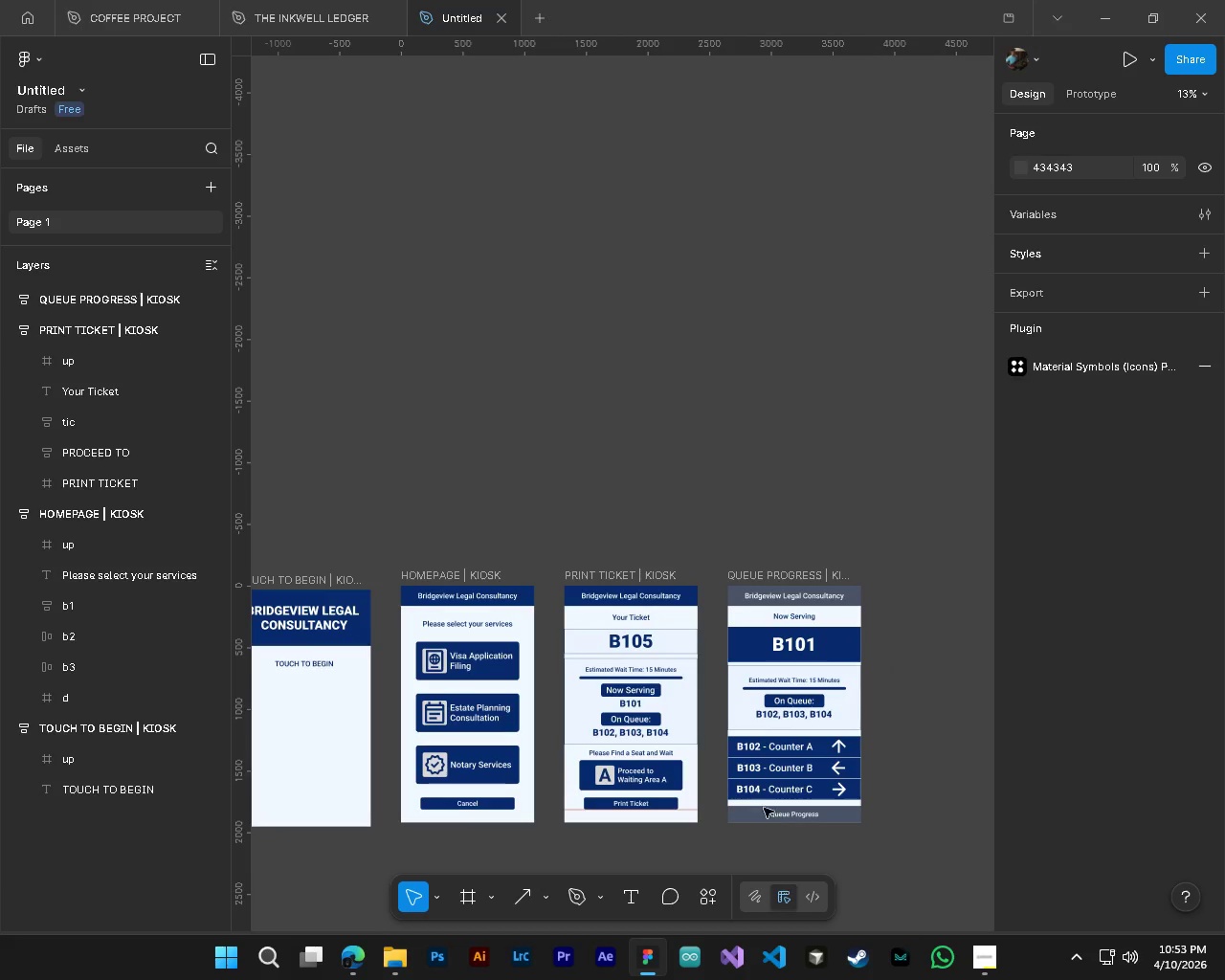 
scroll: coordinate [811, 592], scroll_direction: up, amount: 3.0
 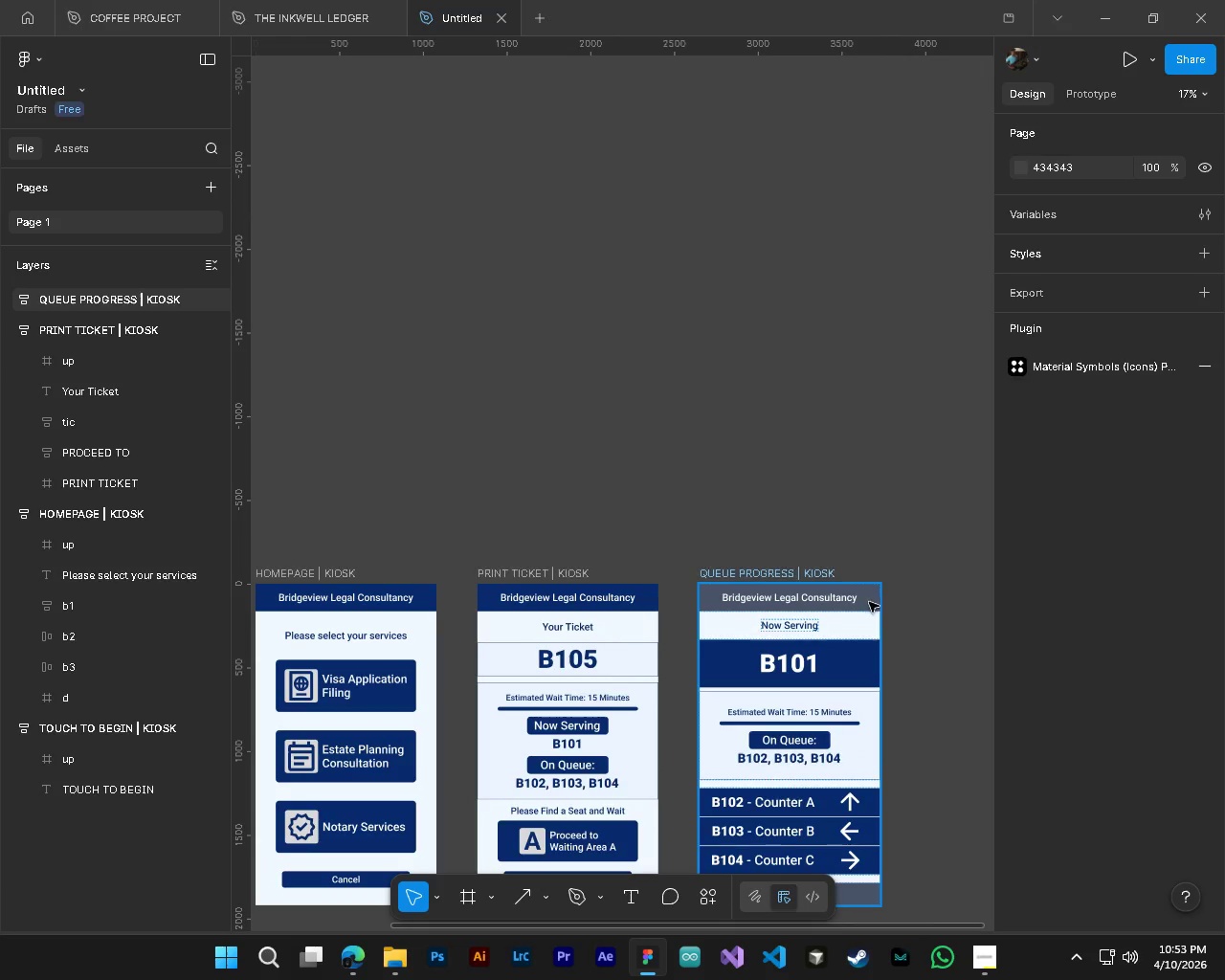 
hold_key(key=ControlLeft, duration=0.44)
left_click([873, 605])
 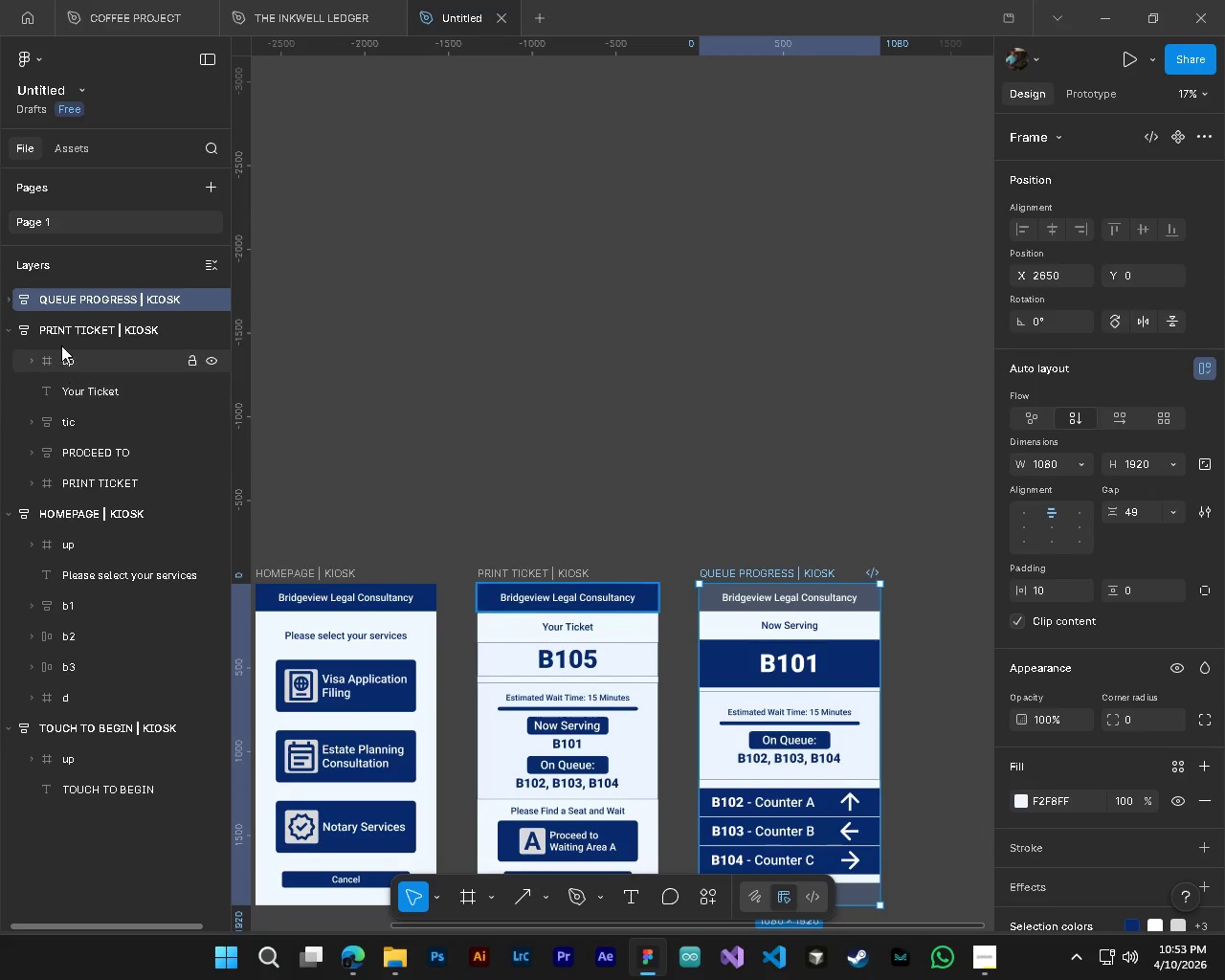 
left_click([11, 302])
 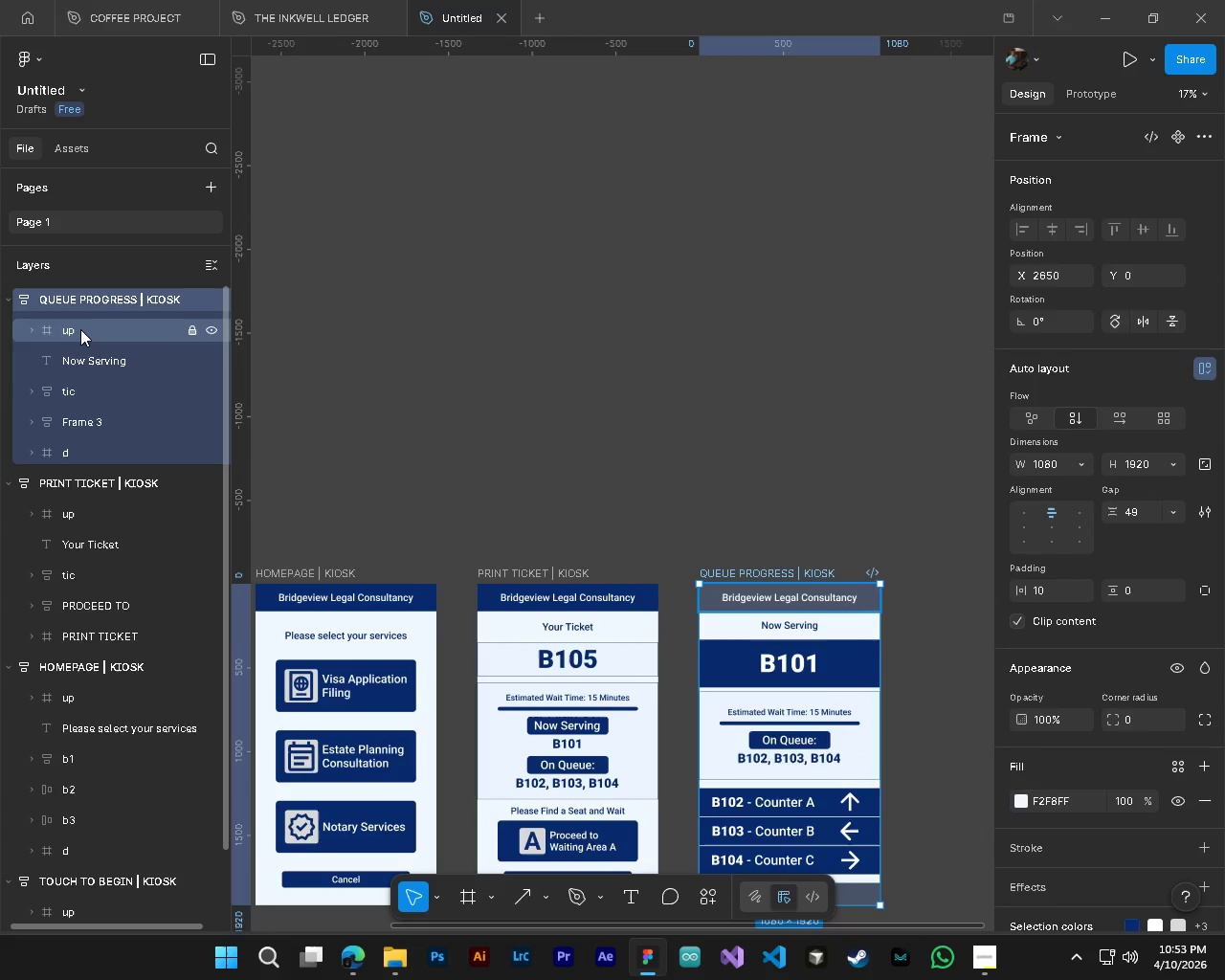 
left_click([80, 329])
 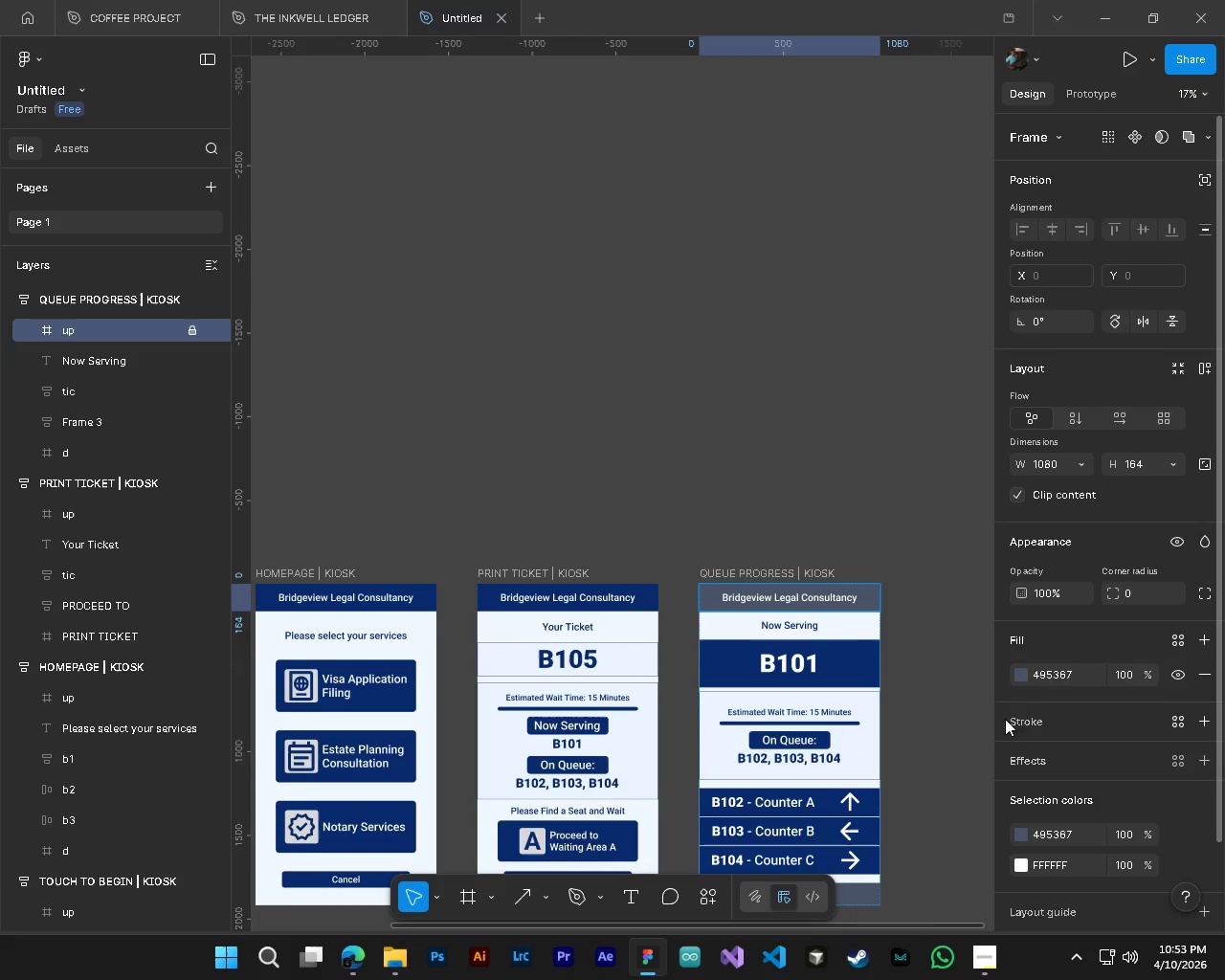 
left_click([1016, 672])
 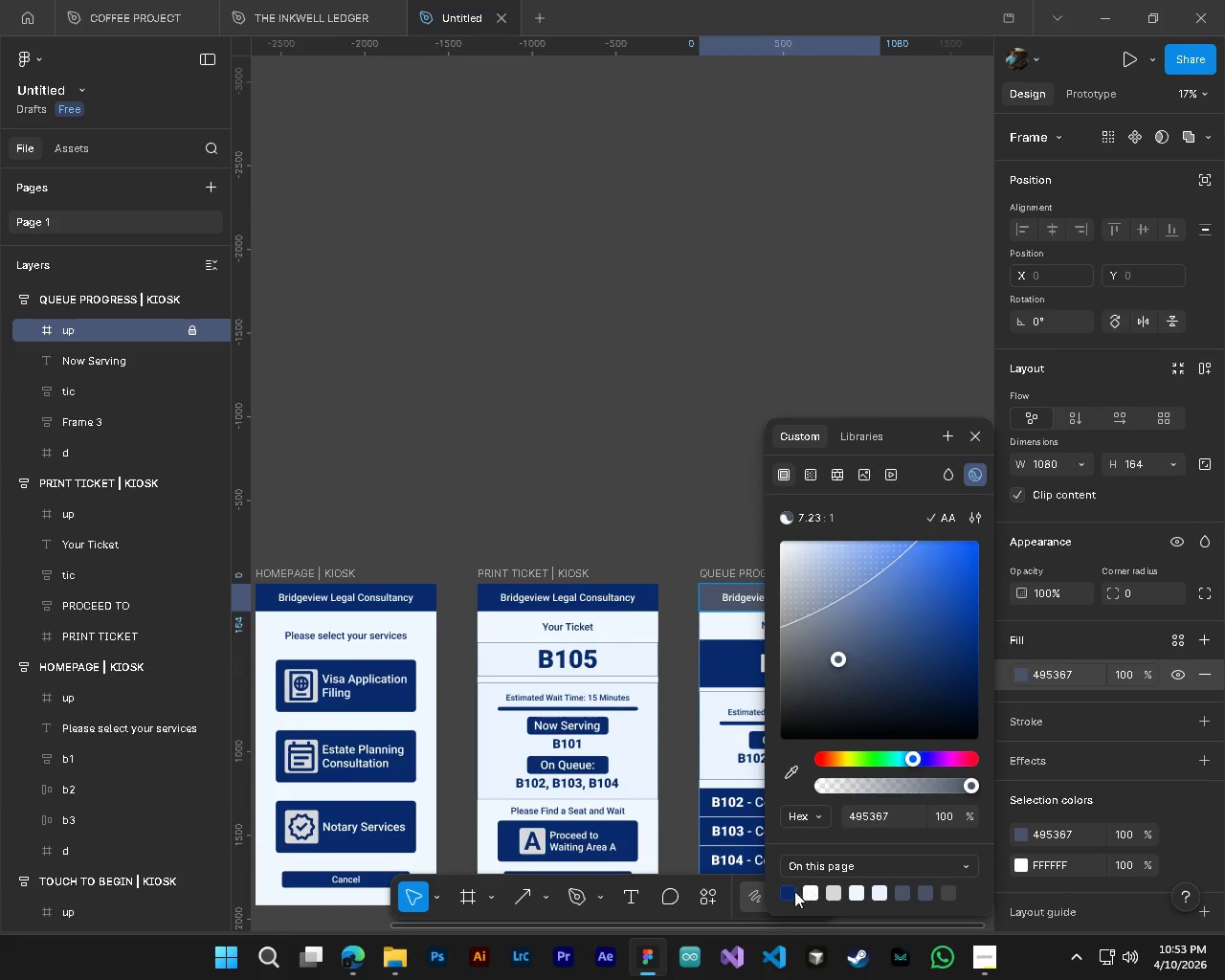 
left_click([792, 893])
 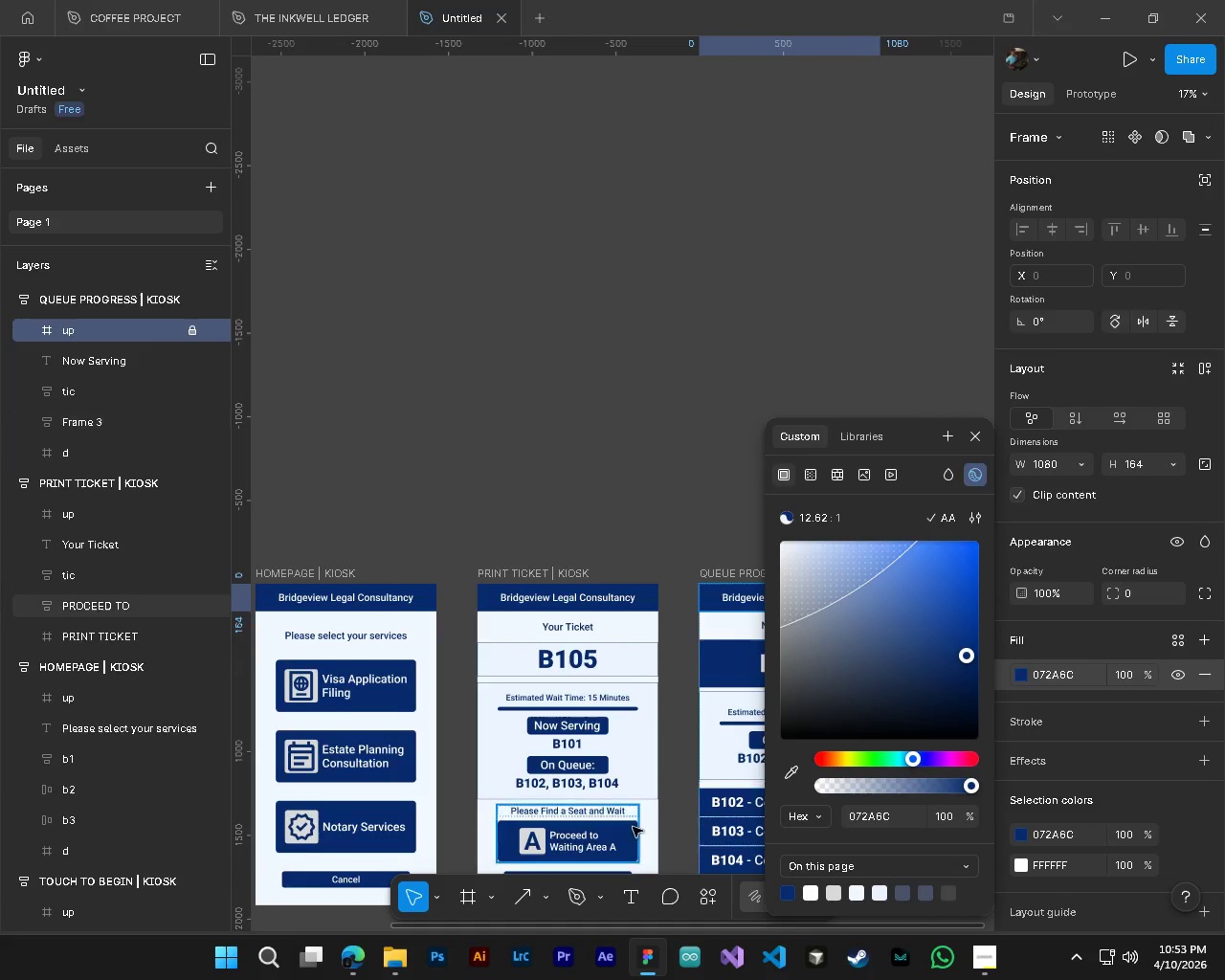 
scroll: coordinate [633, 827], scroll_direction: down, amount: 4.0
 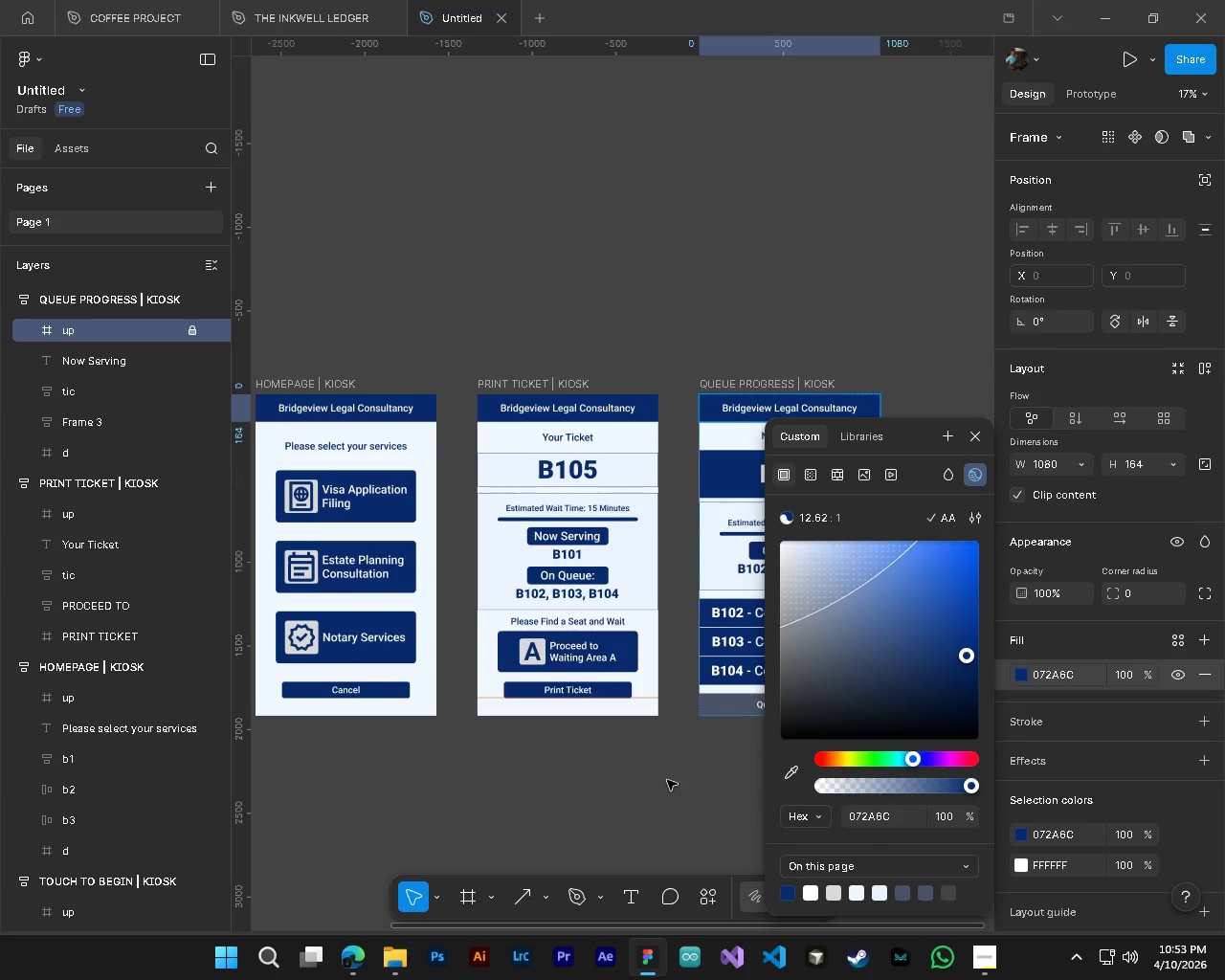 
hold_key(key=ShiftLeft, duration=0.52)
scroll: coordinate [670, 780], scroll_direction: down, amount: 4.0
 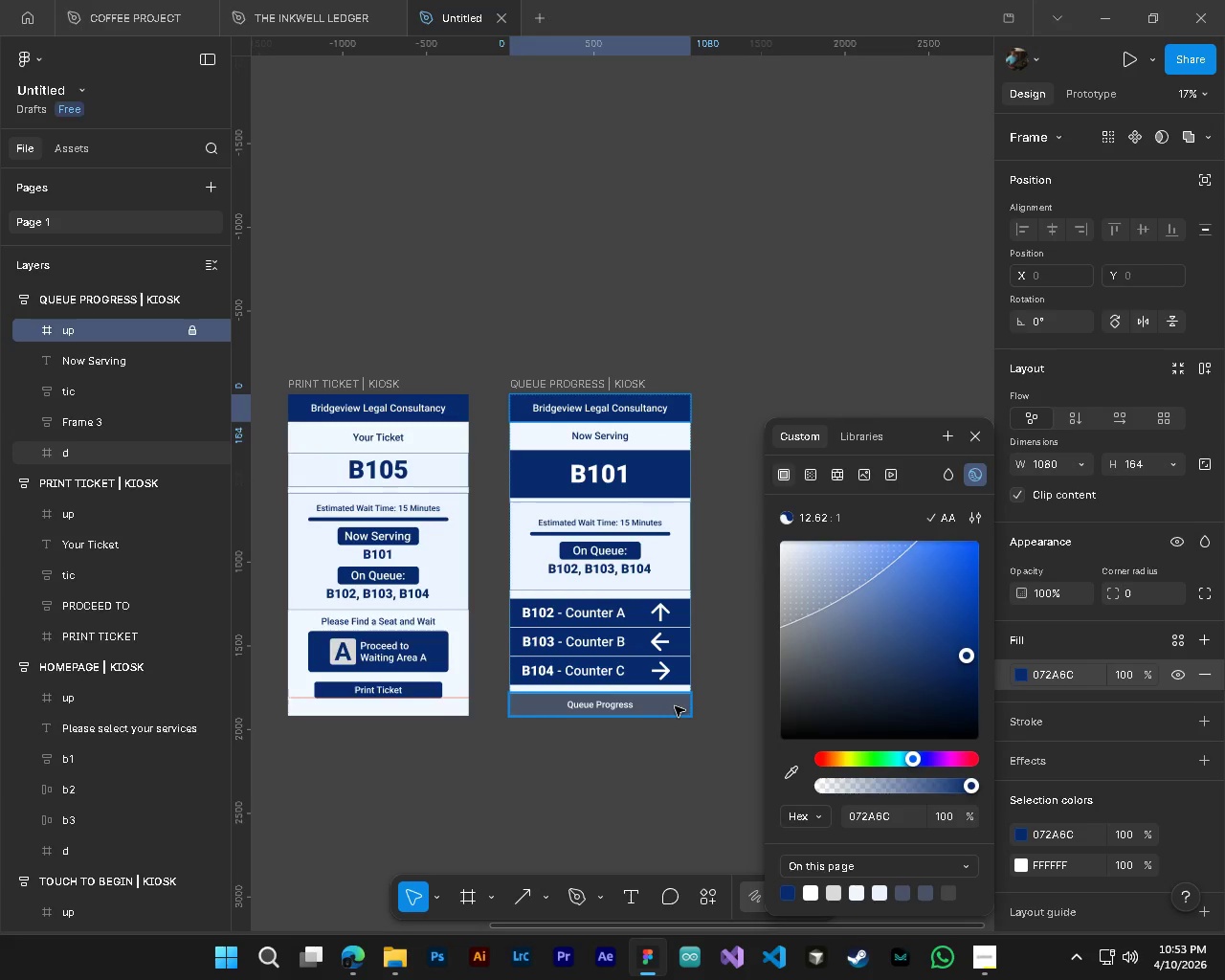 
left_click([675, 706])
 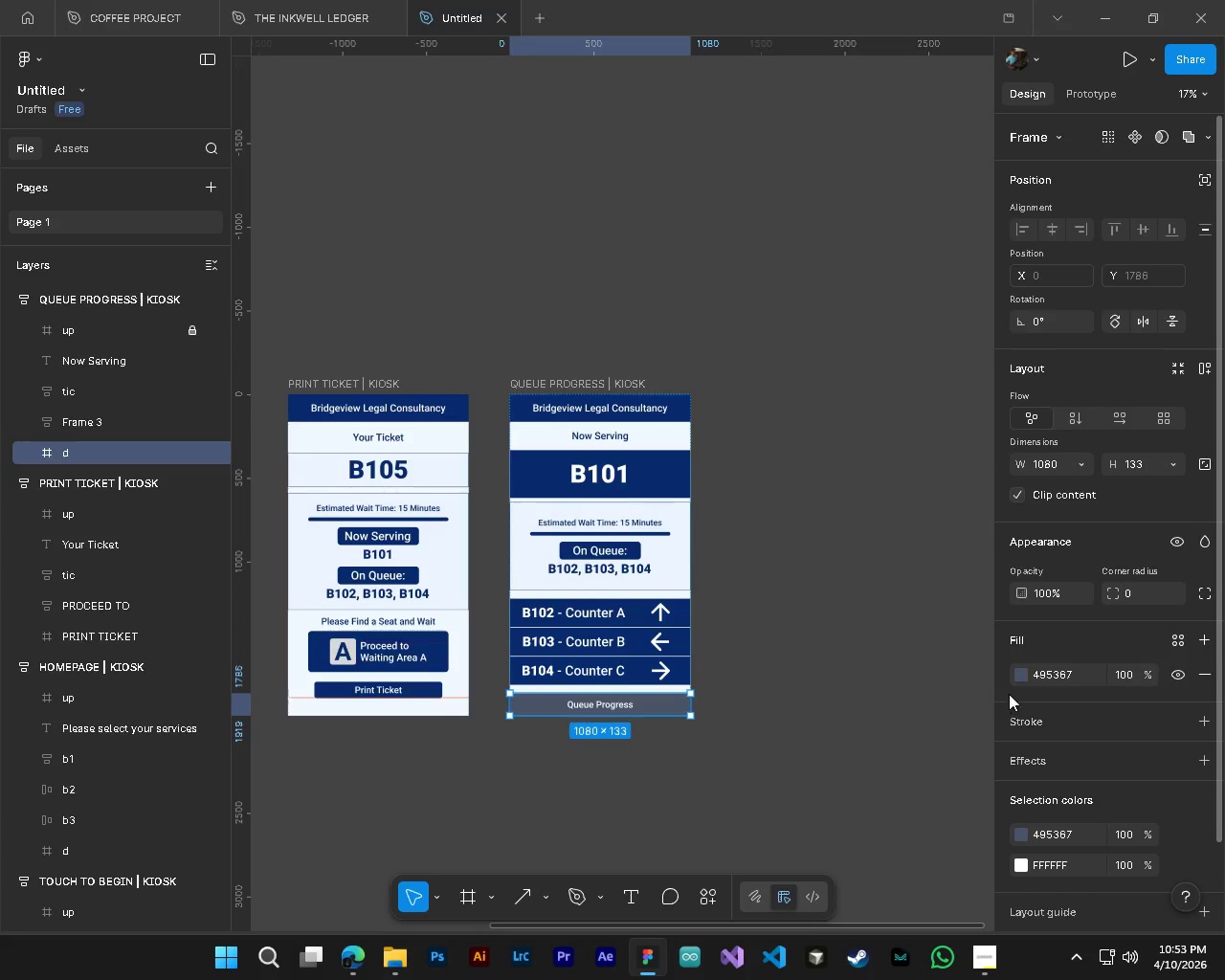 
left_click([1018, 671])
 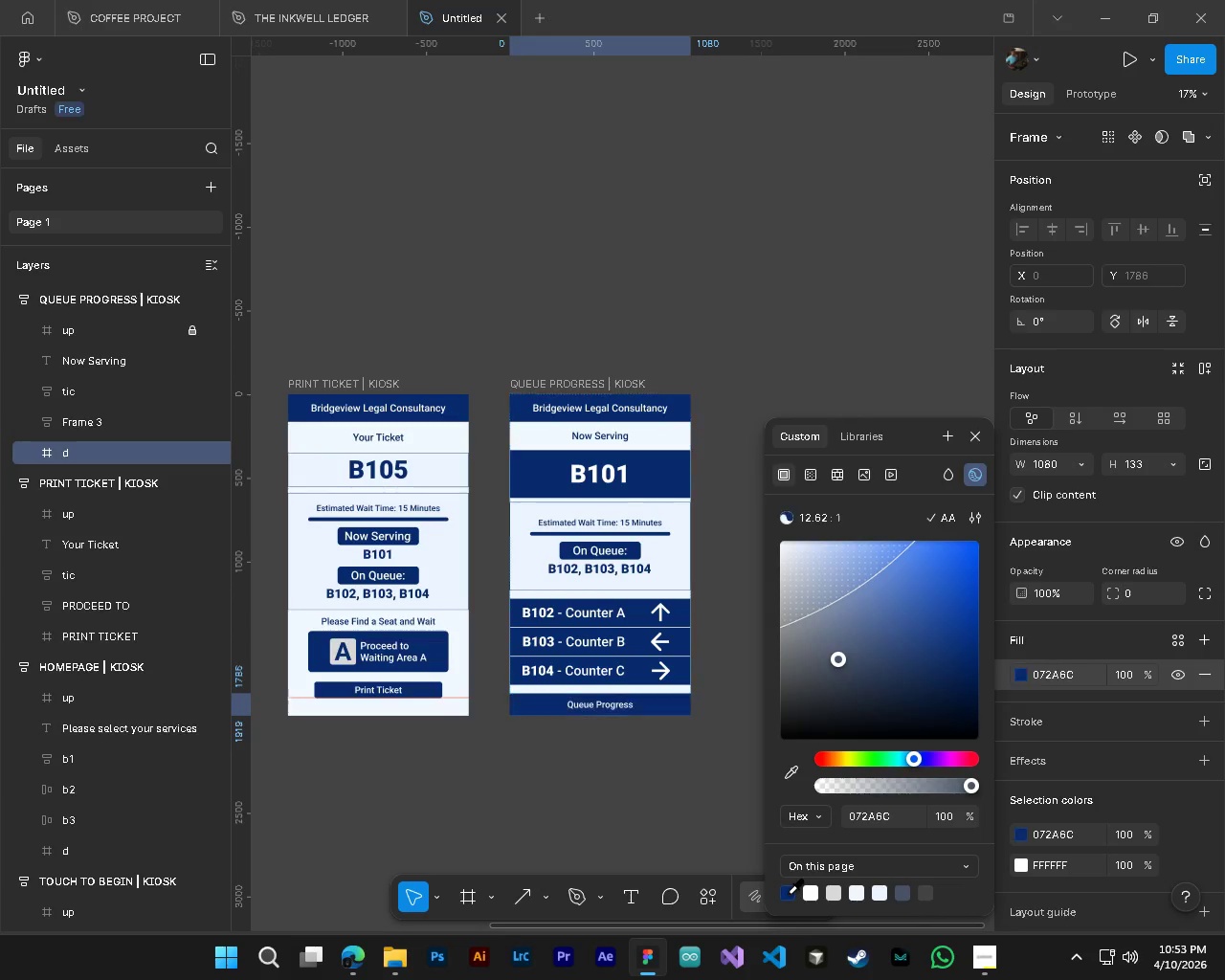 
double_click([647, 833])
 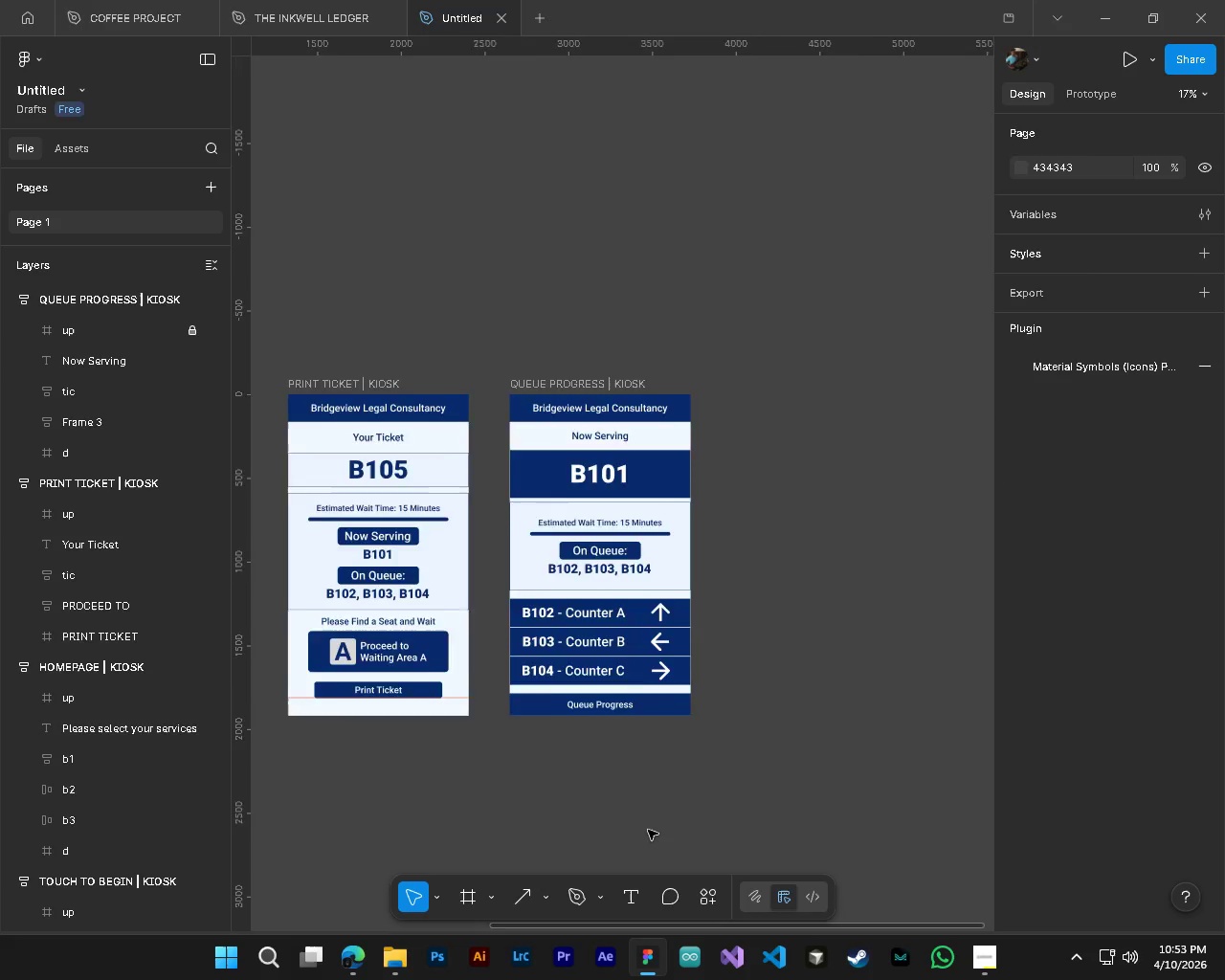 
key(Control+ControlLeft)
 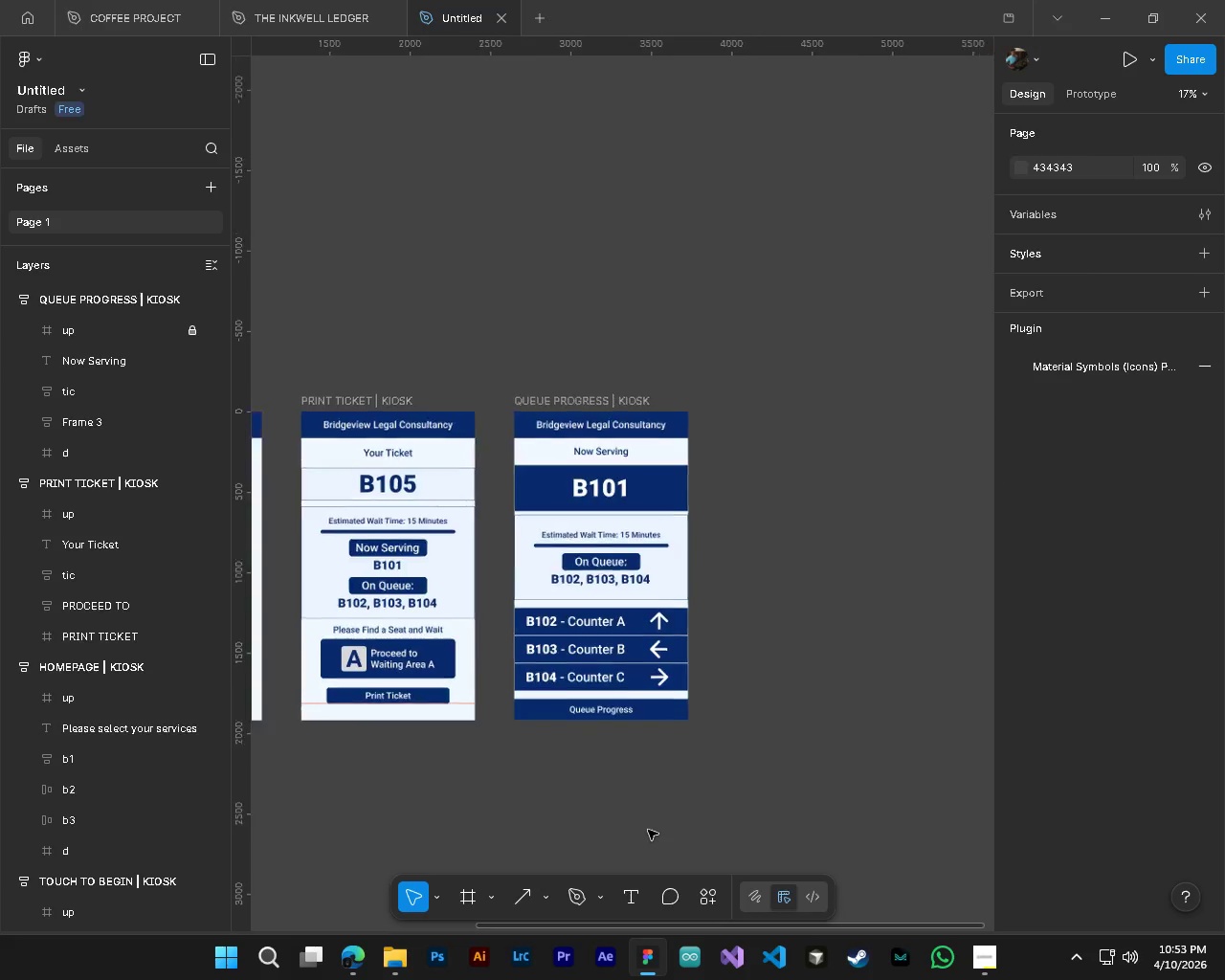 
key(Alt+Control+AltLeft)
 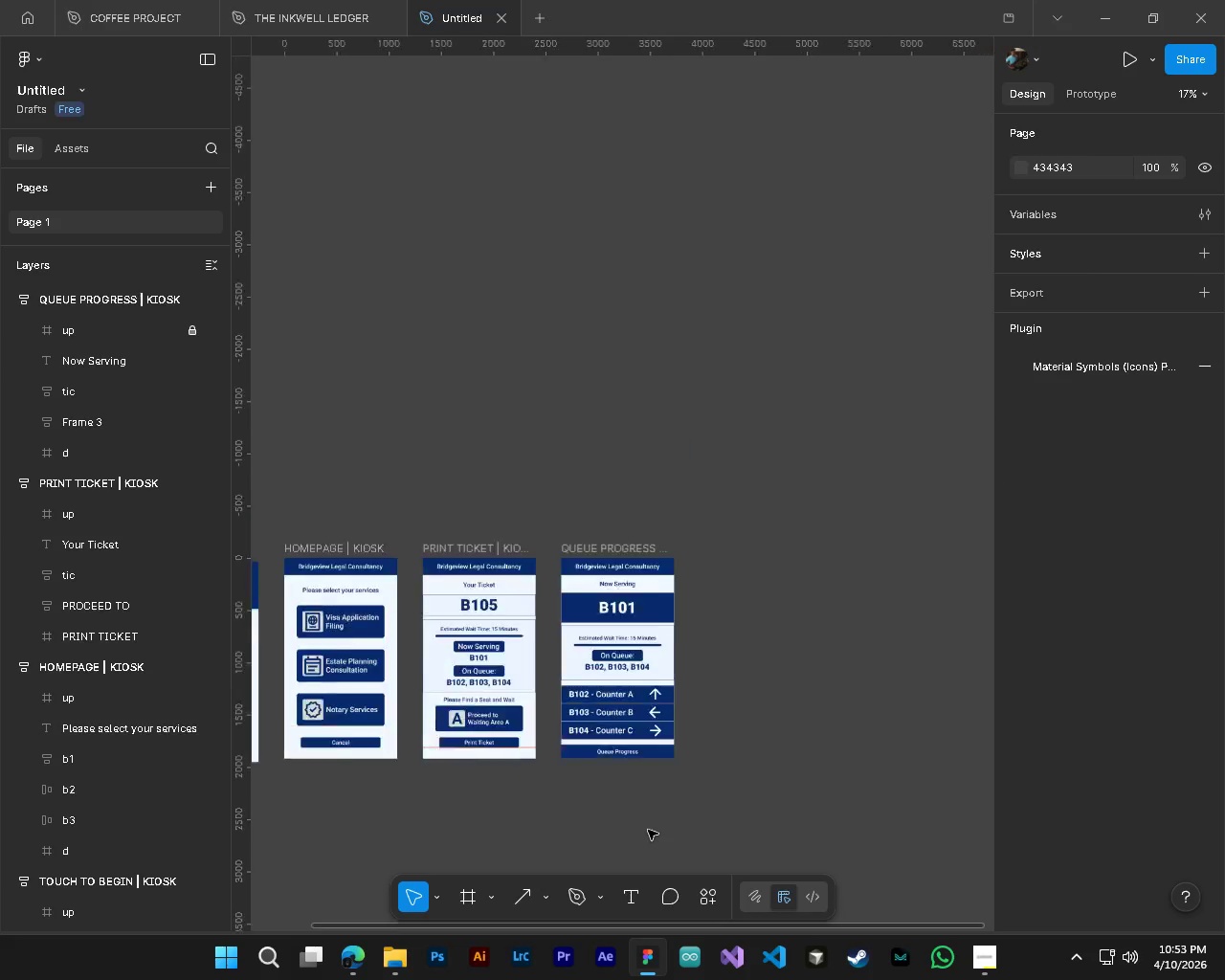 
key(Shift+ShiftLeft)
 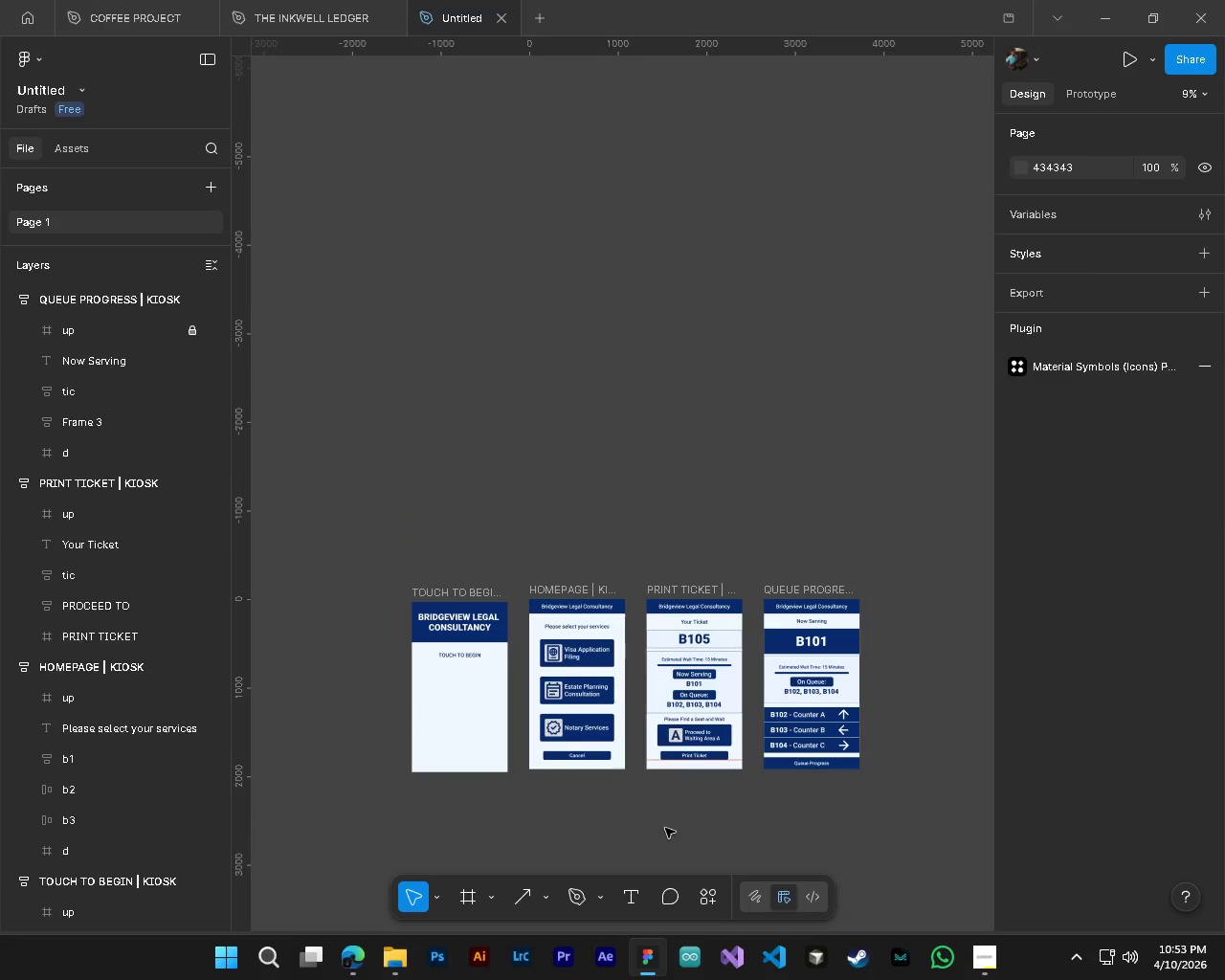 
scroll: coordinate [648, 830], scroll_direction: down, amount: 1.0
 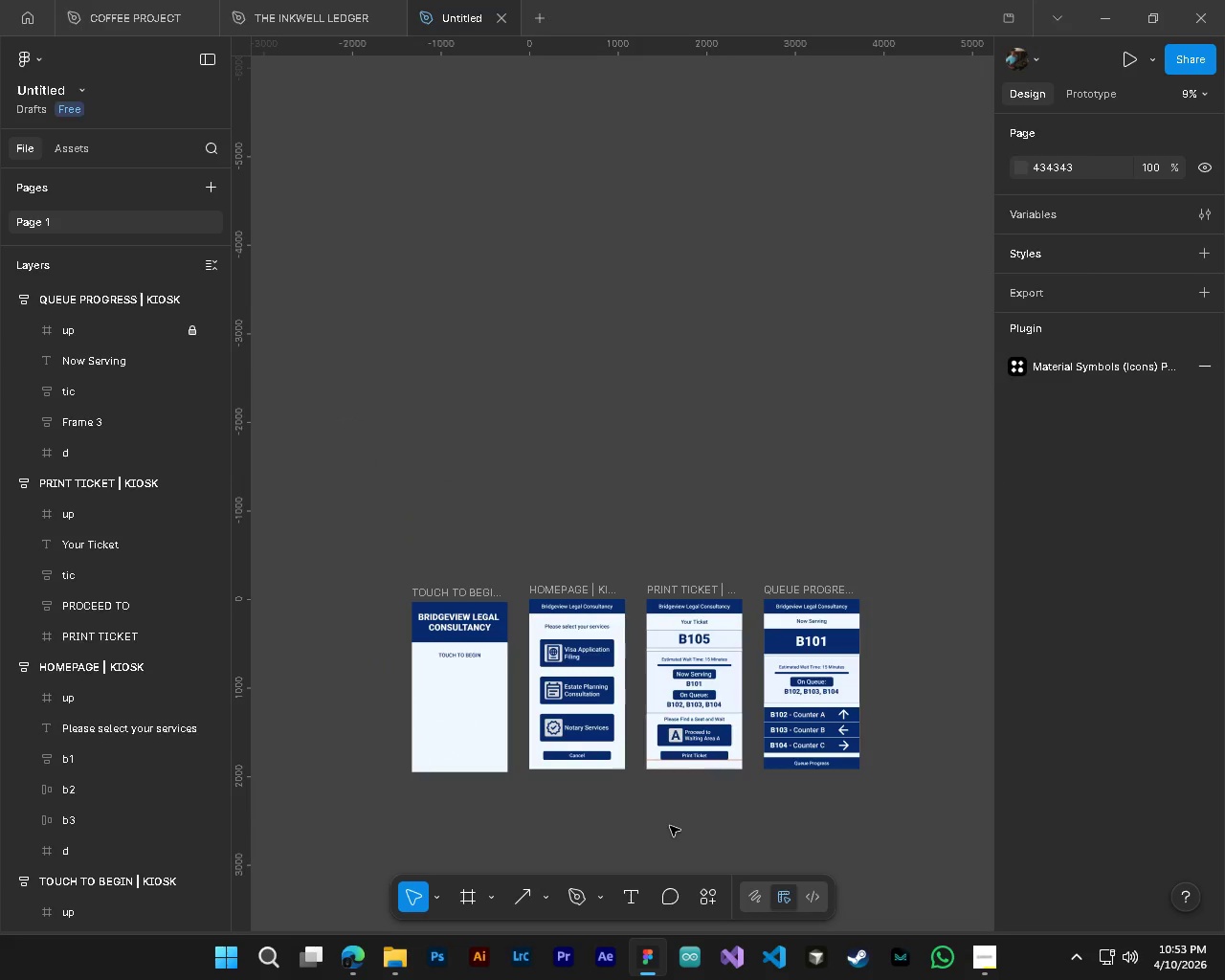 
hold_key(key=ControlLeft, duration=0.66)
 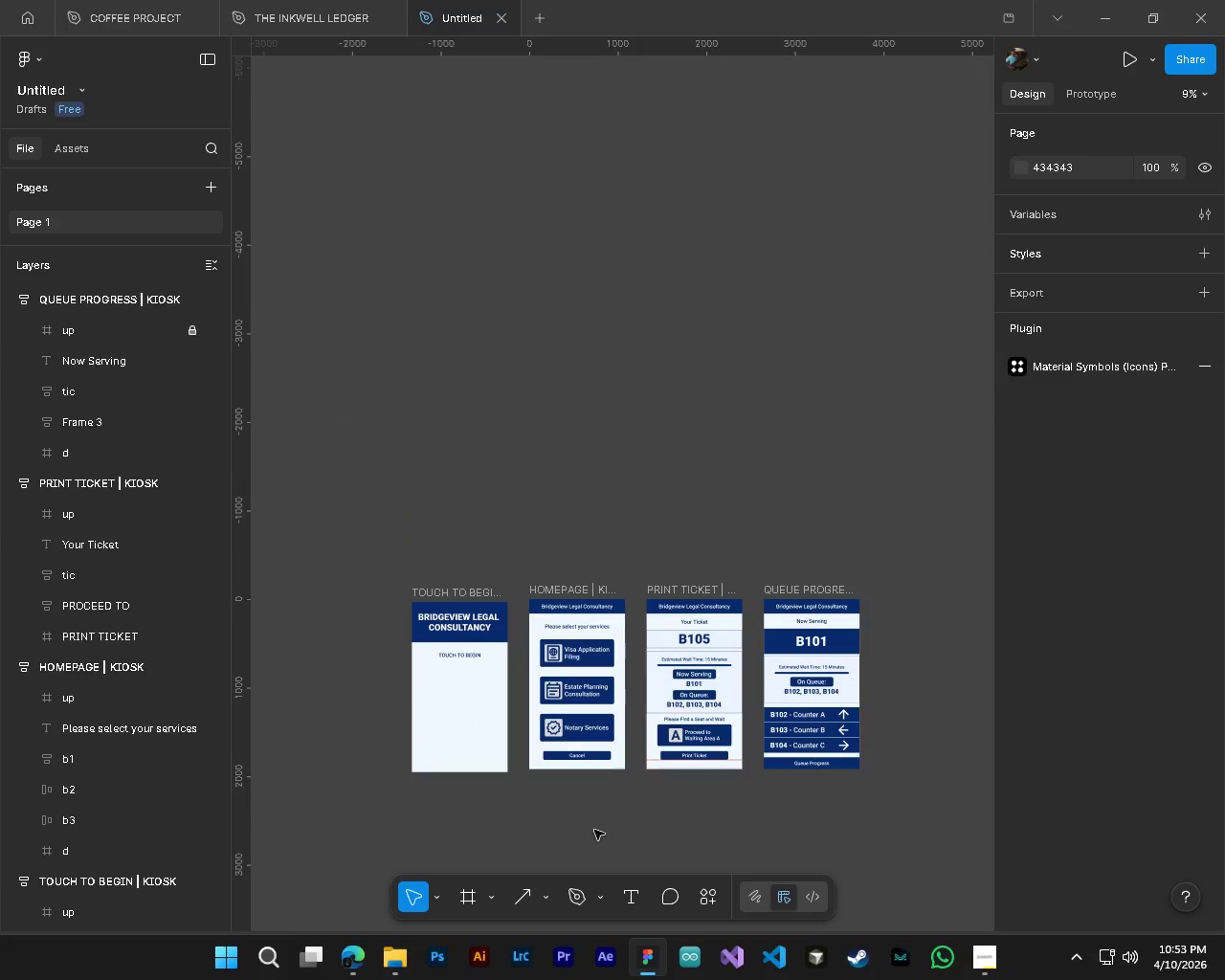 
hold_key(key=AltLeft, duration=0.55)
 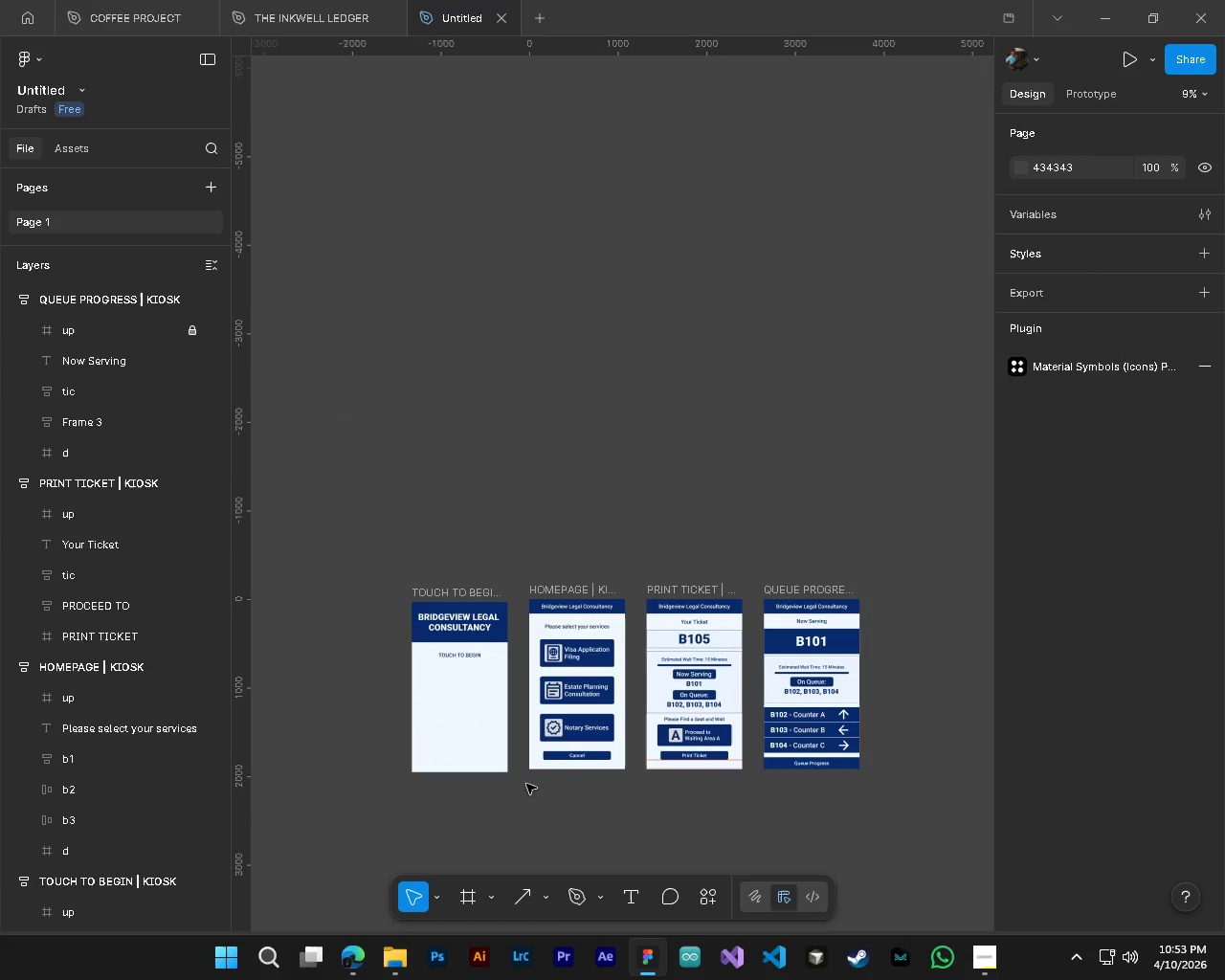 
hold_key(key=ControlLeft, duration=5.06)
hold_key(key=AltLeft, duration=1.5)
scroll: coordinate [412, 783], scroll_direction: up, amount: 4.0
 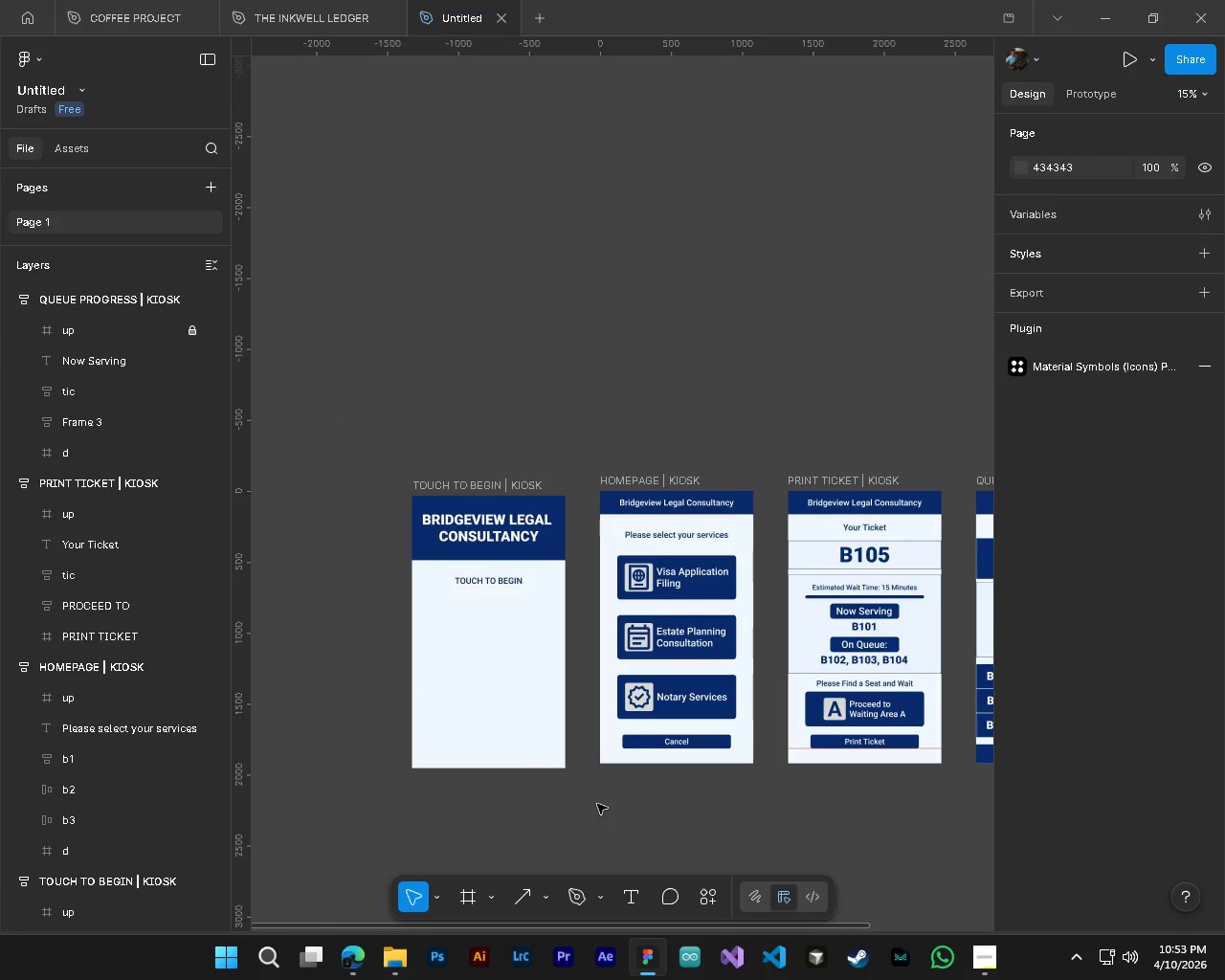 
hold_key(key=AltLeft, duration=1.51)
 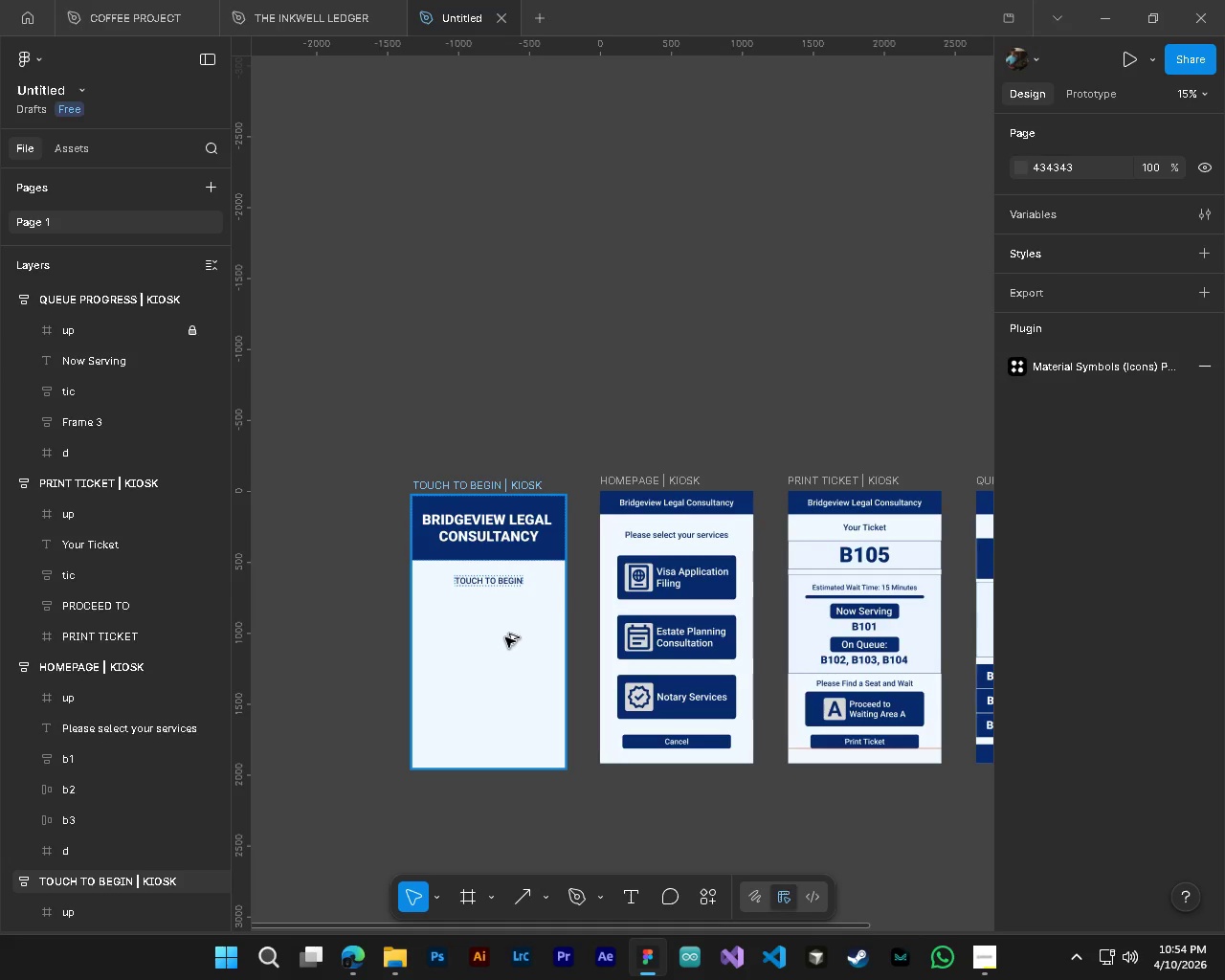 
hold_key(key=AltLeft, duration=1.52)
hold_key(key=AltLeft, duration=0.39)
scroll: coordinate [523, 593], scroll_direction: up, amount: 5.0
 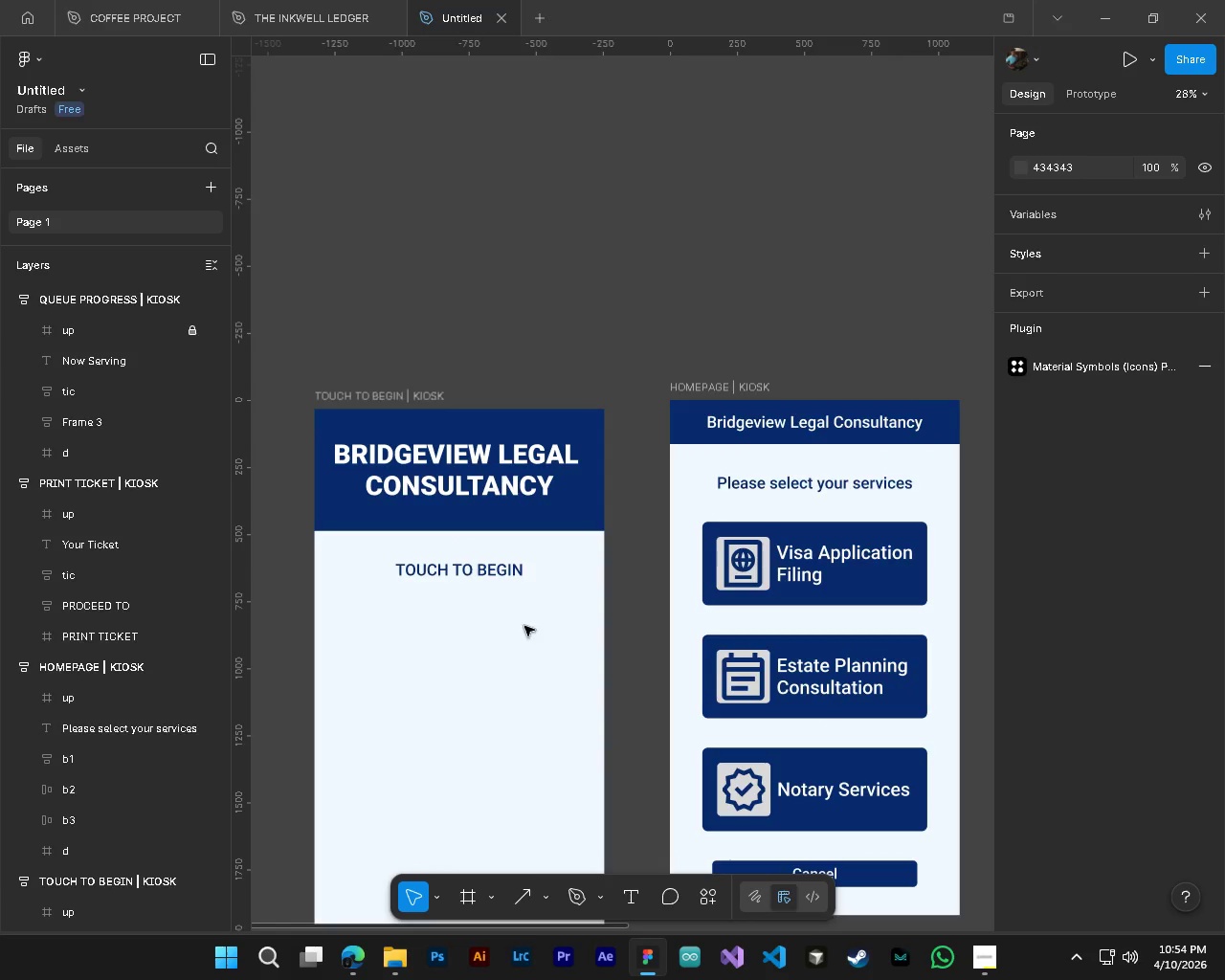 
hold_key(key=ShiftLeft, duration=0.62)
scroll: coordinate [641, 724], scroll_direction: down, amount: 4.0
 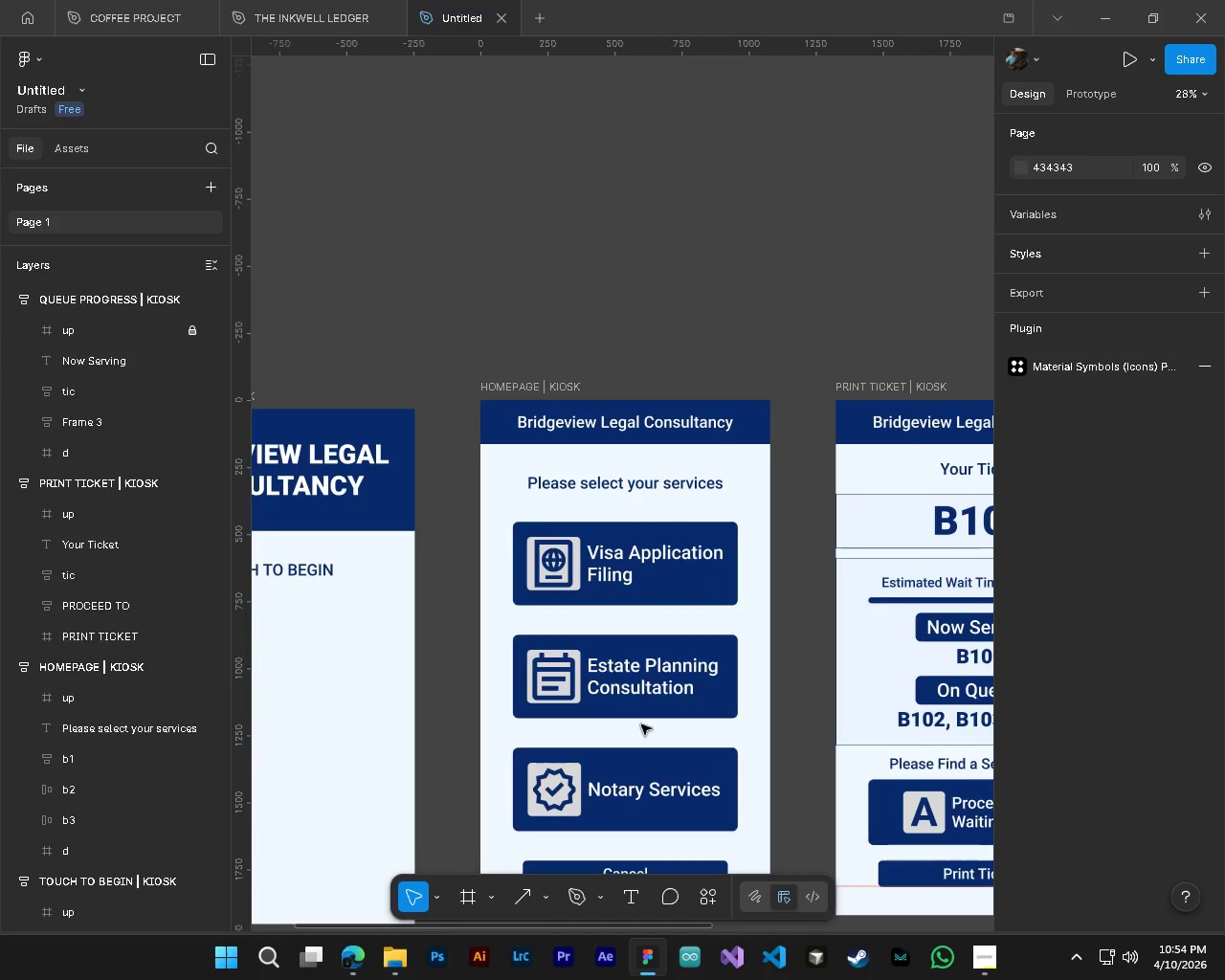 
hold_key(key=AltLeft, duration=1.61)
 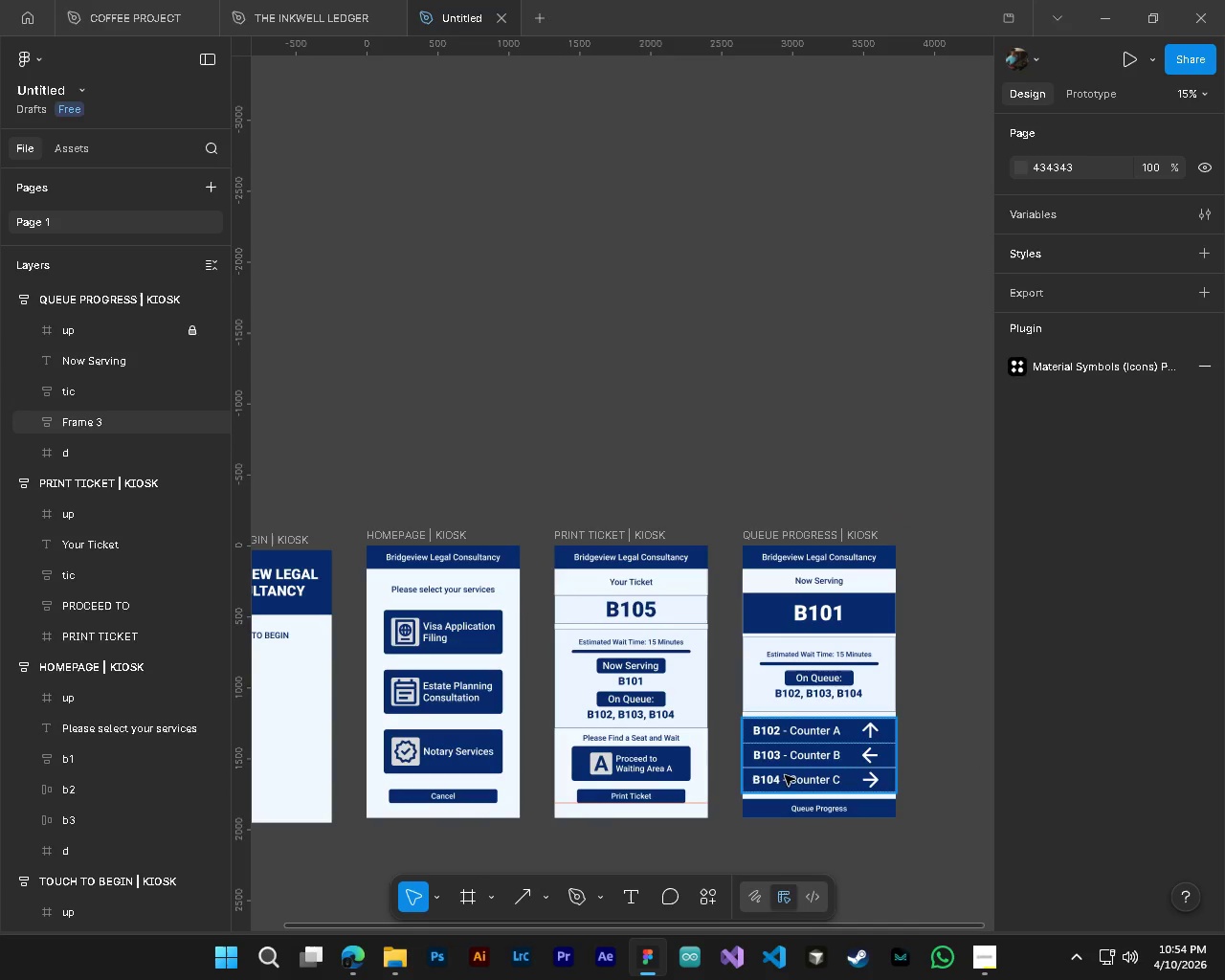 
hold_key(key=ControlLeft, duration=1.5)
 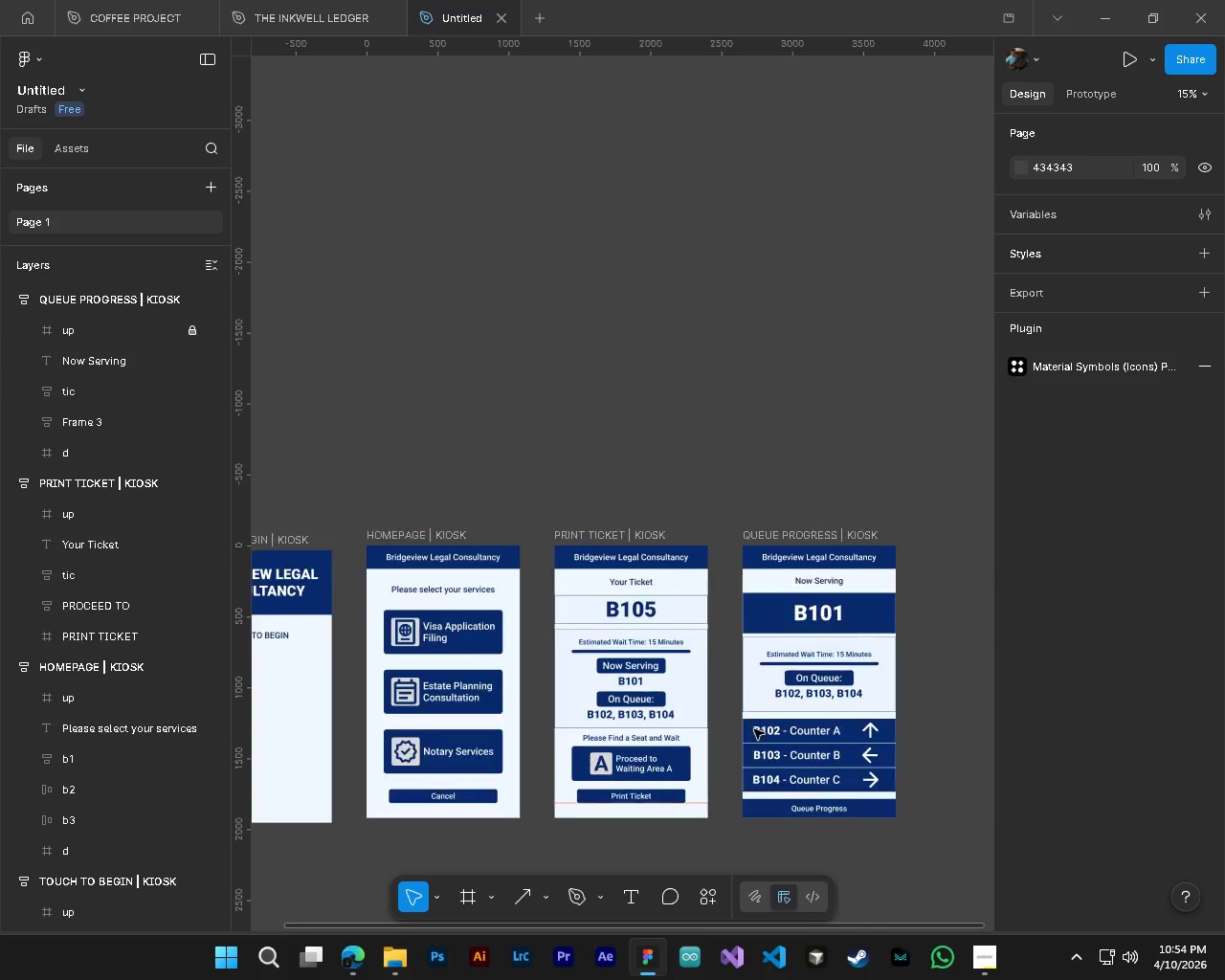 
key(Alt+Control+ControlLeft)
 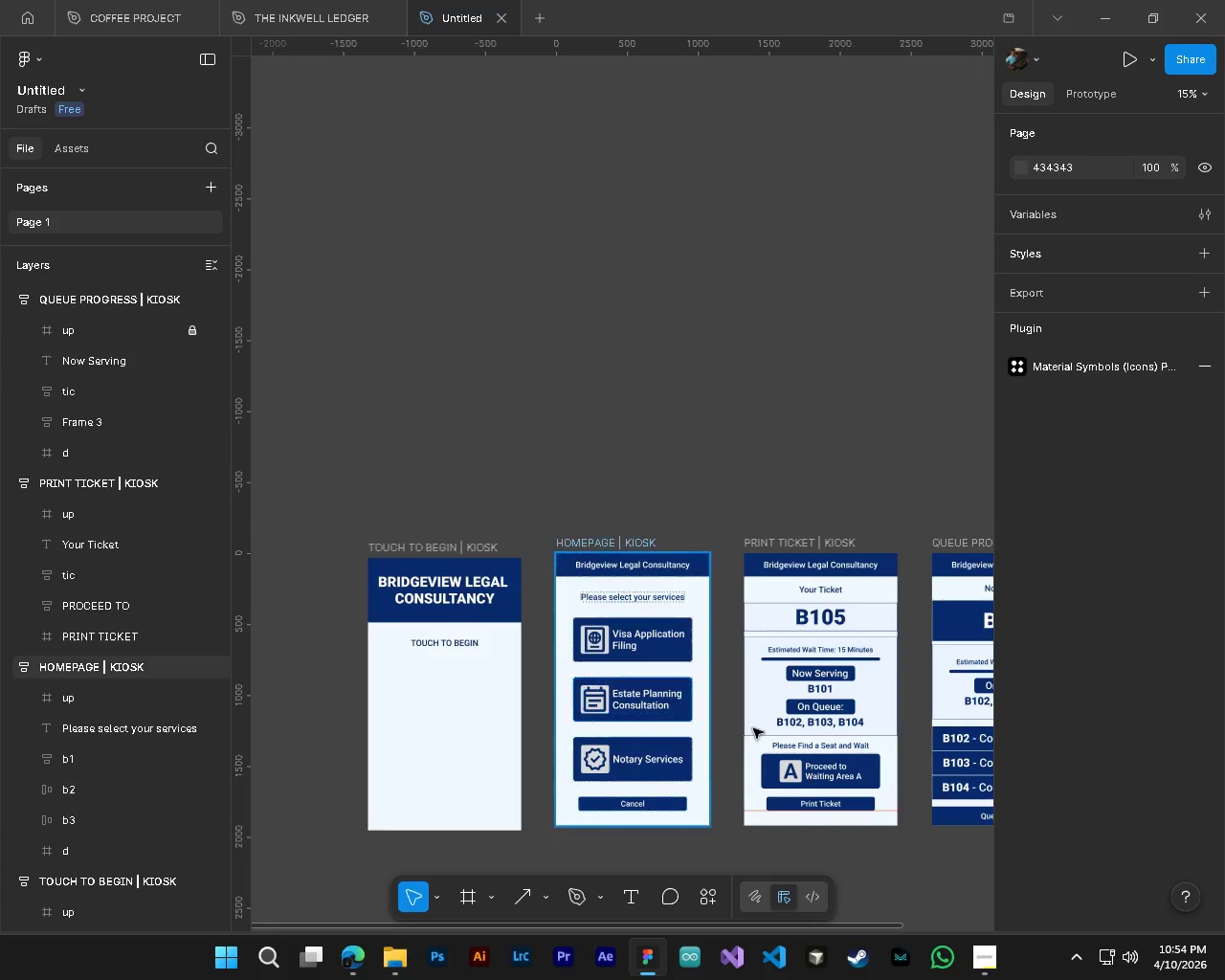 
key(Alt+Control+ControlLeft)
 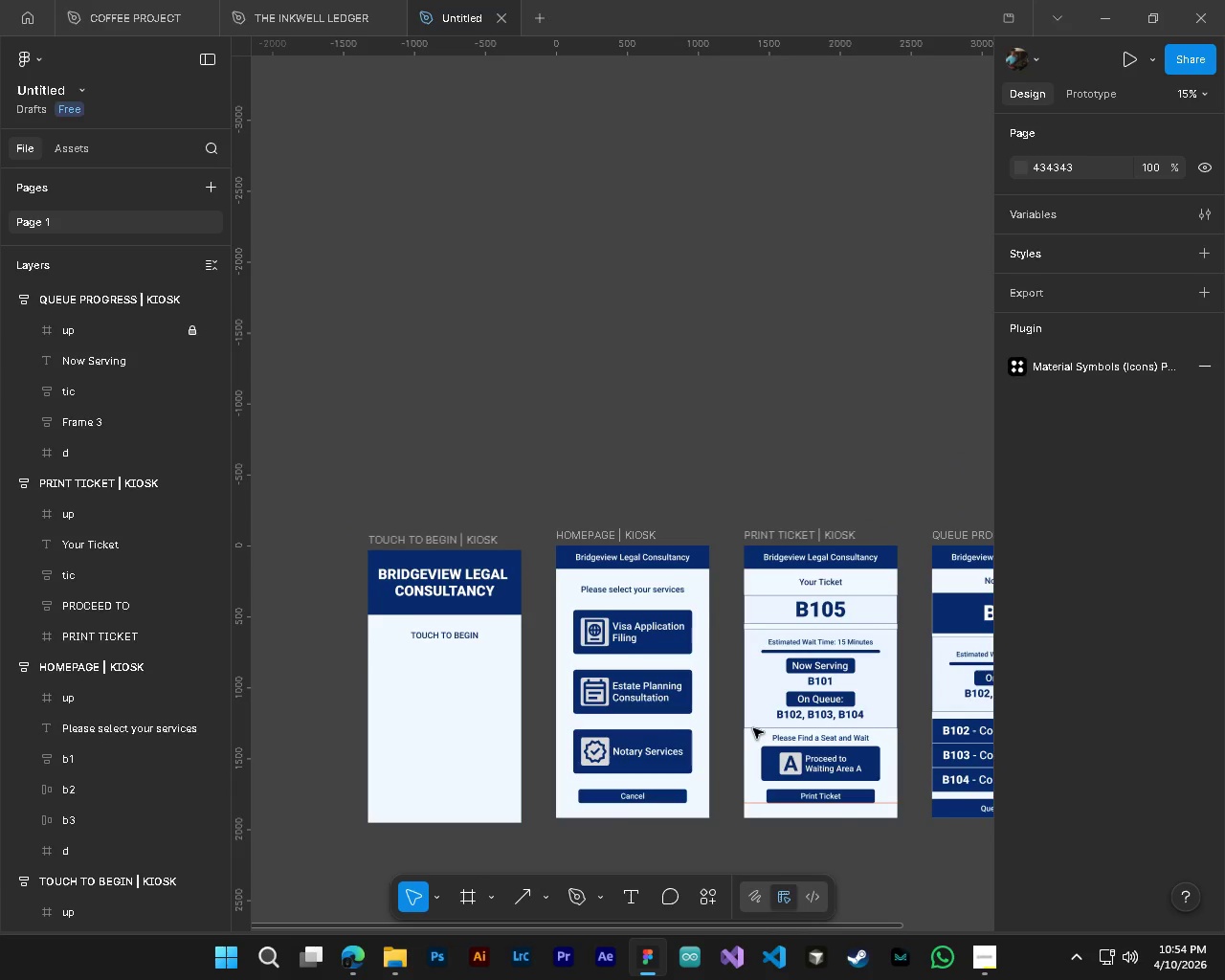 
hold_key(key=ShiftLeft, duration=0.58)
 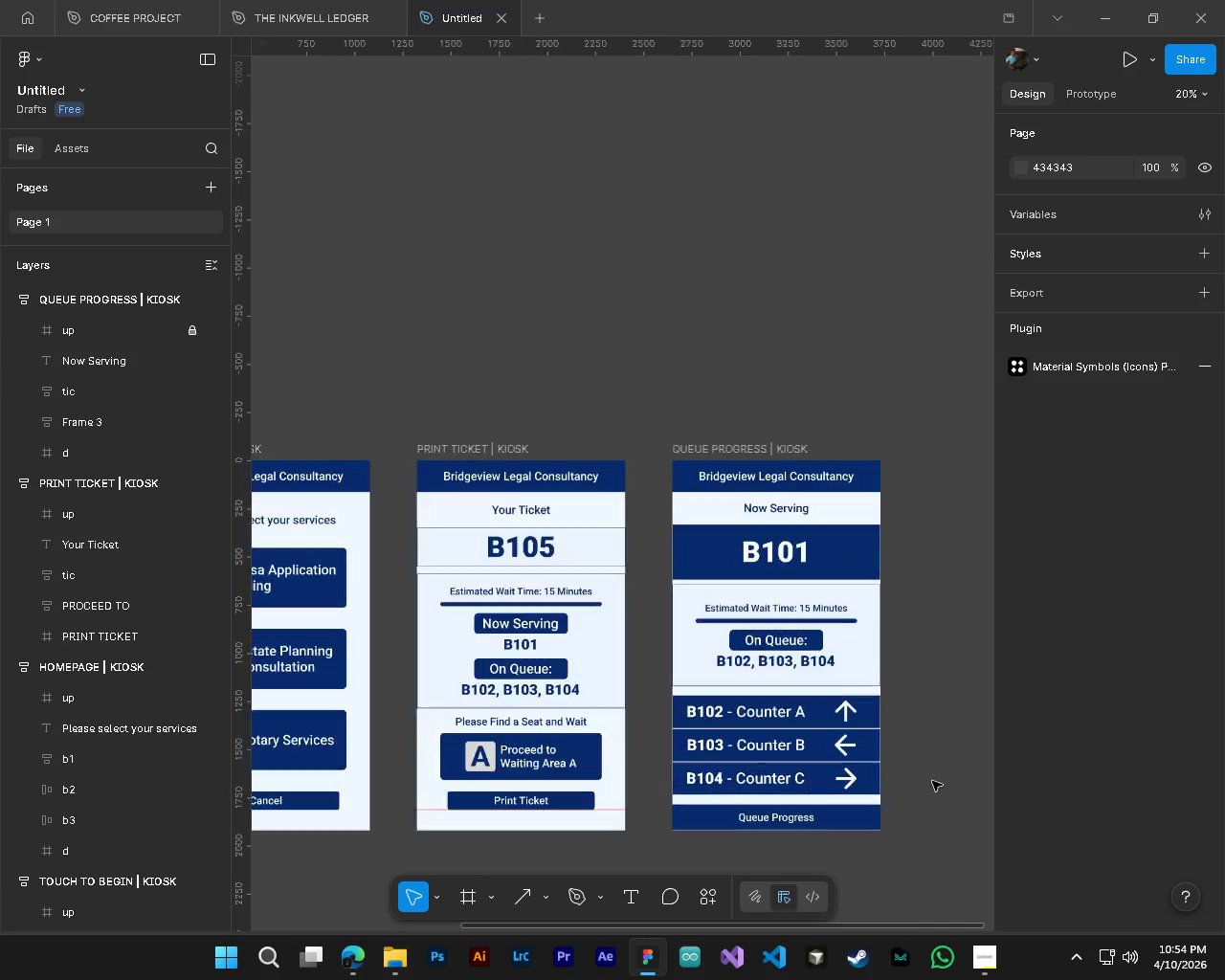 
hold_key(key=ShiftLeft, duration=1.51)
 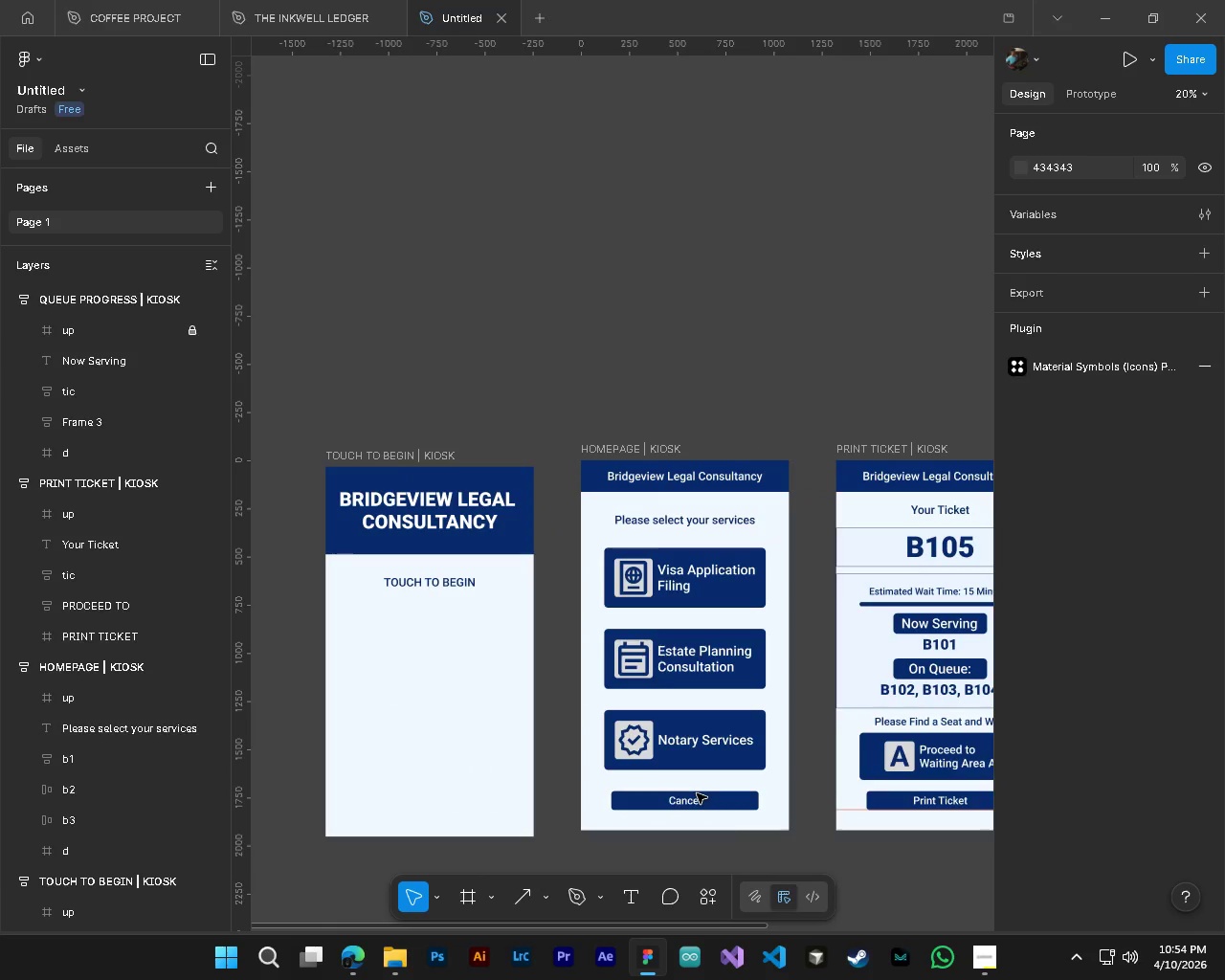 
scroll: coordinate [753, 728], scroll_direction: down, amount: 10.0
 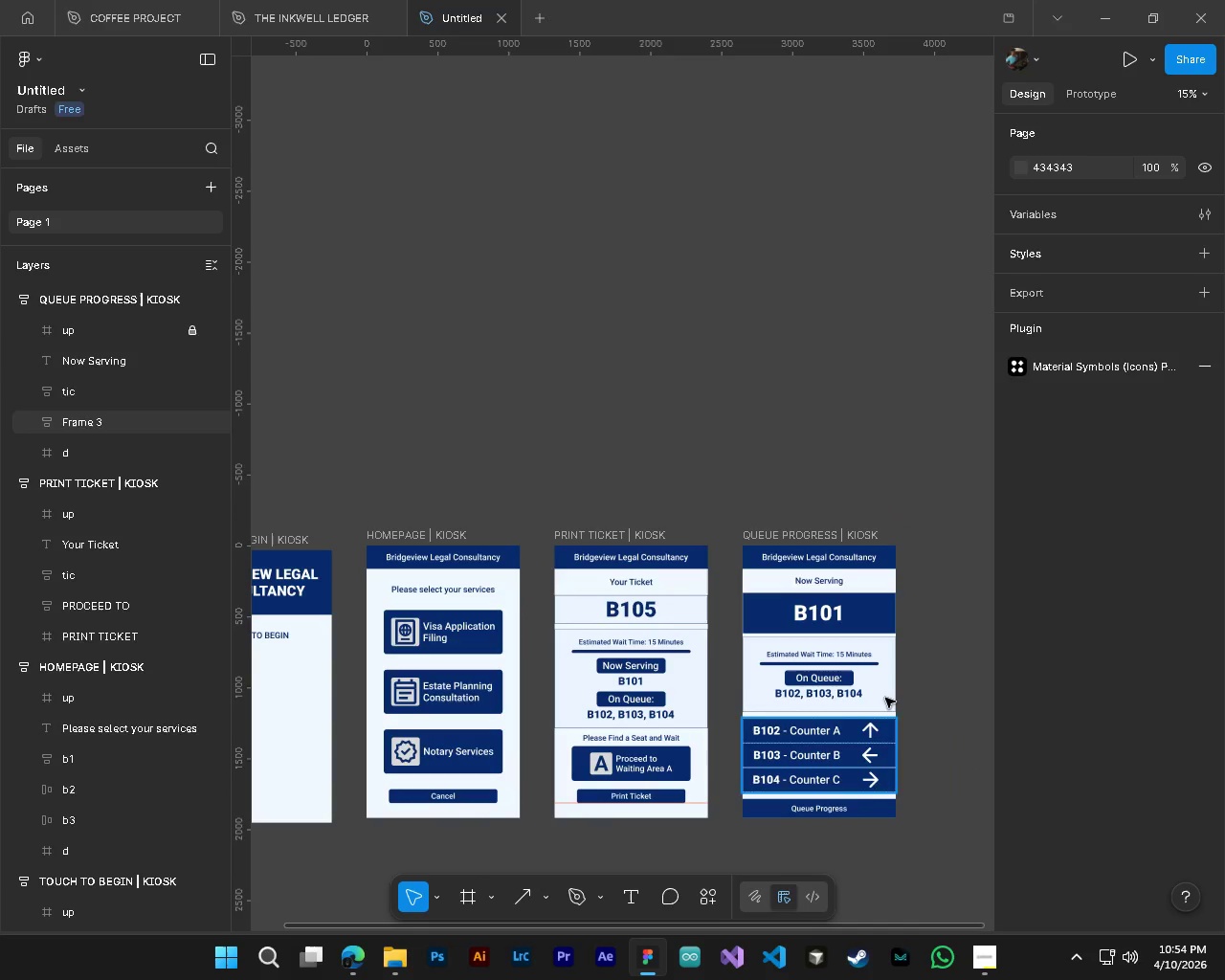 
hold_key(key=ControlLeft, duration=0.45)
hold_key(key=AltLeft, duration=0.42)
scroll: coordinate [939, 781], scroll_direction: up, amount: 3.0
 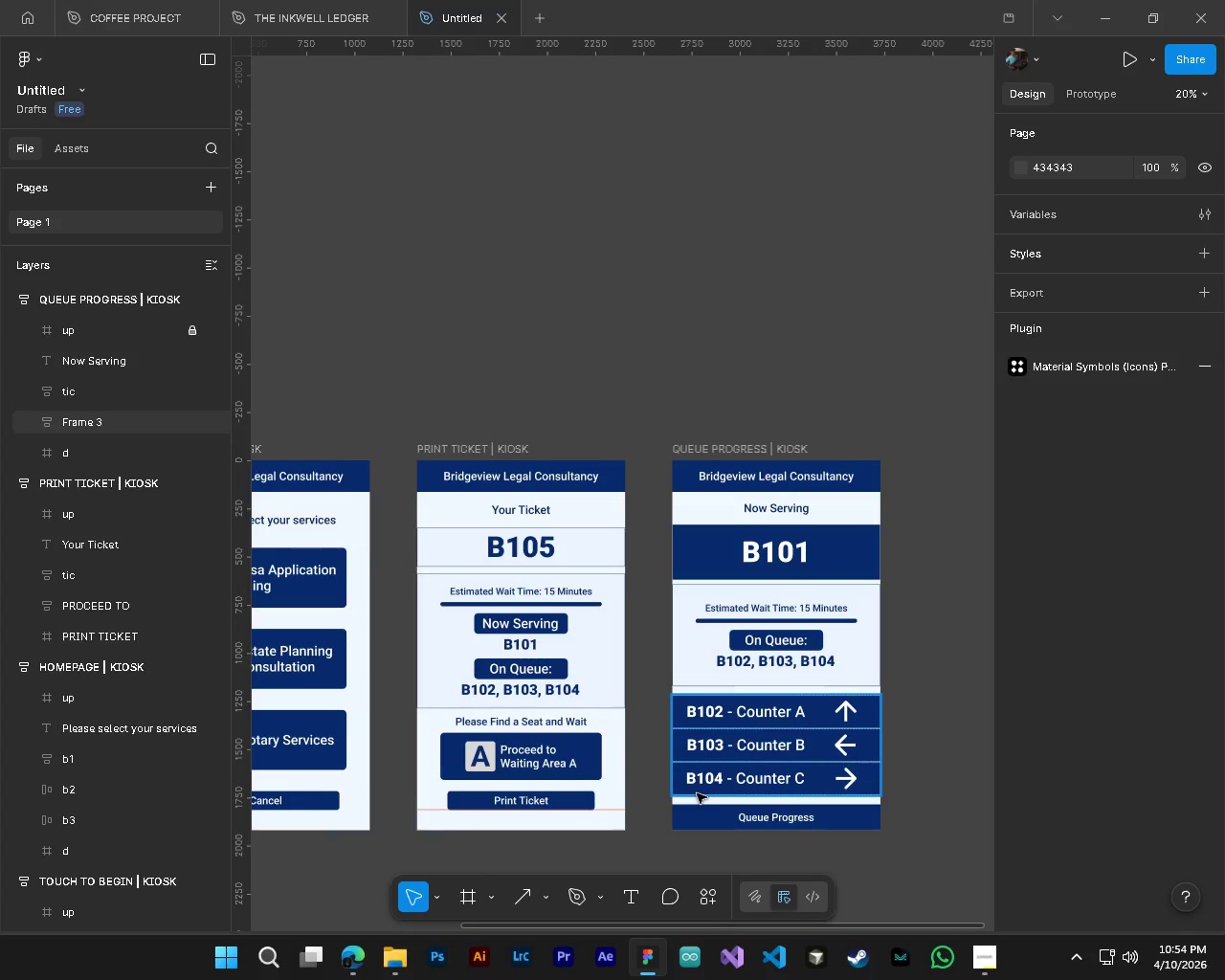 
hold_key(key=ShiftLeft, duration=1.17)
scroll: coordinate [697, 793], scroll_direction: up, amount: 6.0
 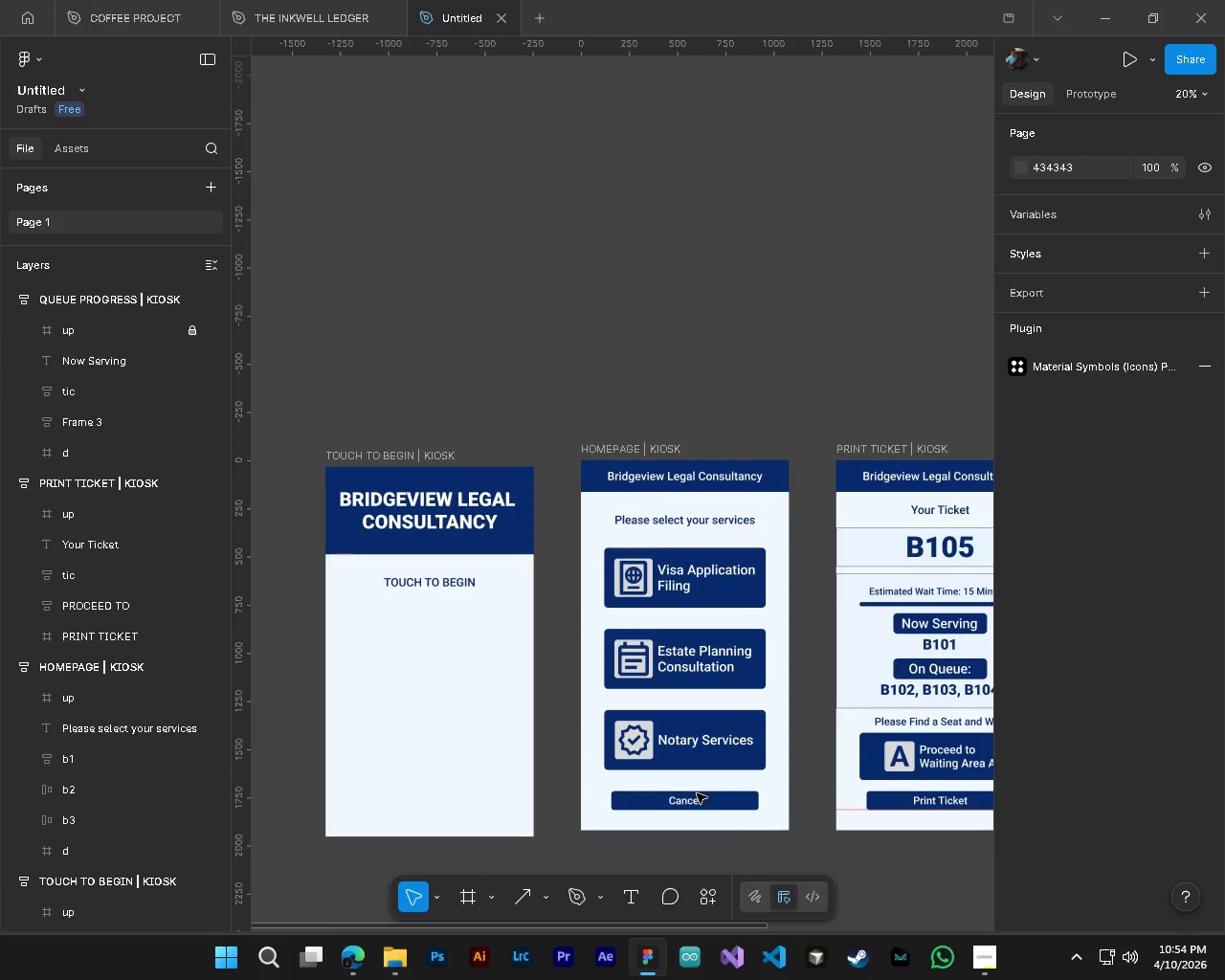 
key(Control+S)
 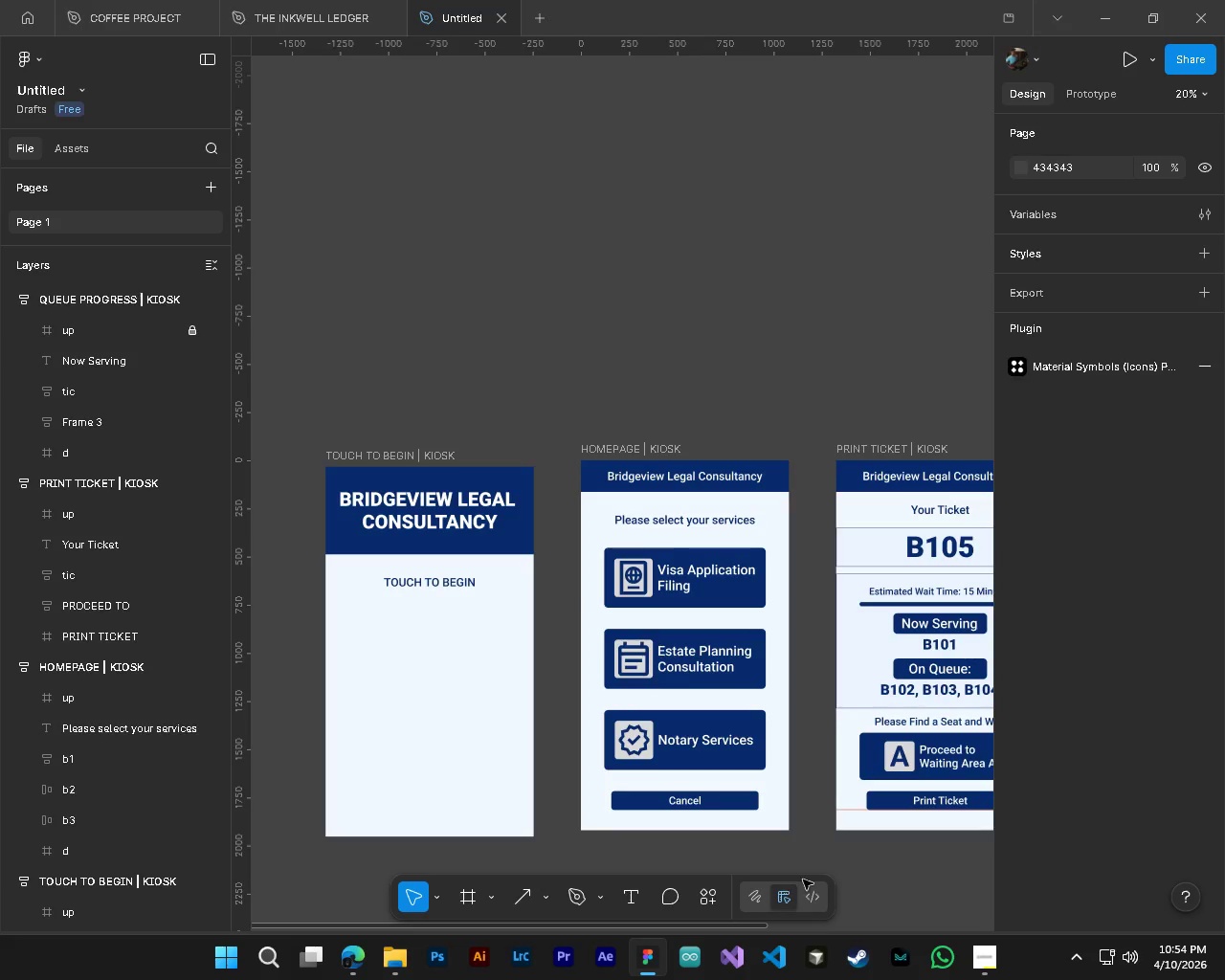 
left_click([992, 966])